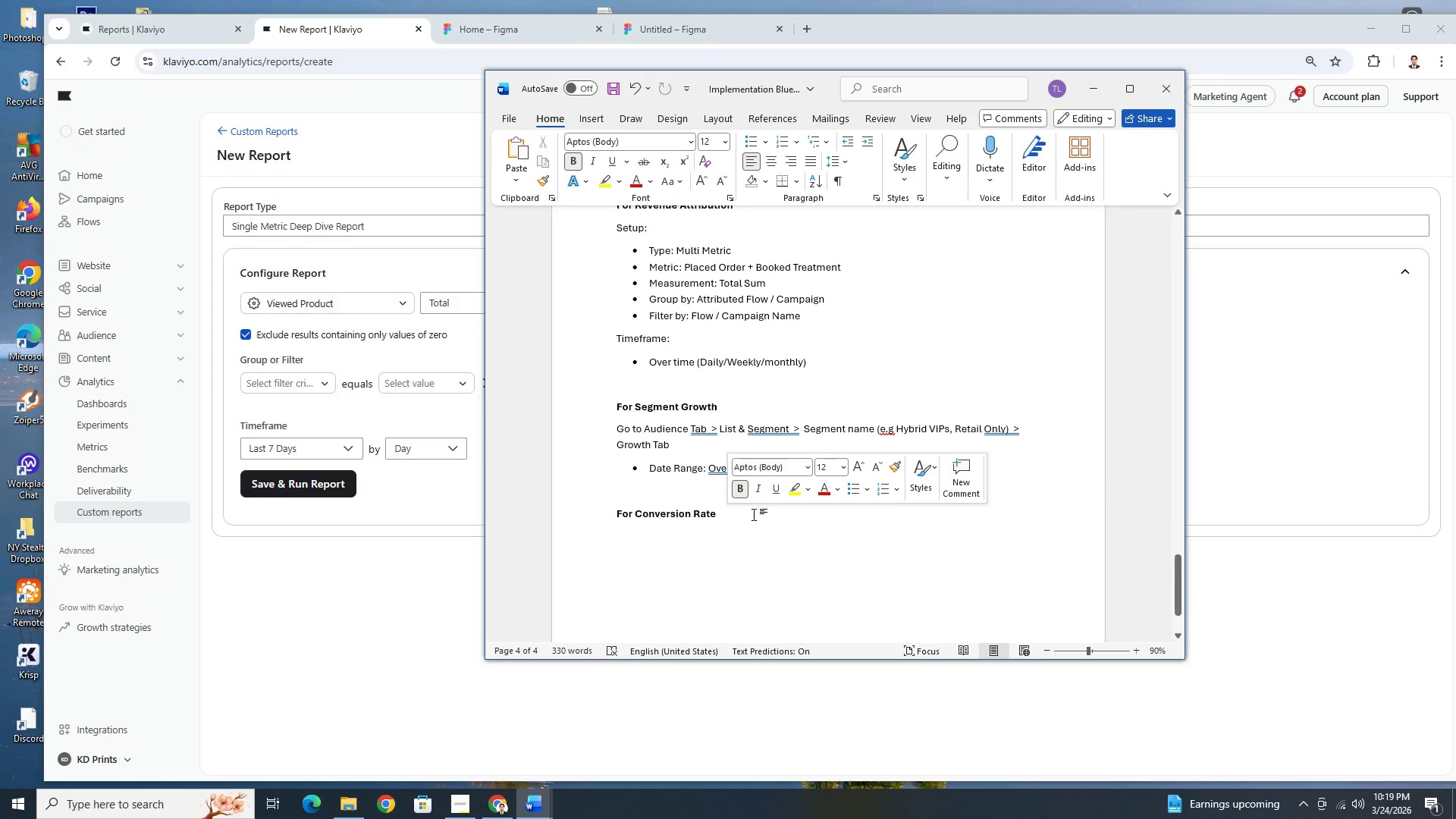 
key(Enter)
 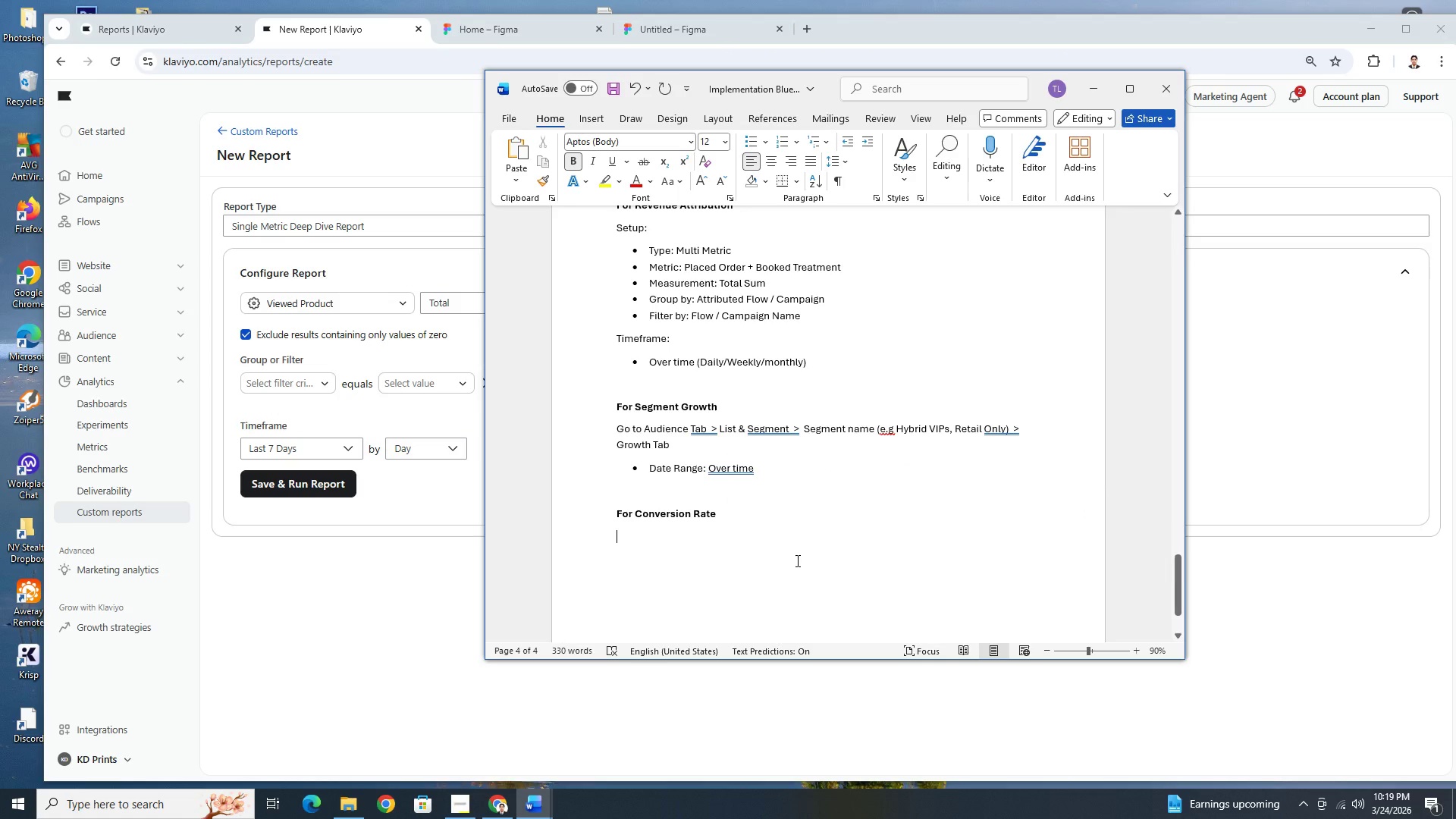 
type(USE)
key(Backspace)
key(Backspace)
key(Backspace)
type(G)
key(Backspace)
 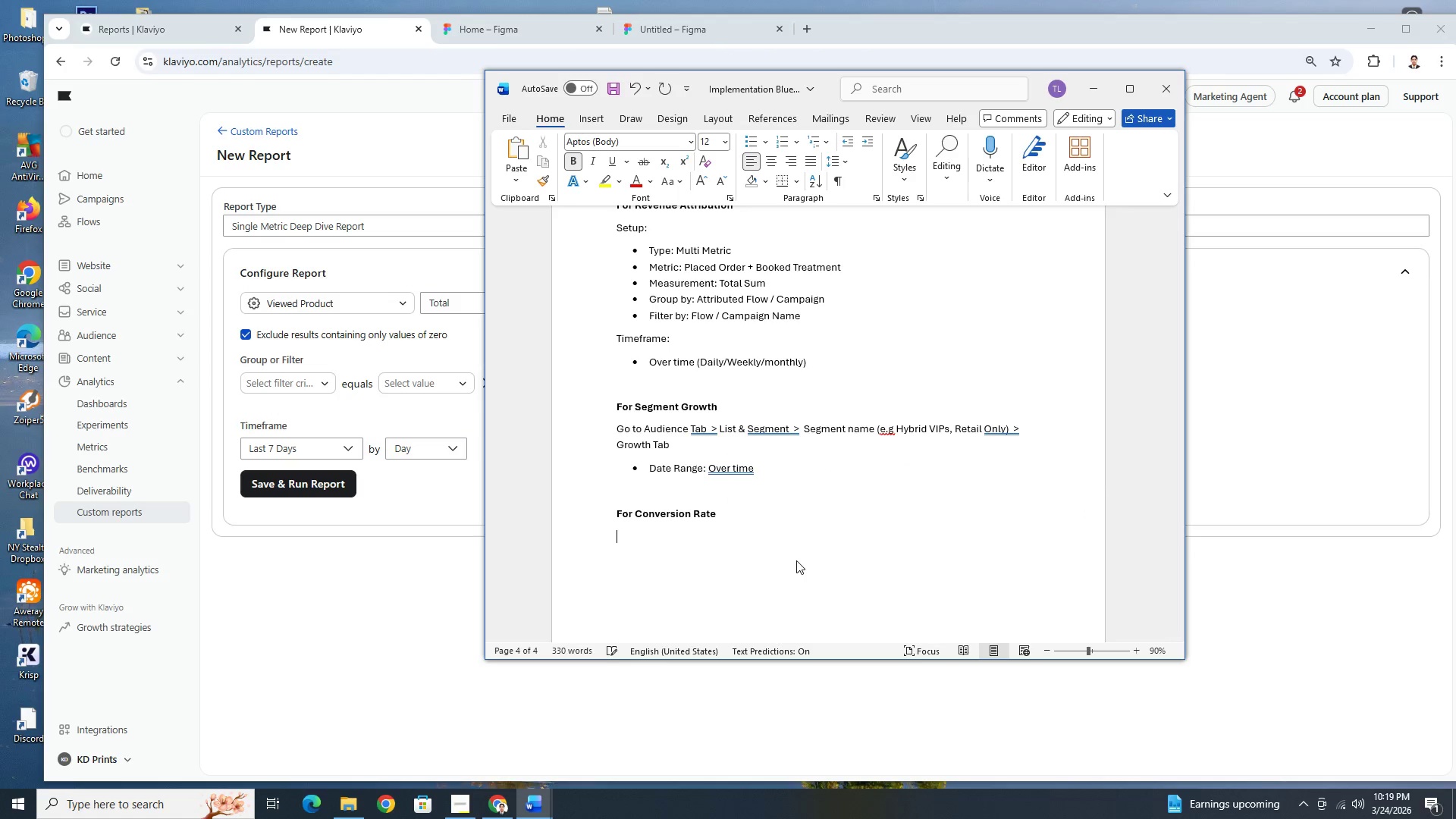 
key(Control+B)
 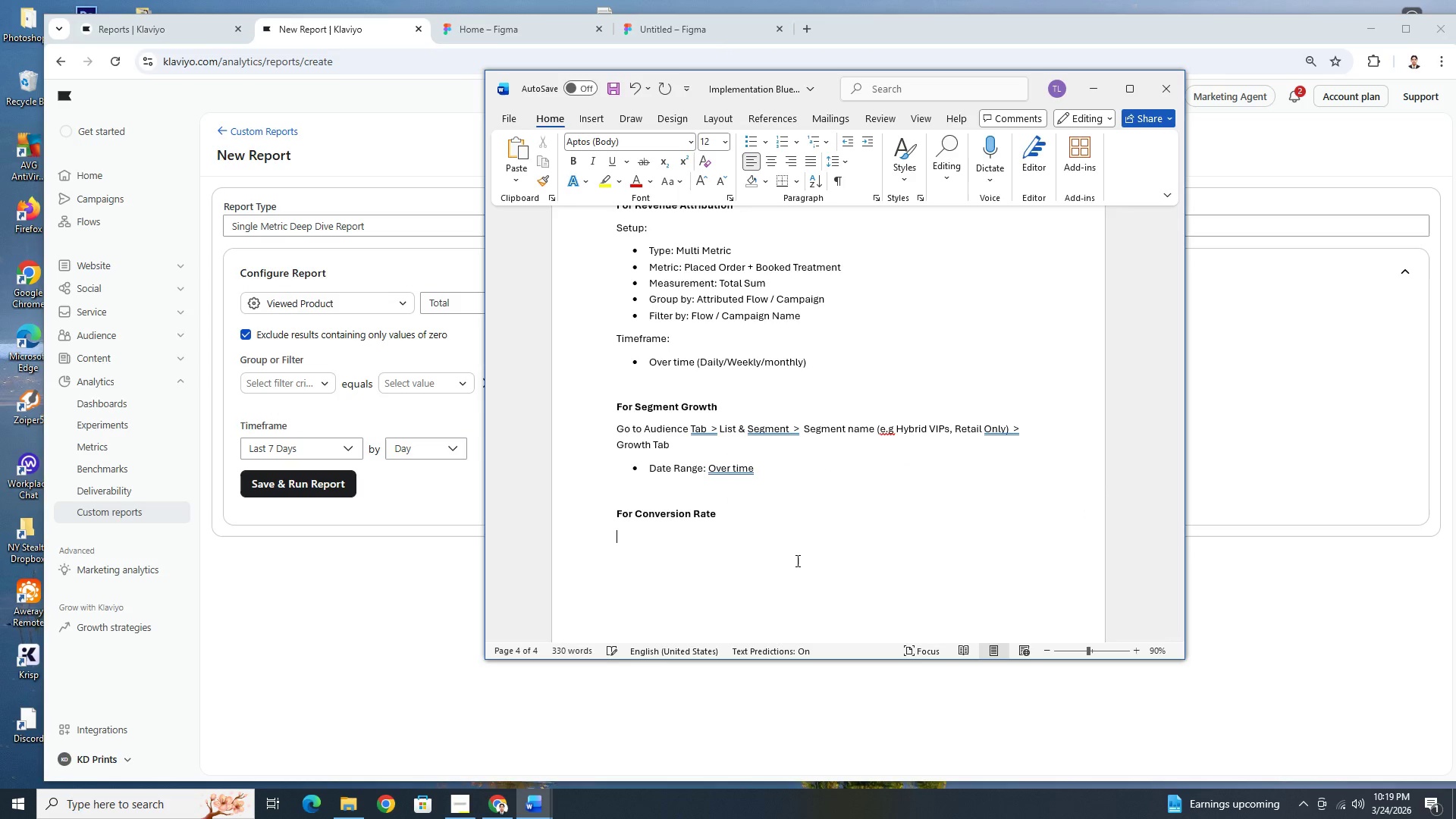 
type(gO to Funnerl)
key(Backspace)
key(Backspace)
type(ls )
 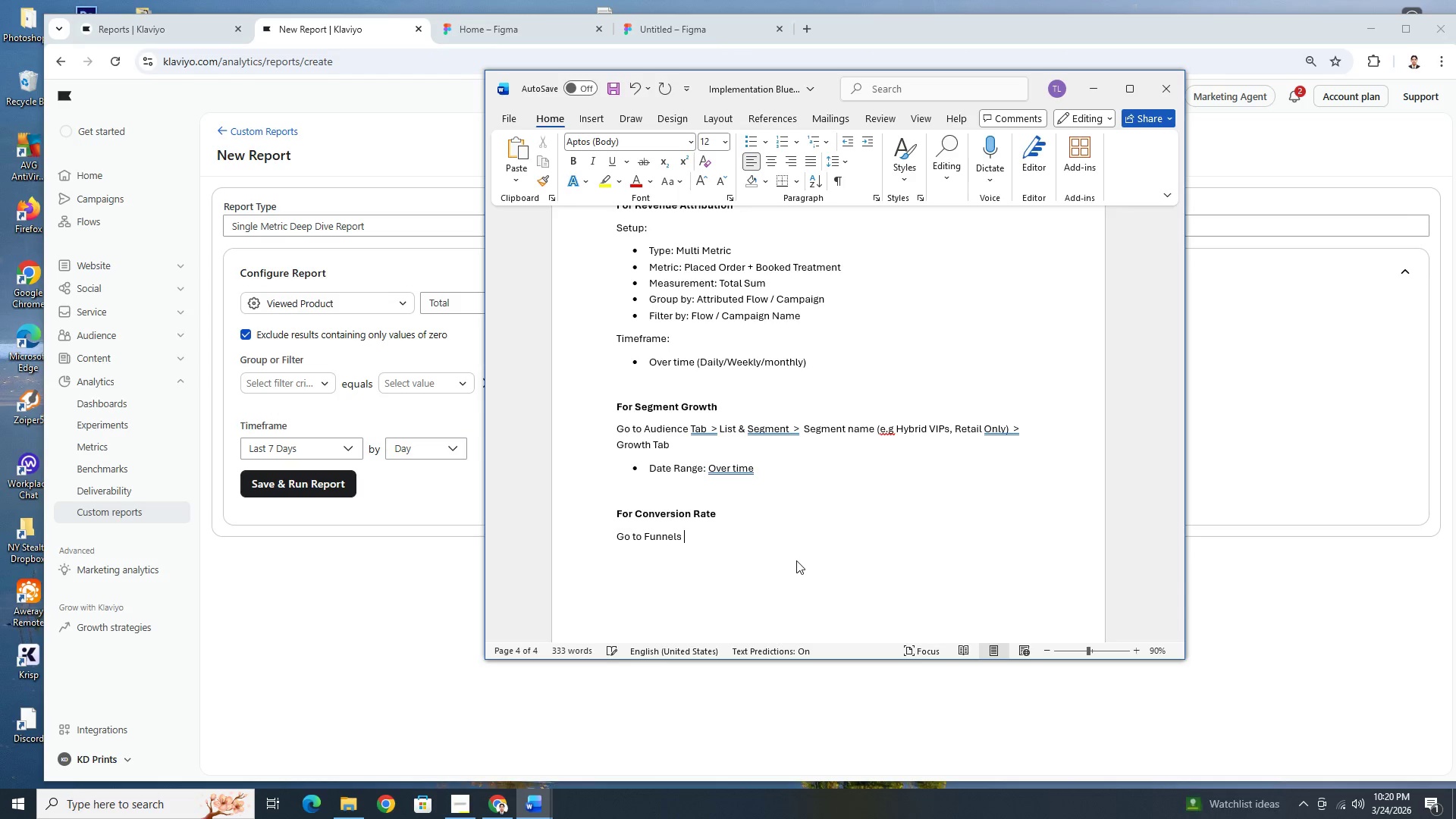 
hold_key(key=ShiftRight, duration=1.14)
 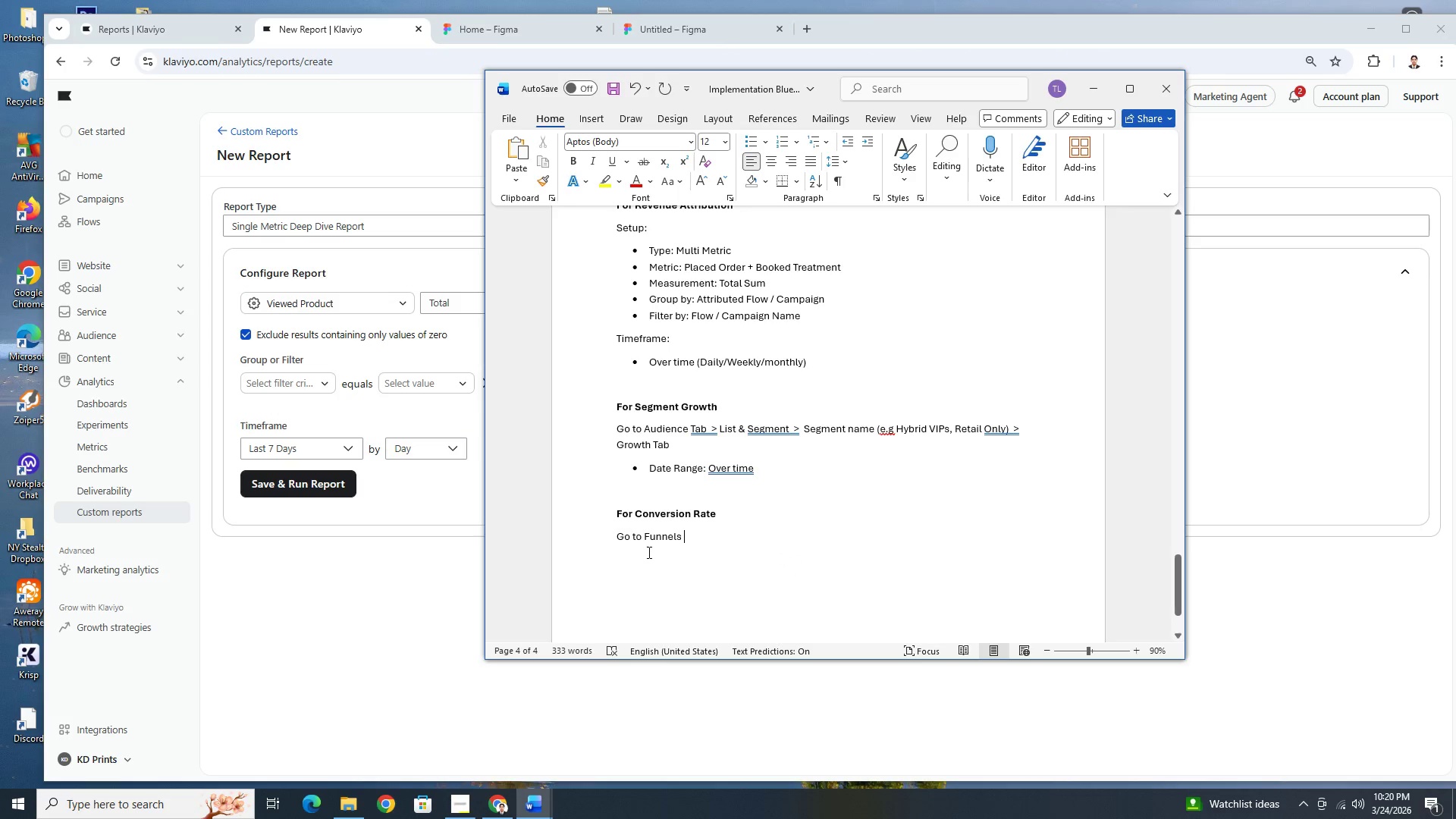 
left_click([644, 538])
 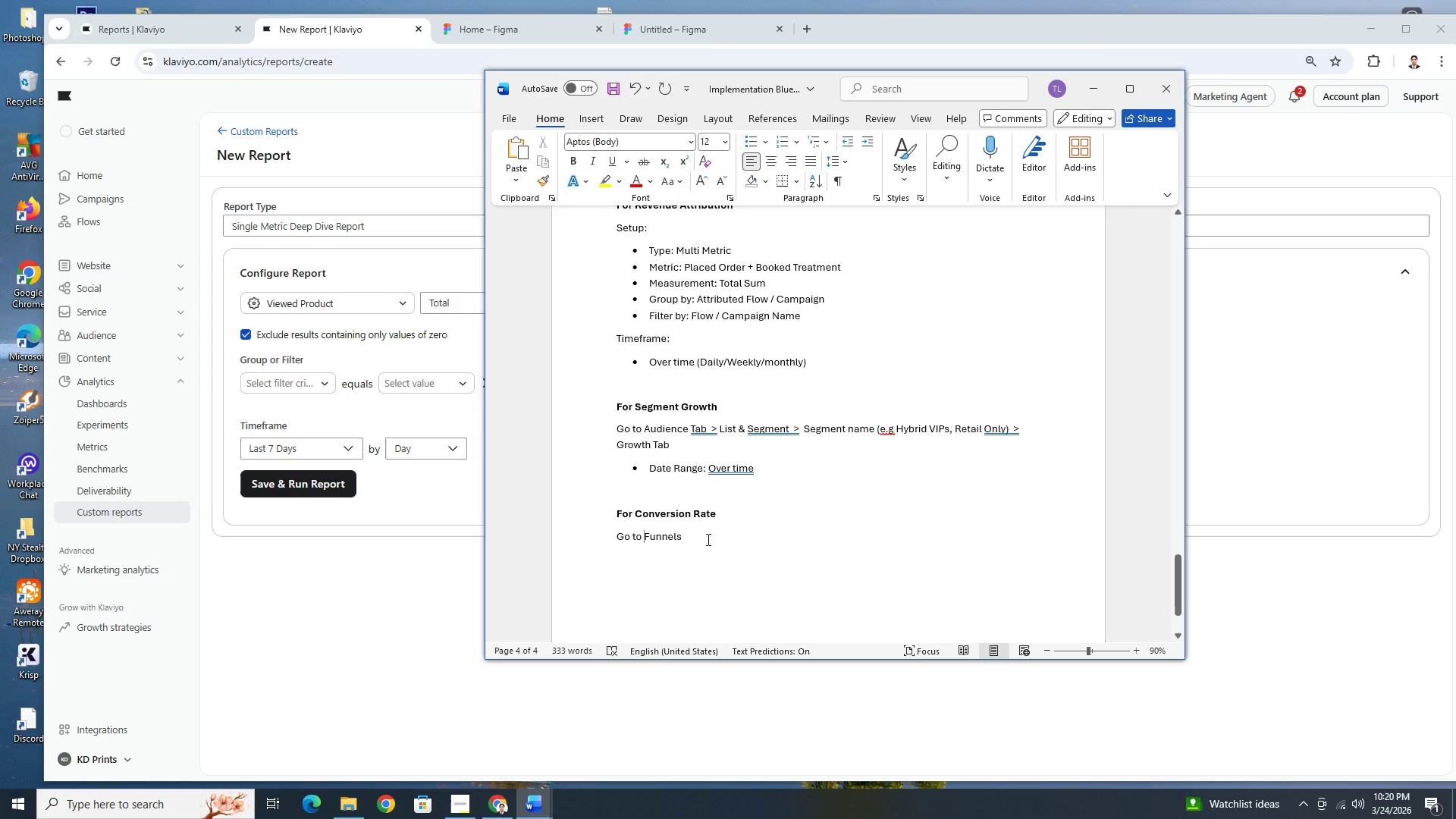 
type(Analytics > )
 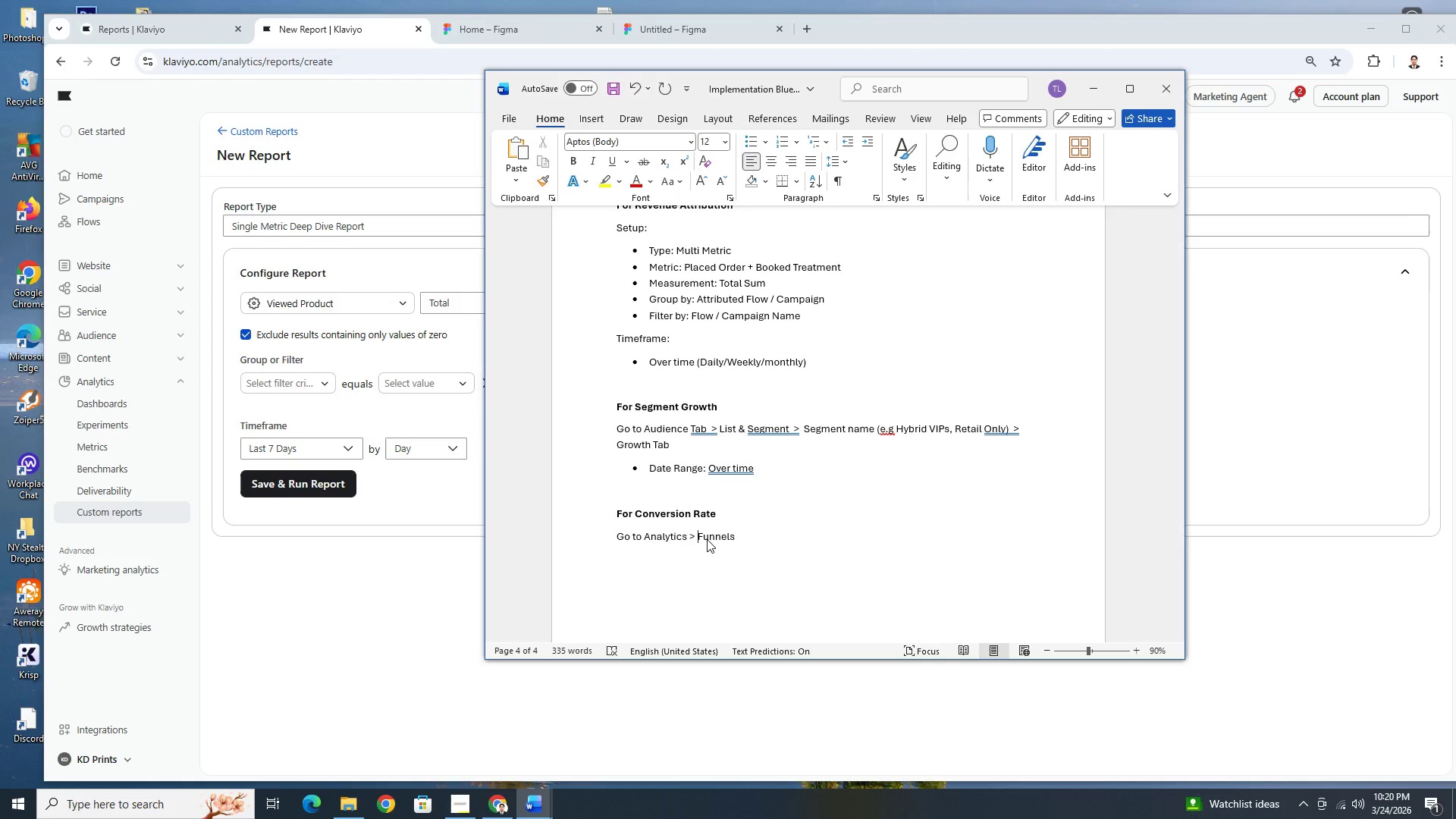 
left_click([778, 541])
 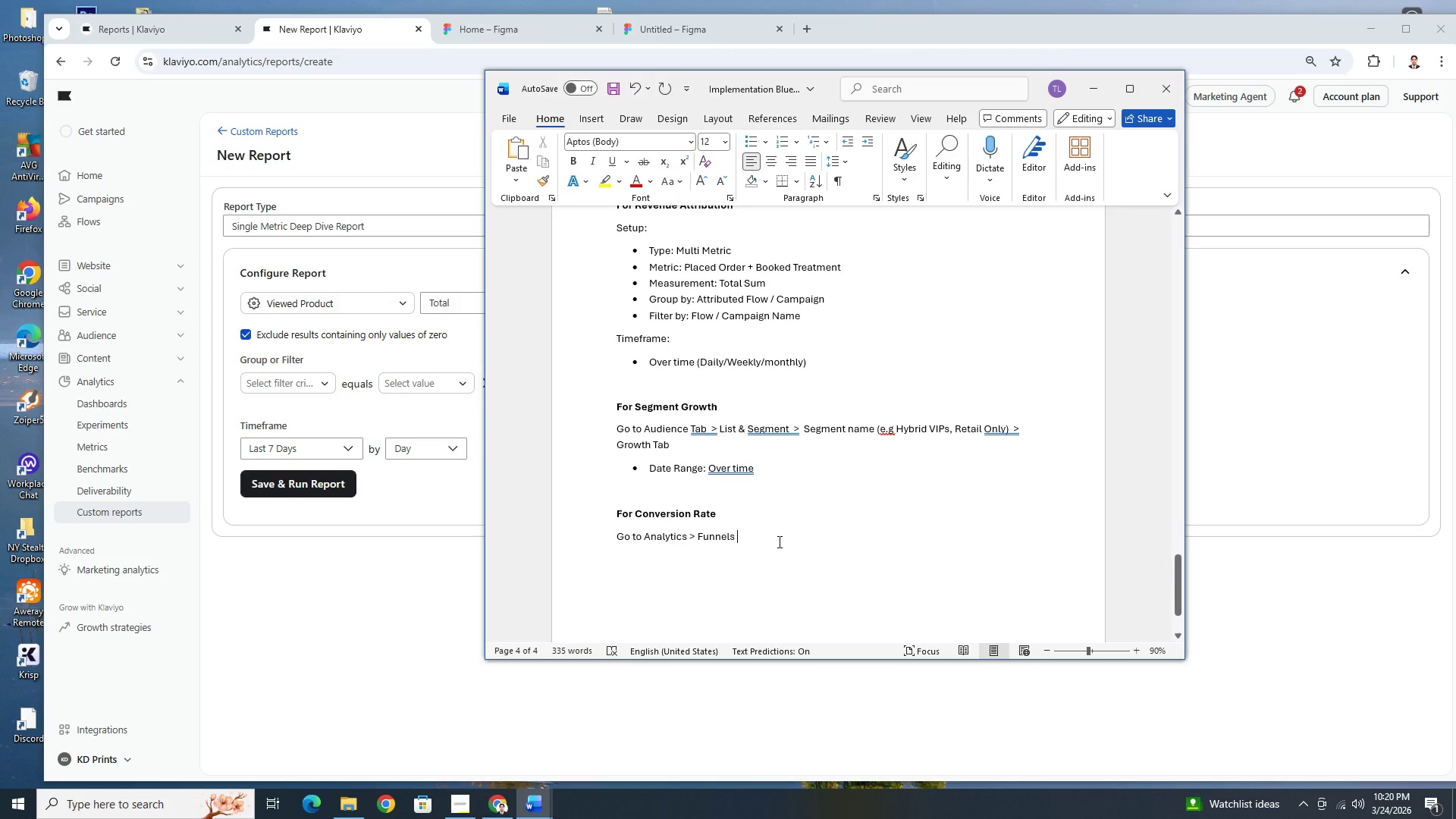 
key(Control+ControlLeft)
 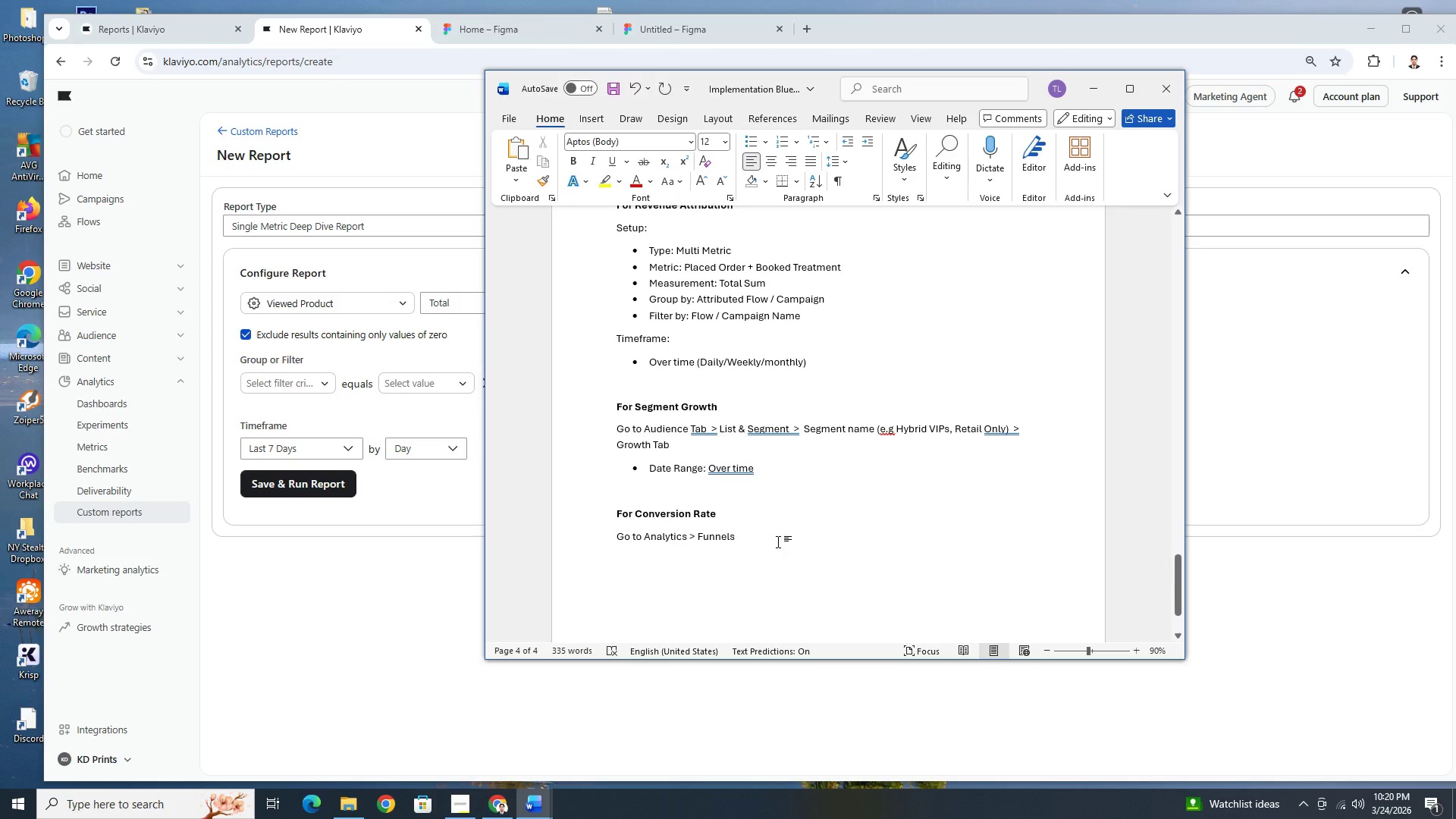 
key(Shift+9)
 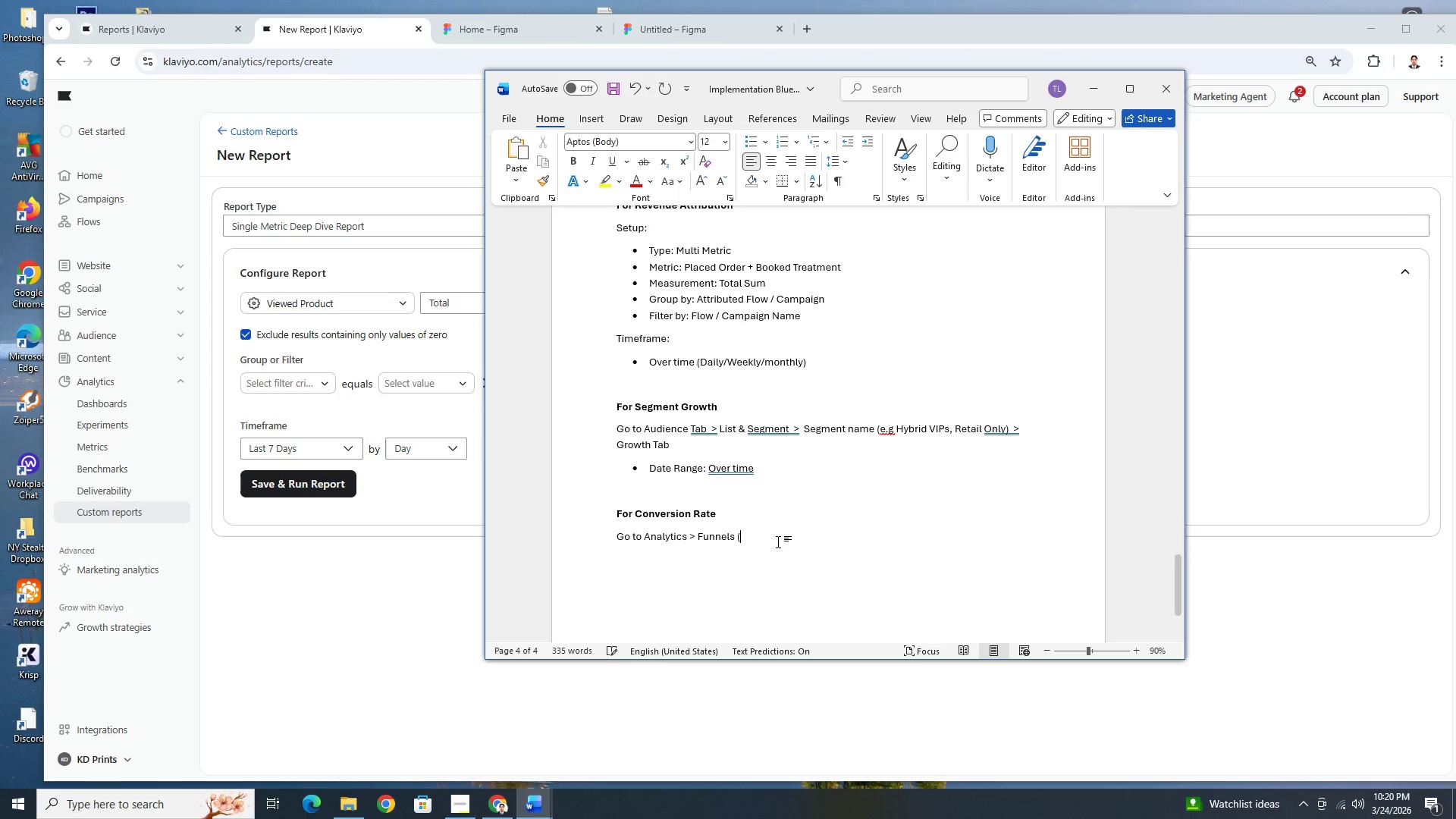 
key(Control+ControlLeft)
 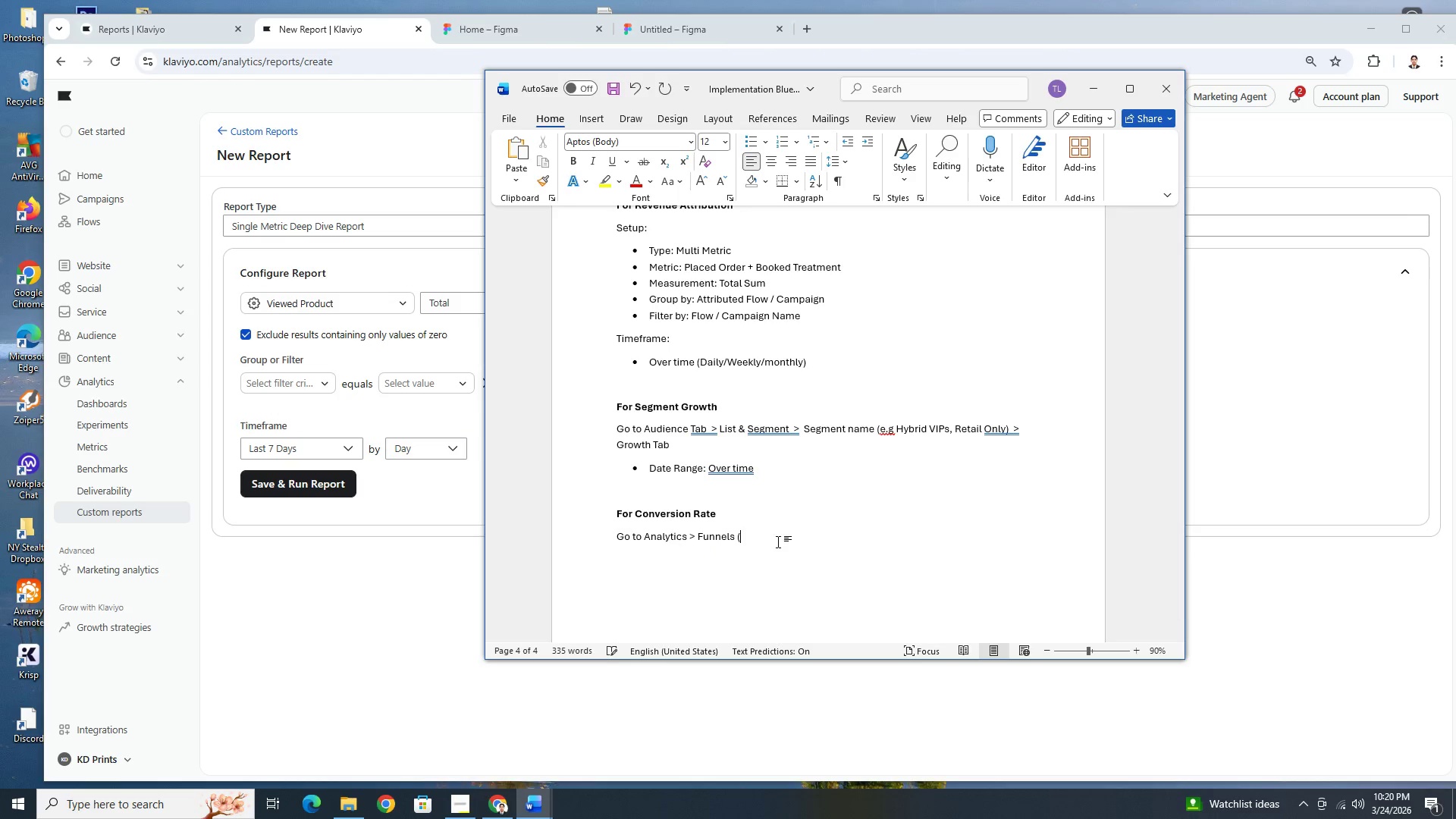 
key(Control+V)
 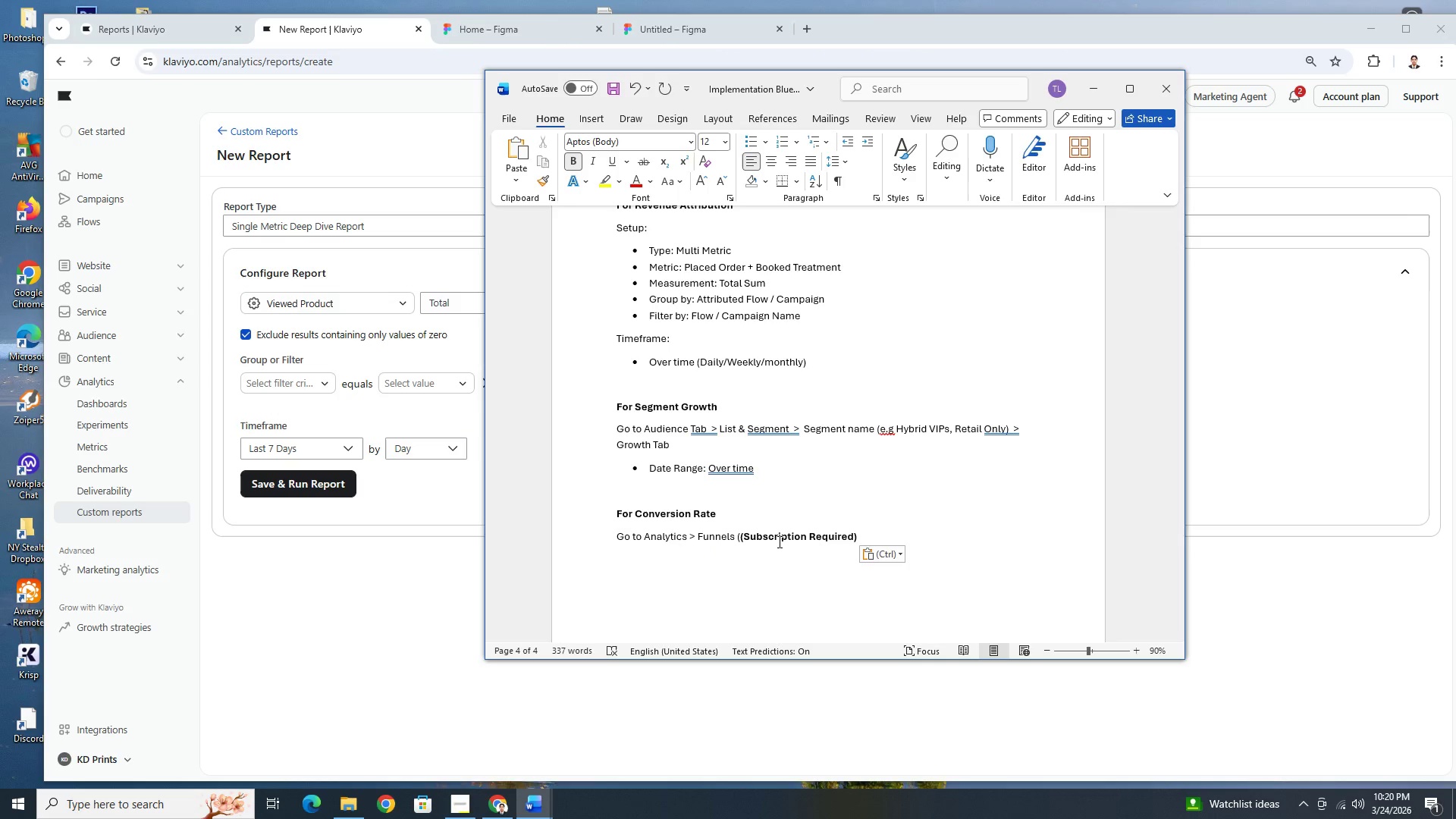 
key(Control+Z)
 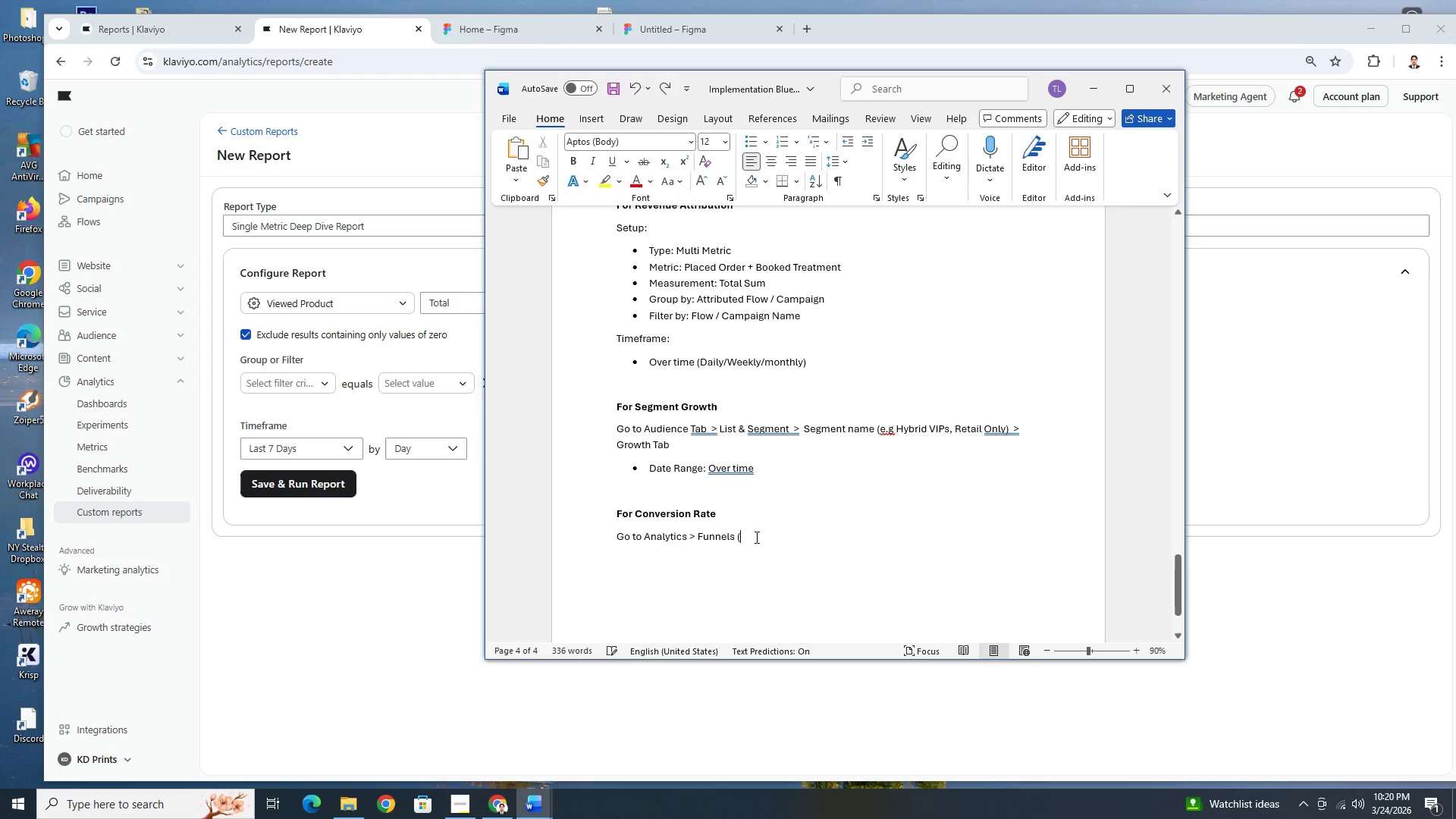 
key(Control+ControlLeft)
 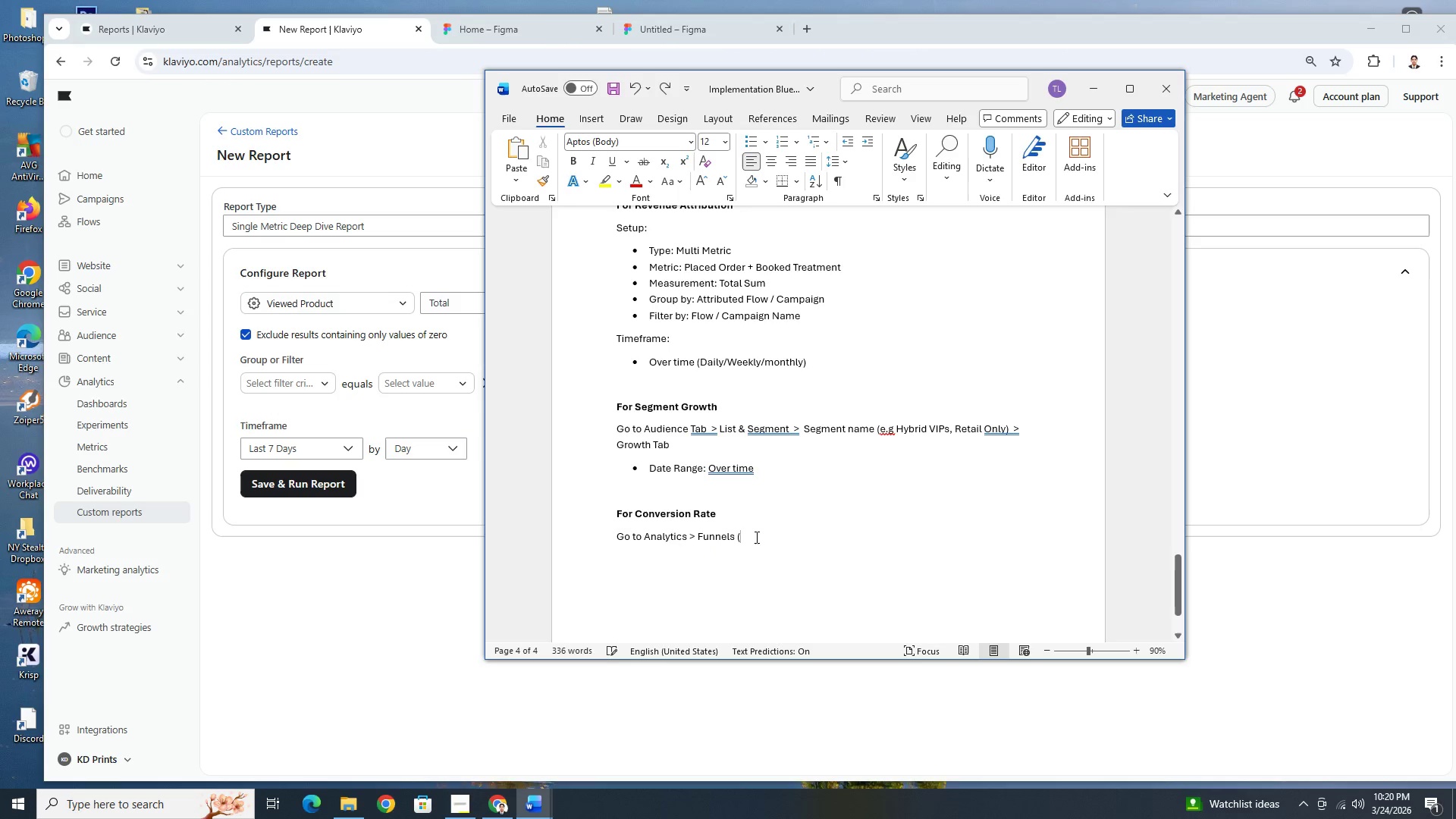 
key(Control+Z)
 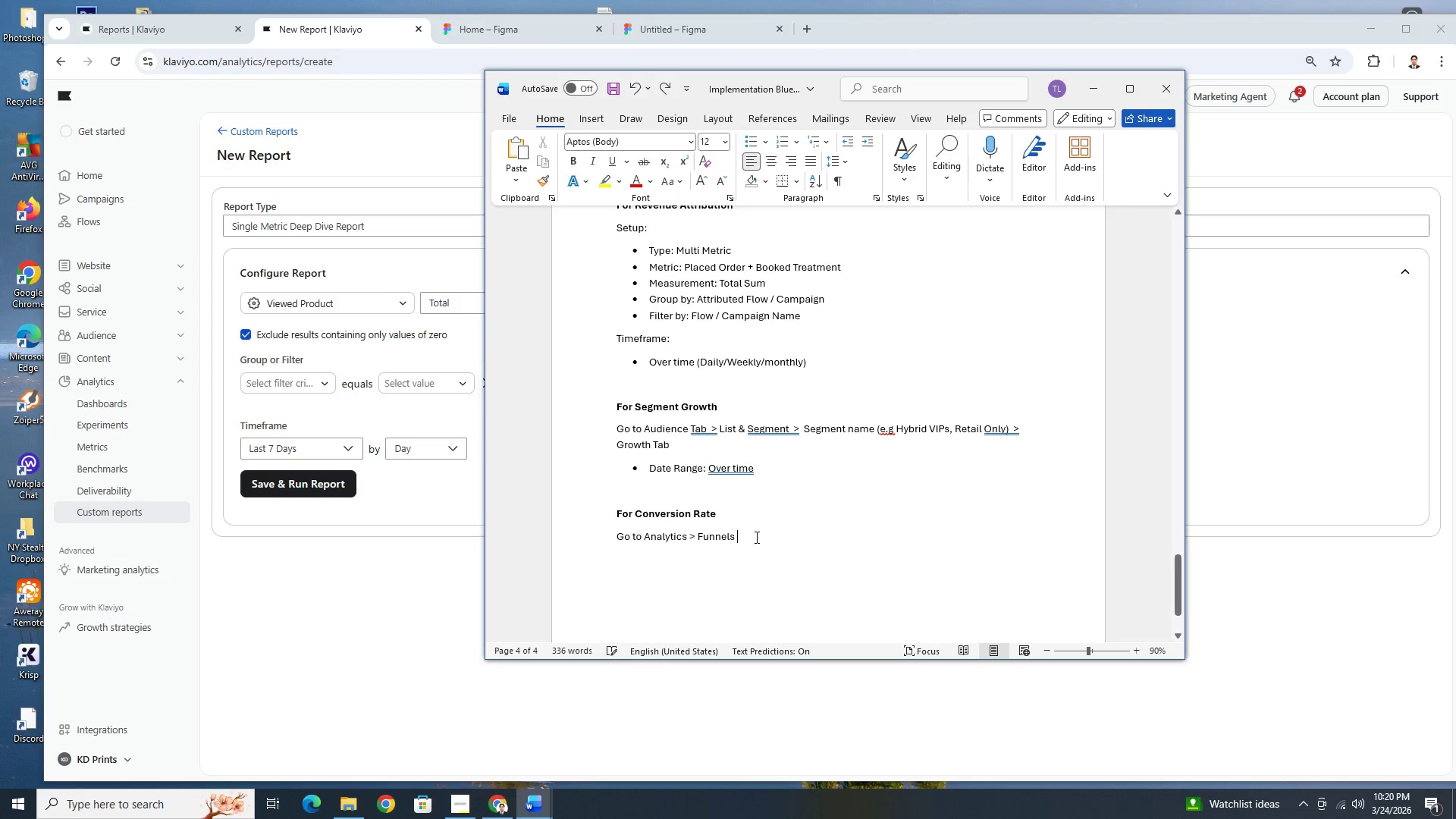 
key(Control+ControlLeft)
 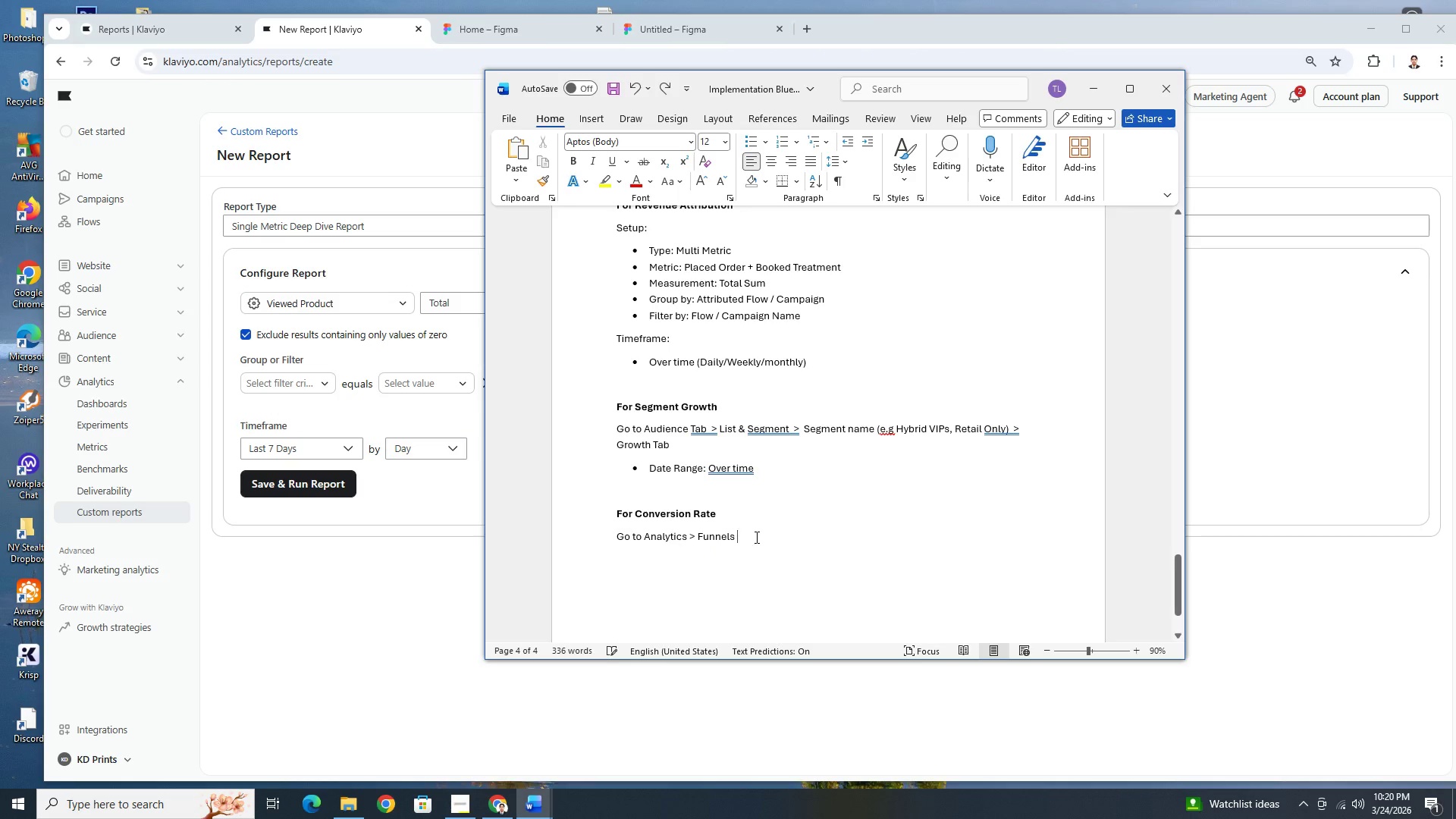 
key(Control+C)
 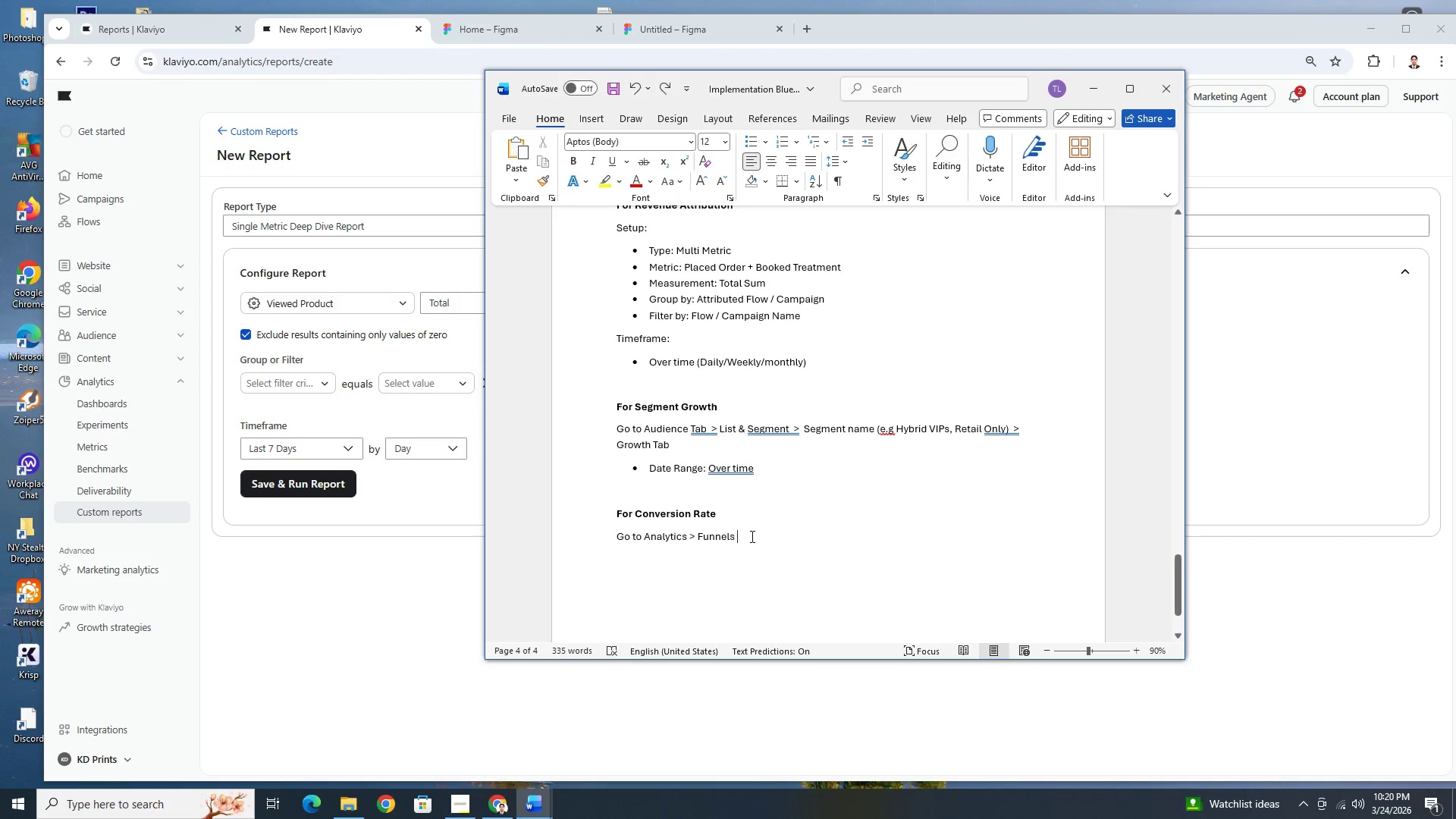 
key(Control+V)
 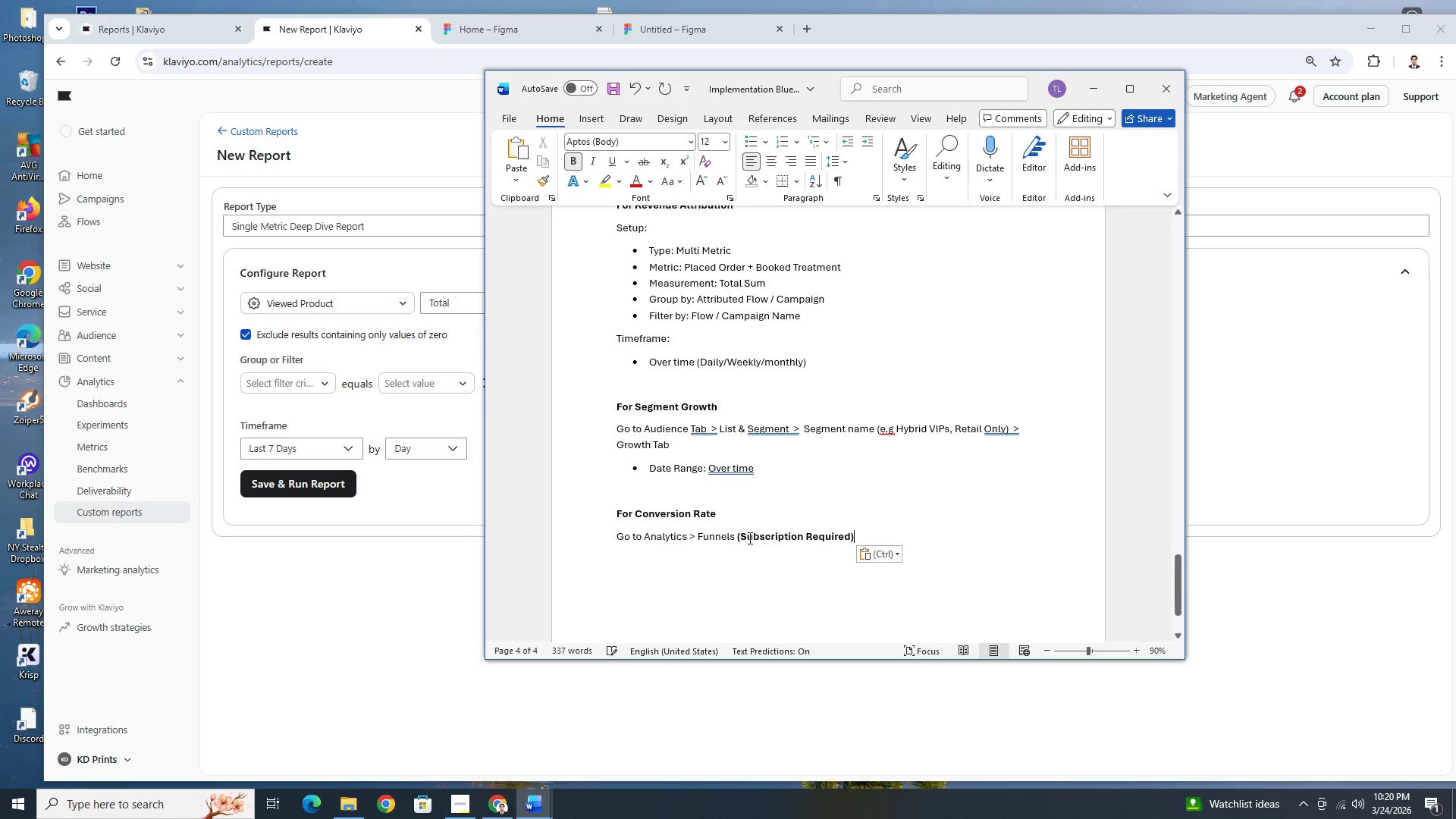 
hold_key(key=ShiftLeft, duration=0.55)
left_click([737, 538])
 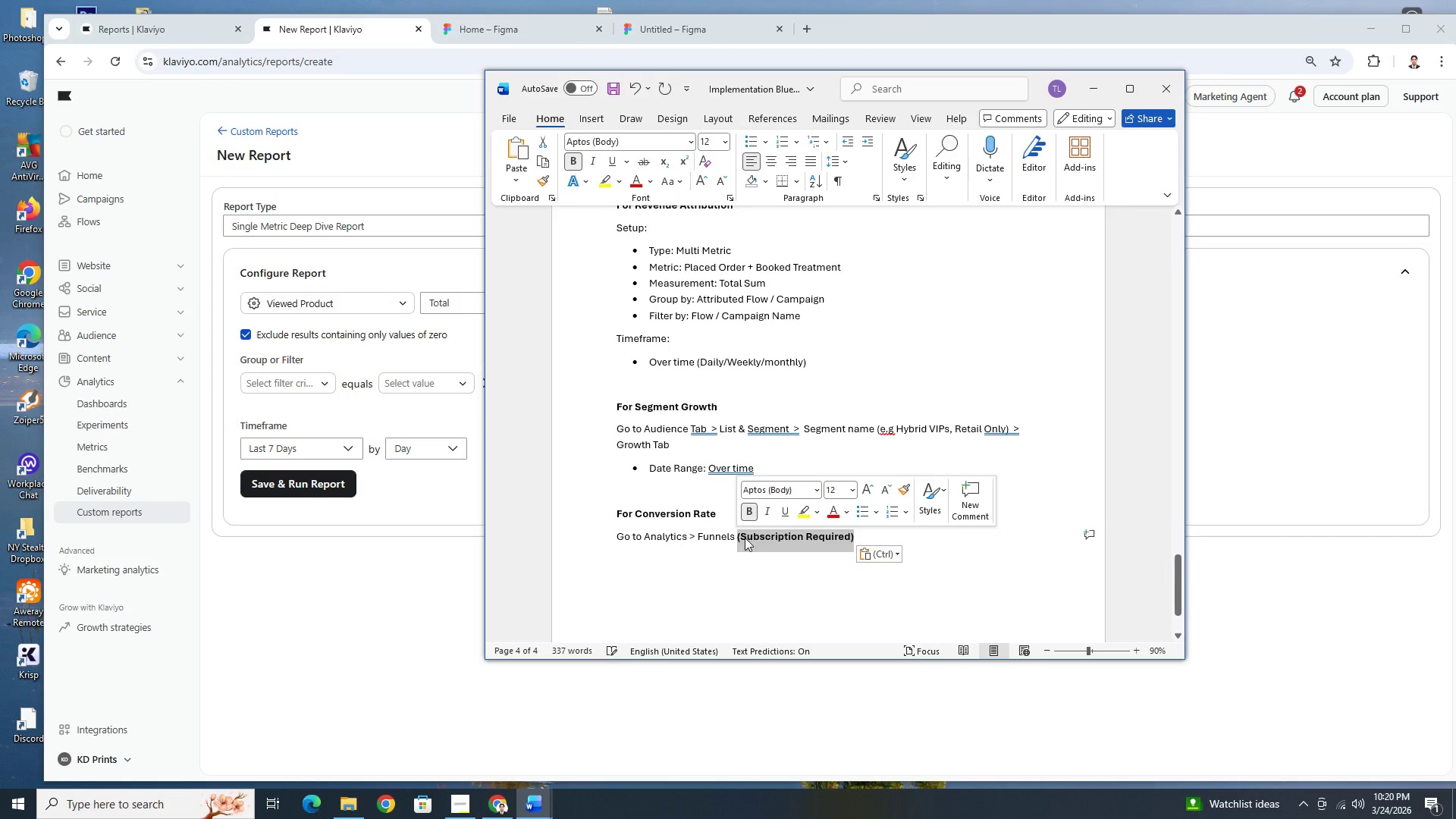 
key(Control+B)
 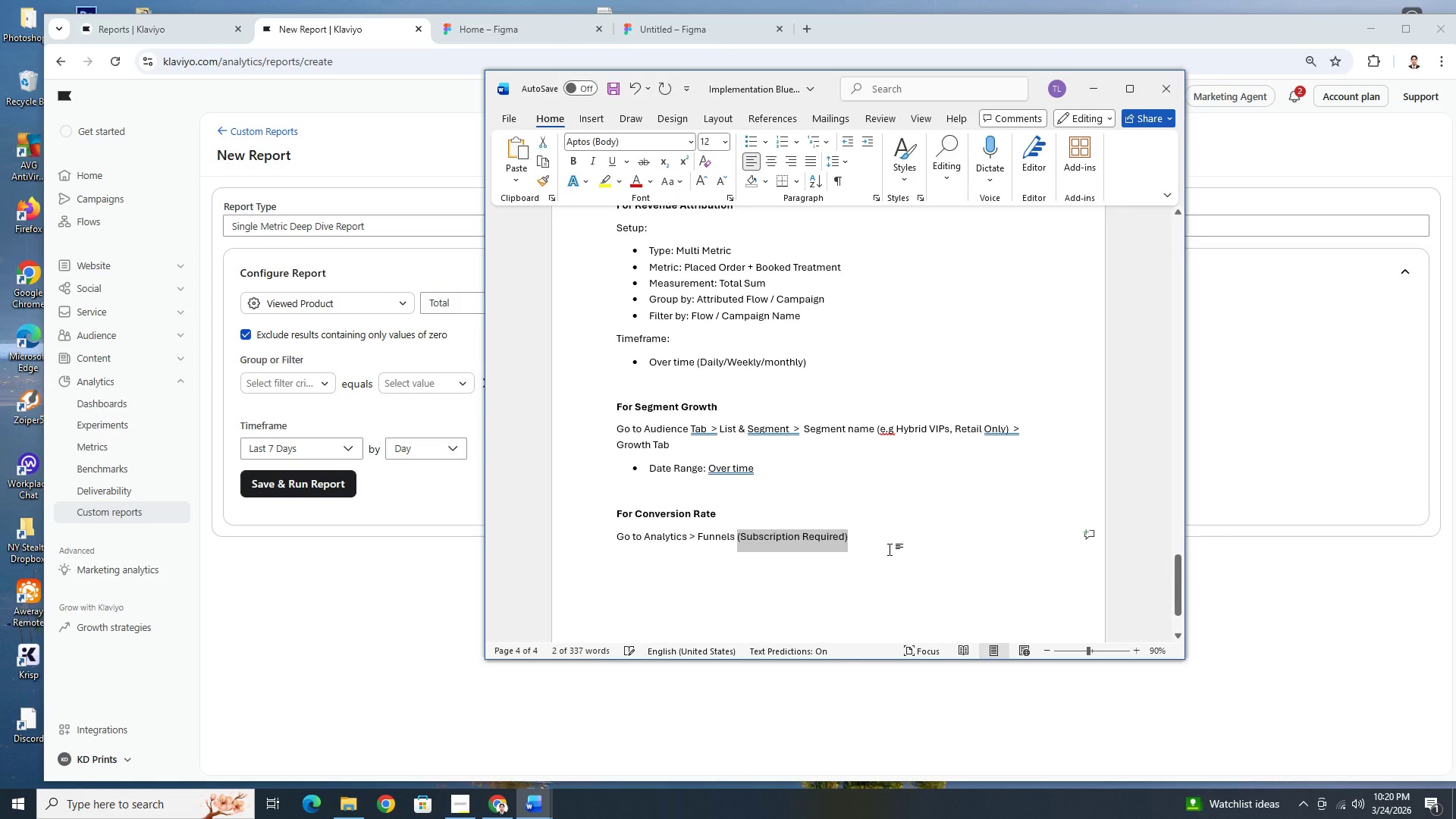 
left_click([890, 549])
 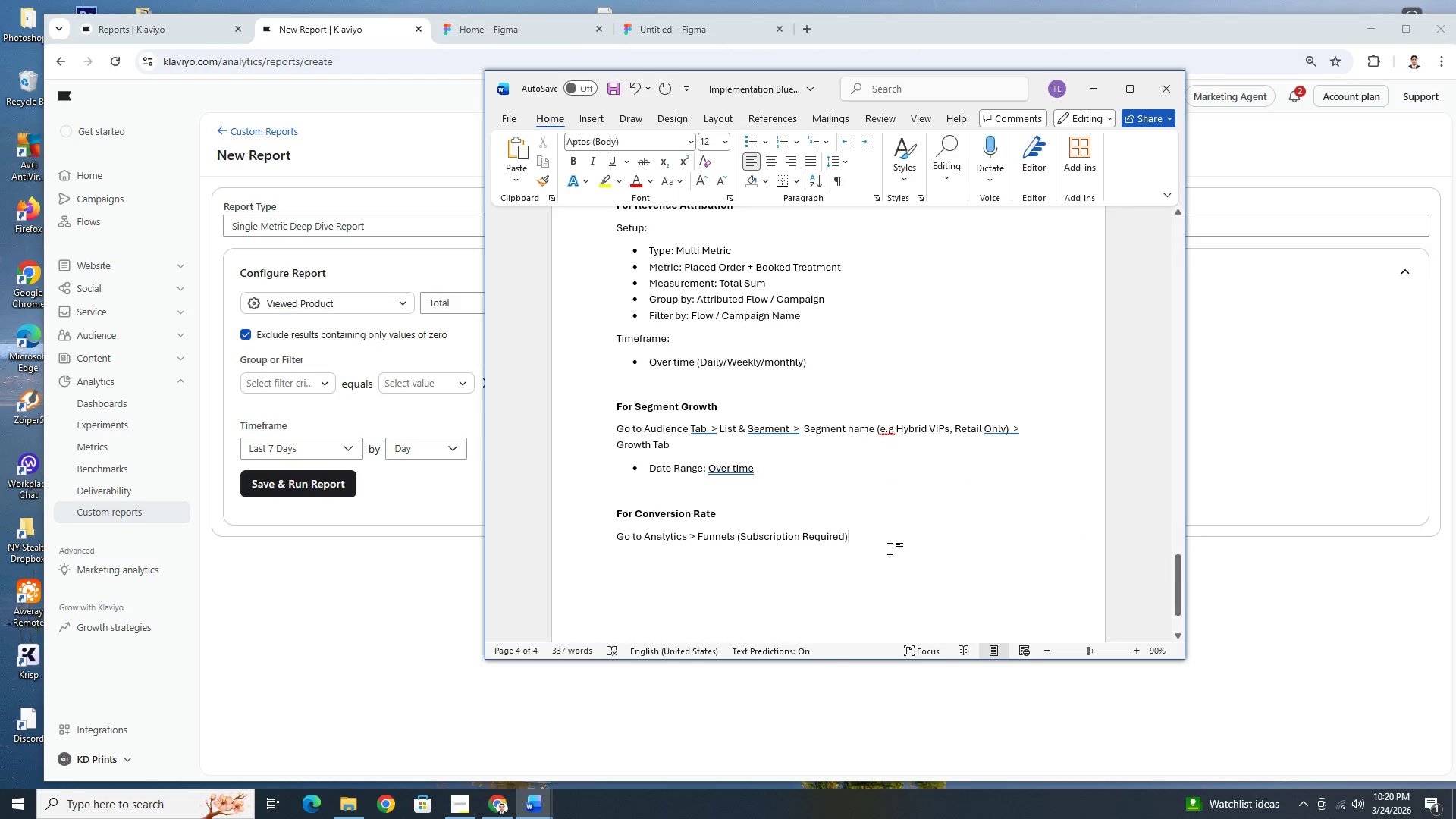 
key(Enter)
 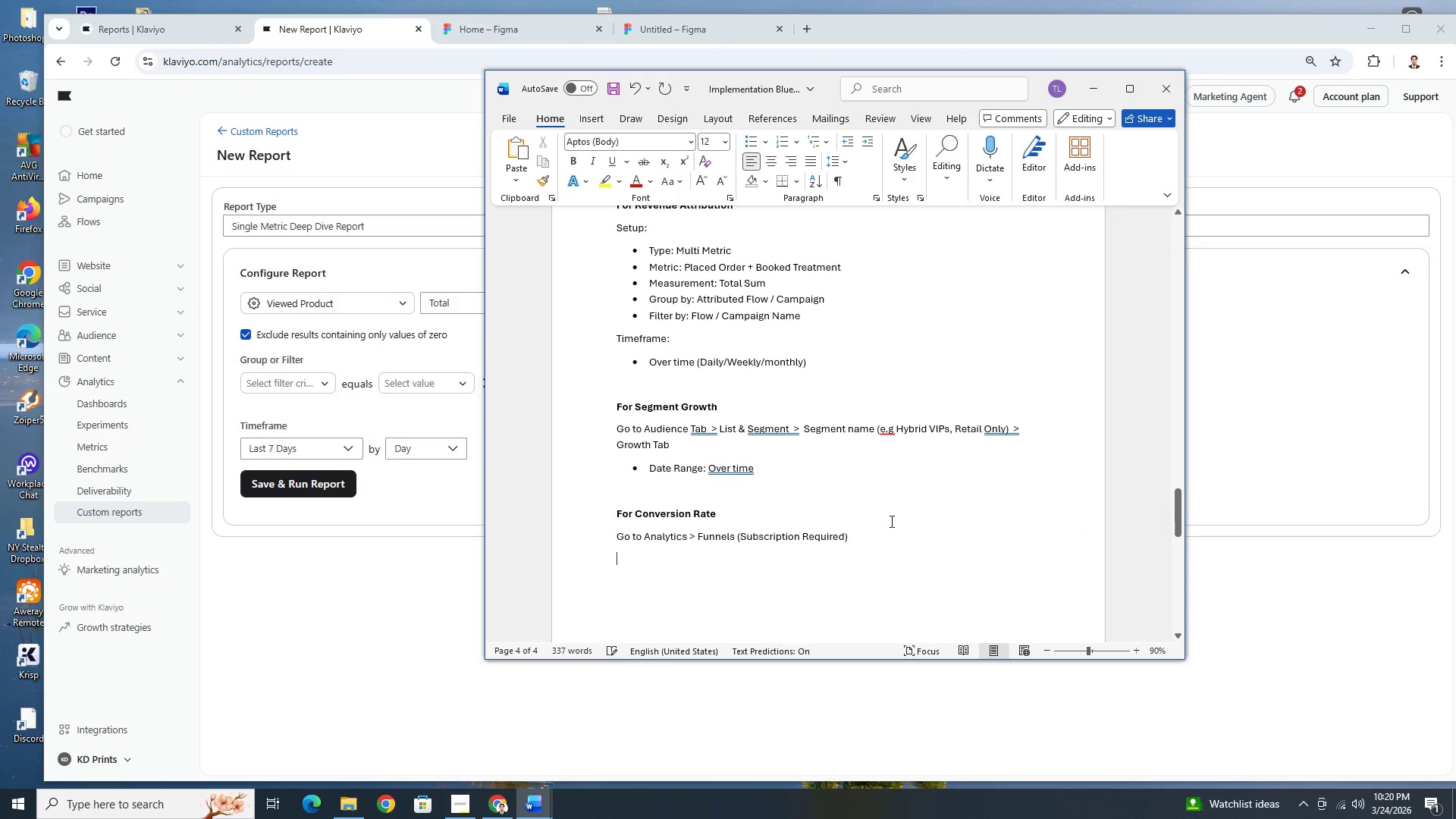 
scroll: coordinate [890, 521], scroll_direction: down, amount: 2.0
 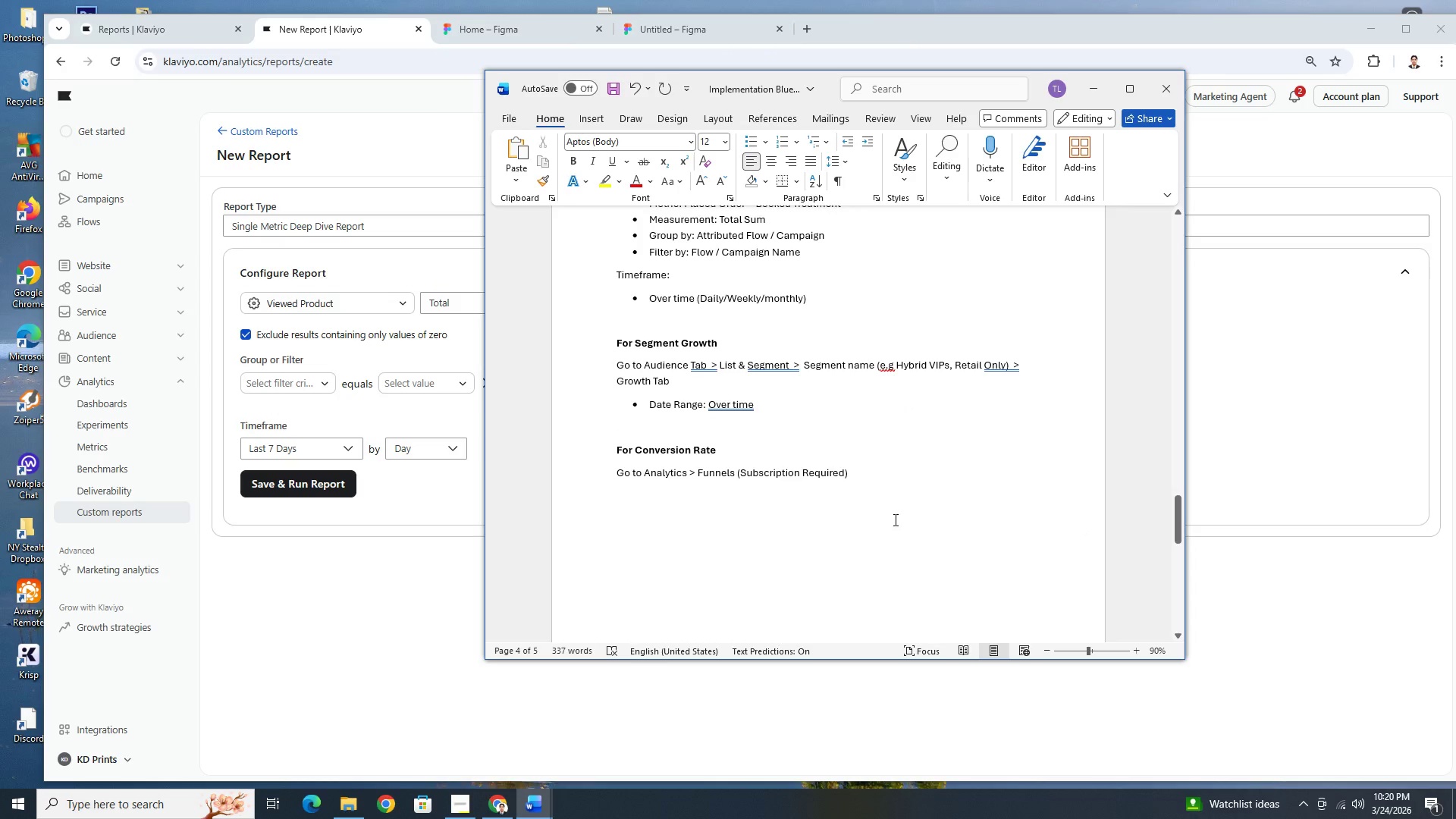 
wait(6.71)
 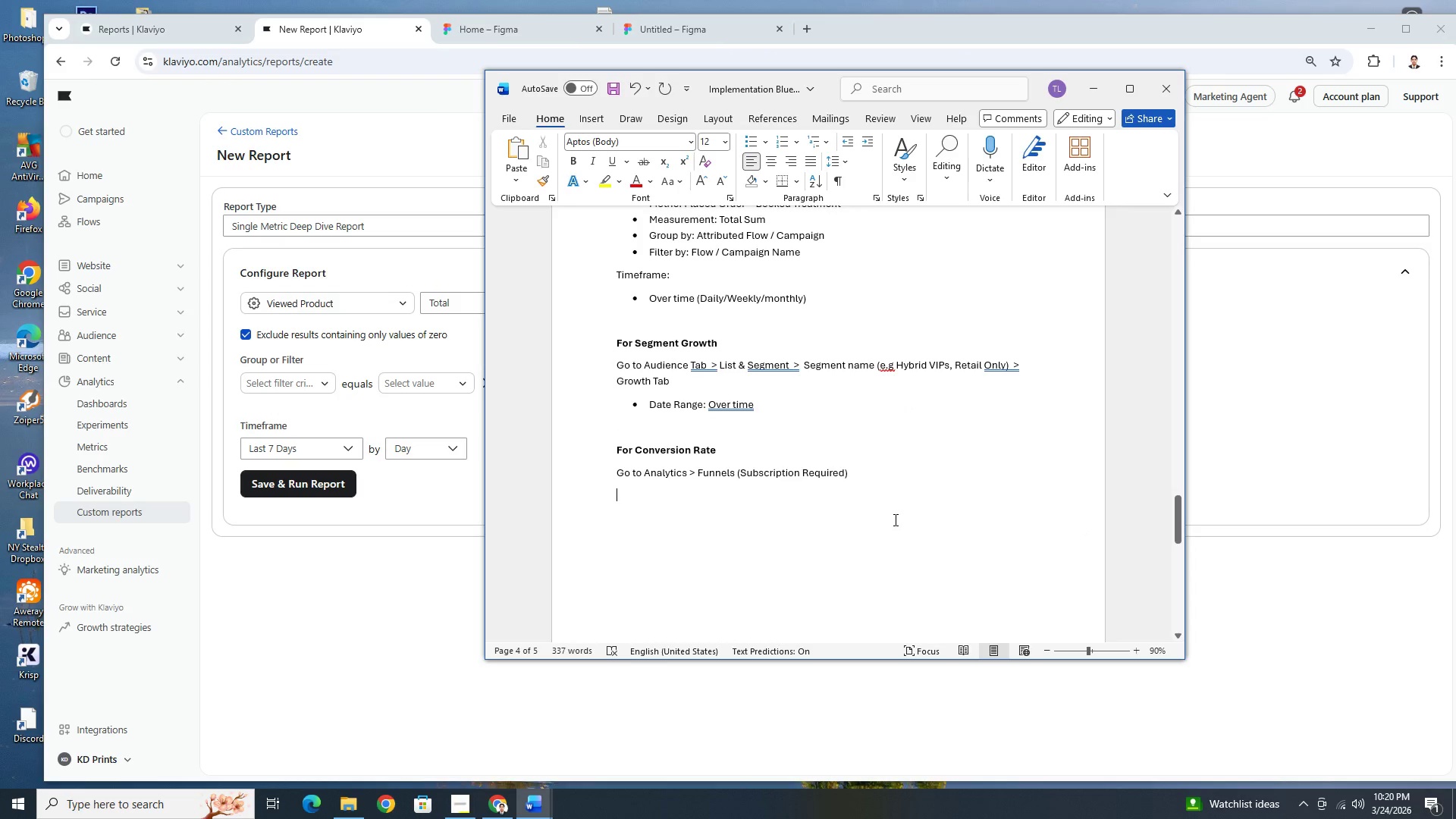 
scroll: coordinate [894, 486], scroll_direction: up, amount: 2.0
 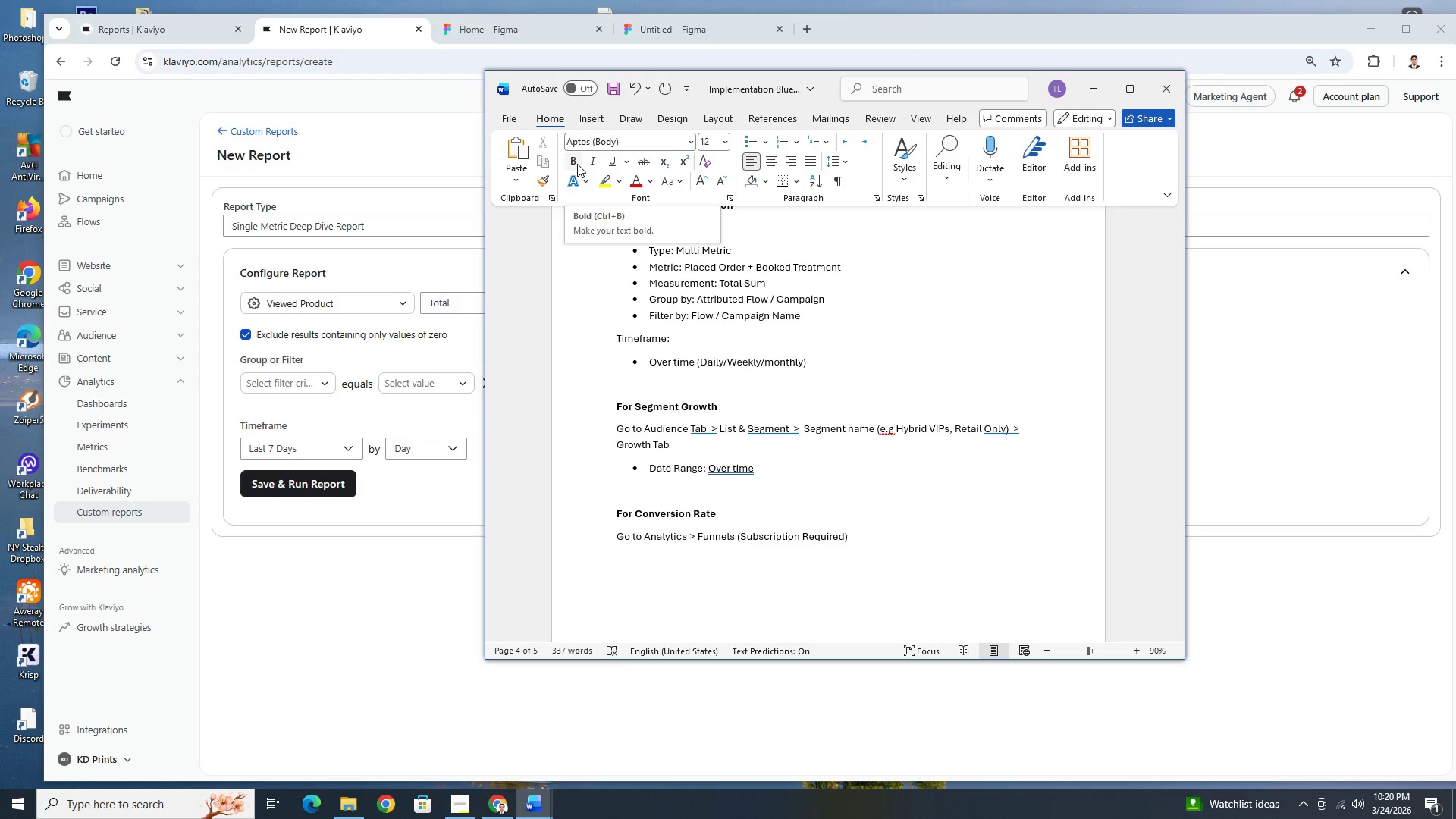 
left_click([577, 164])
 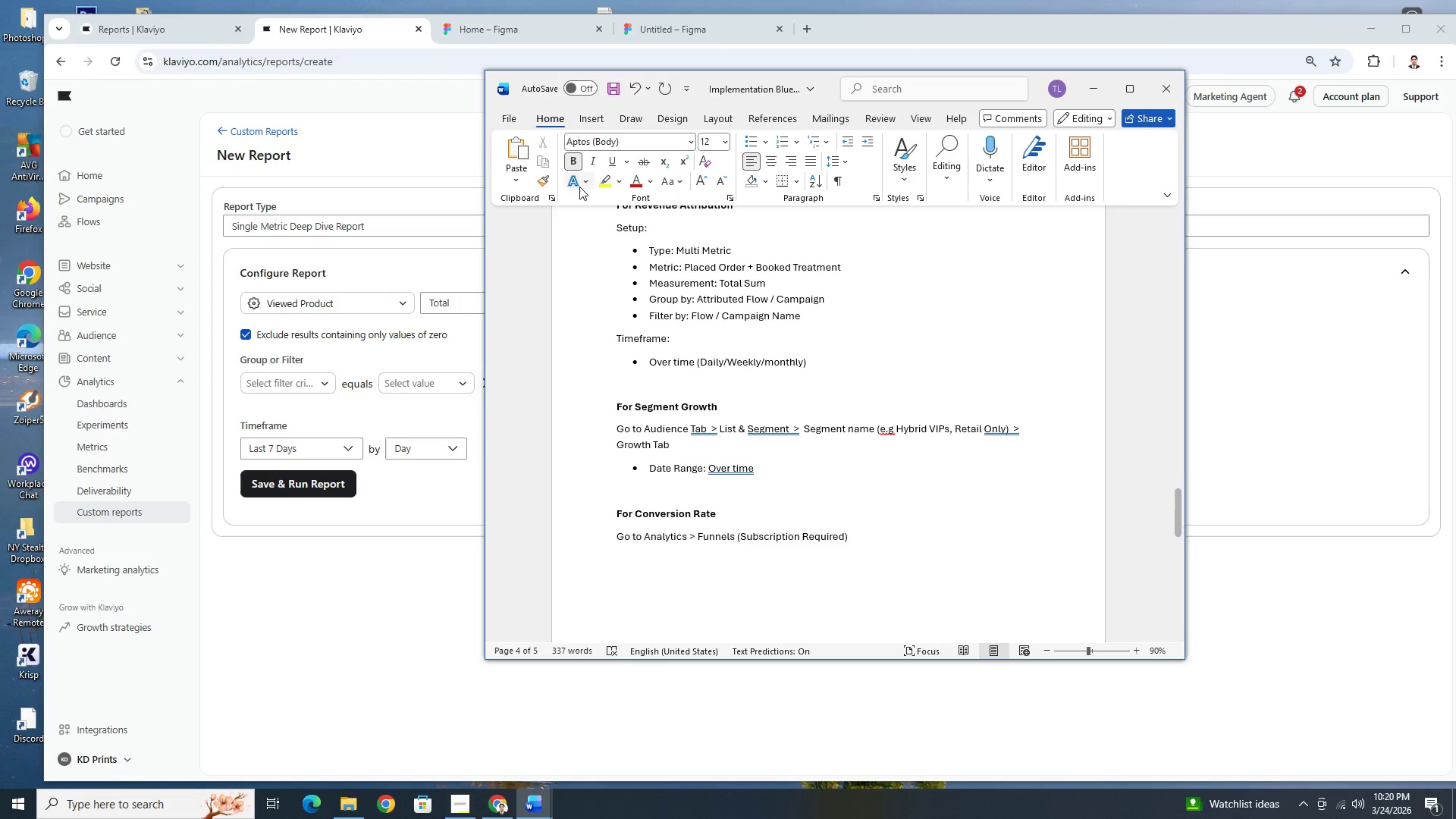 
left_click([572, 162])
 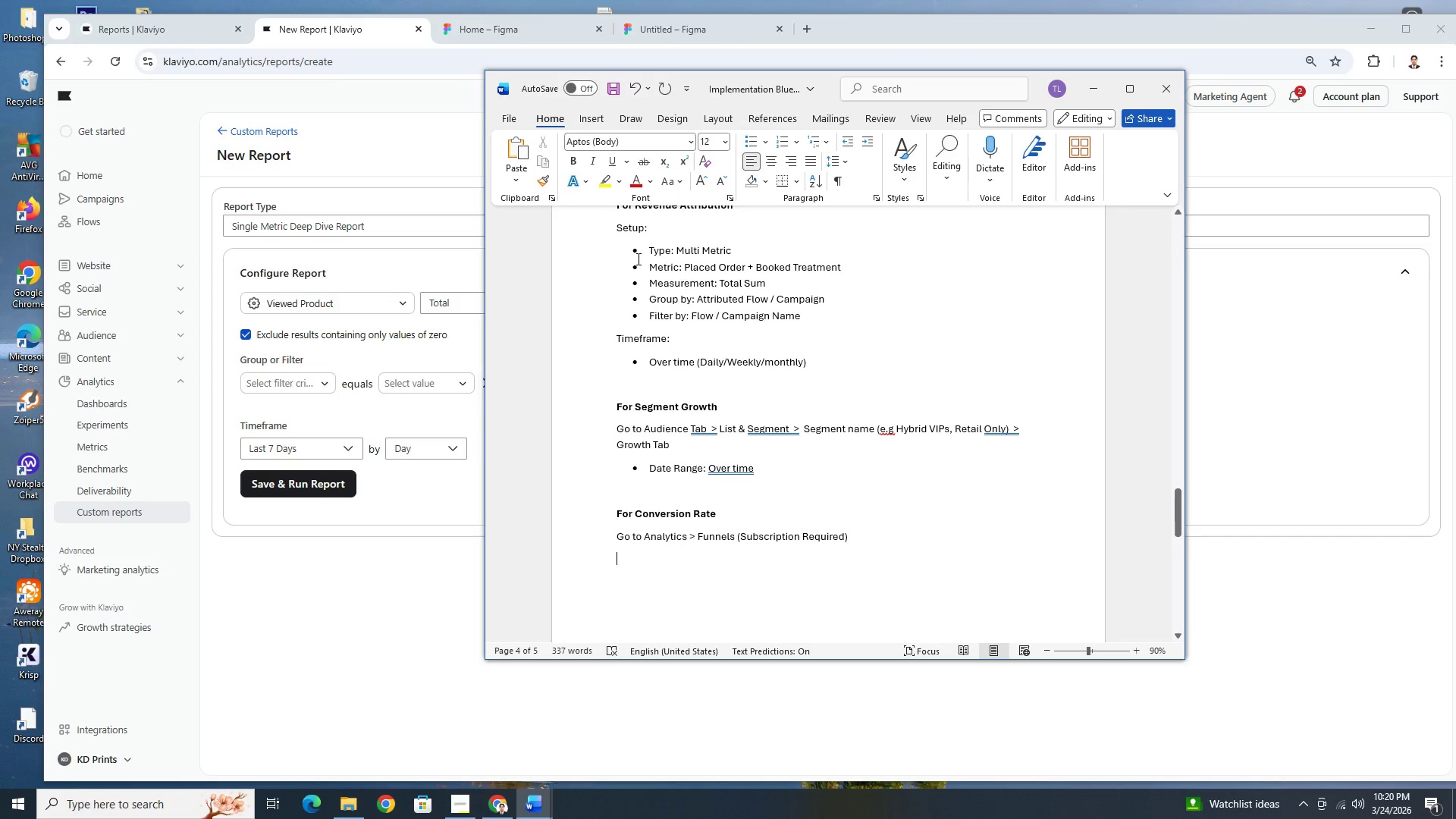 
wait(20.31)
 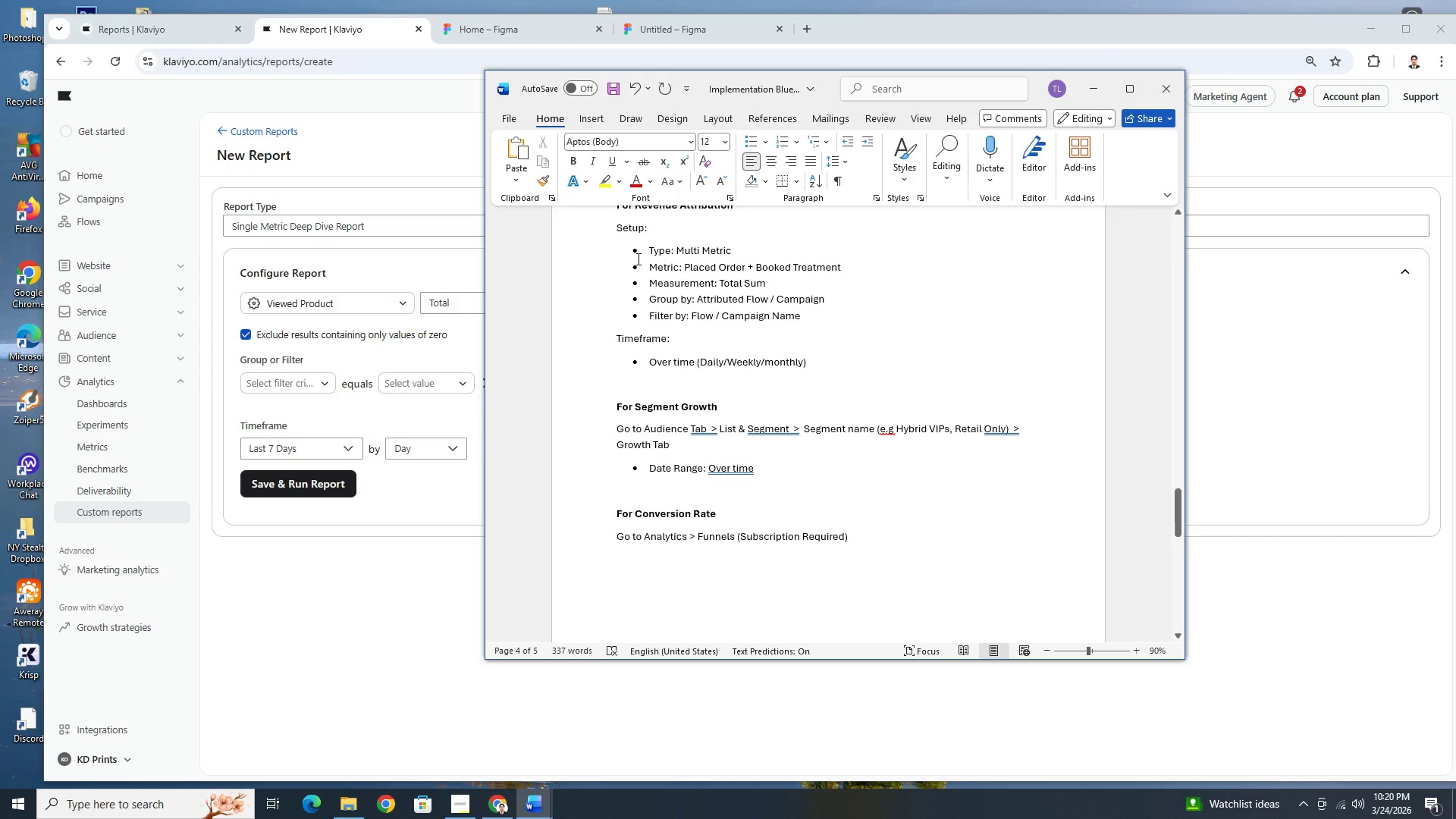 
type(Metric:)
 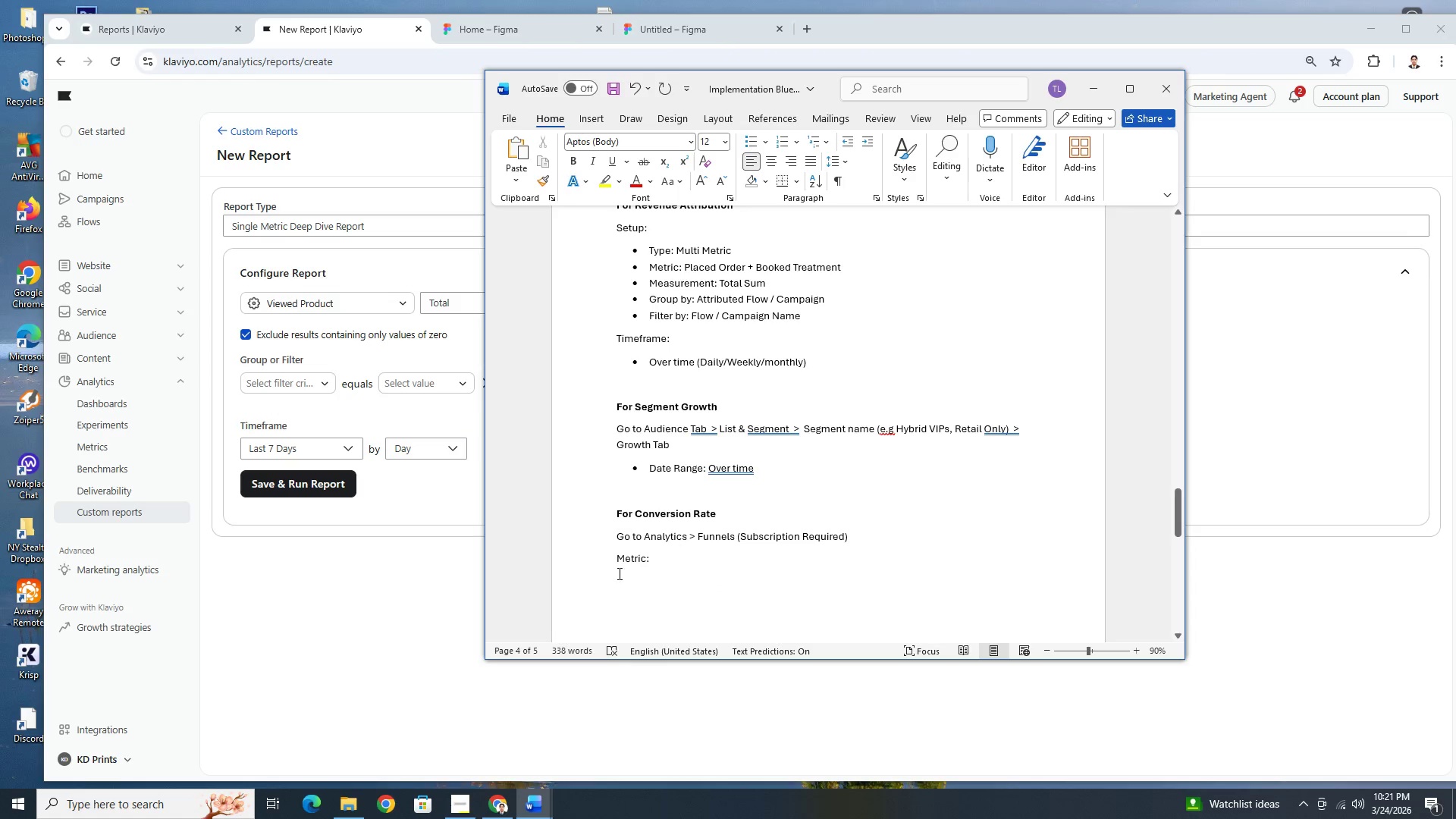 
left_click([613, 563])
 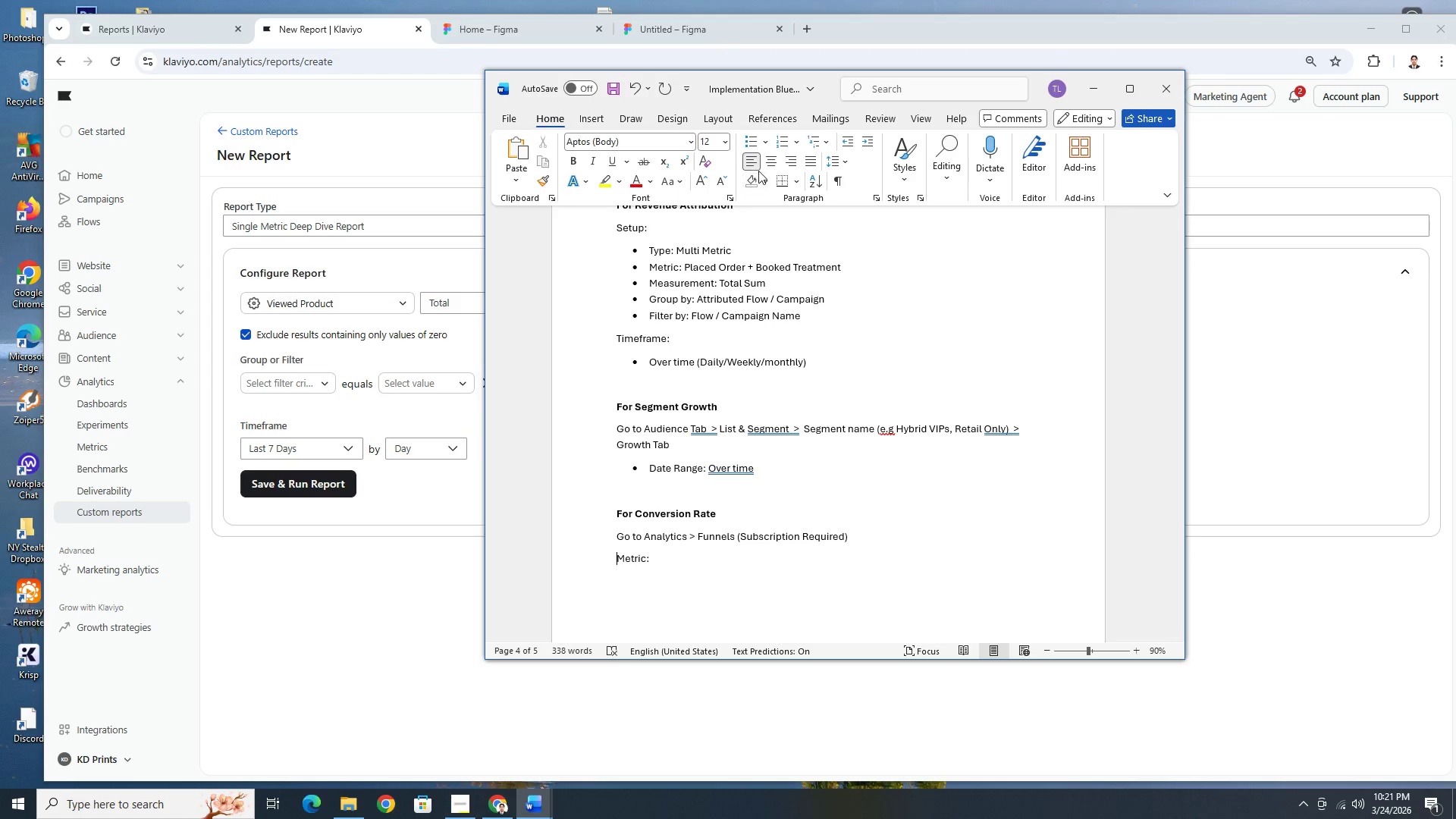 
left_click([747, 146])
 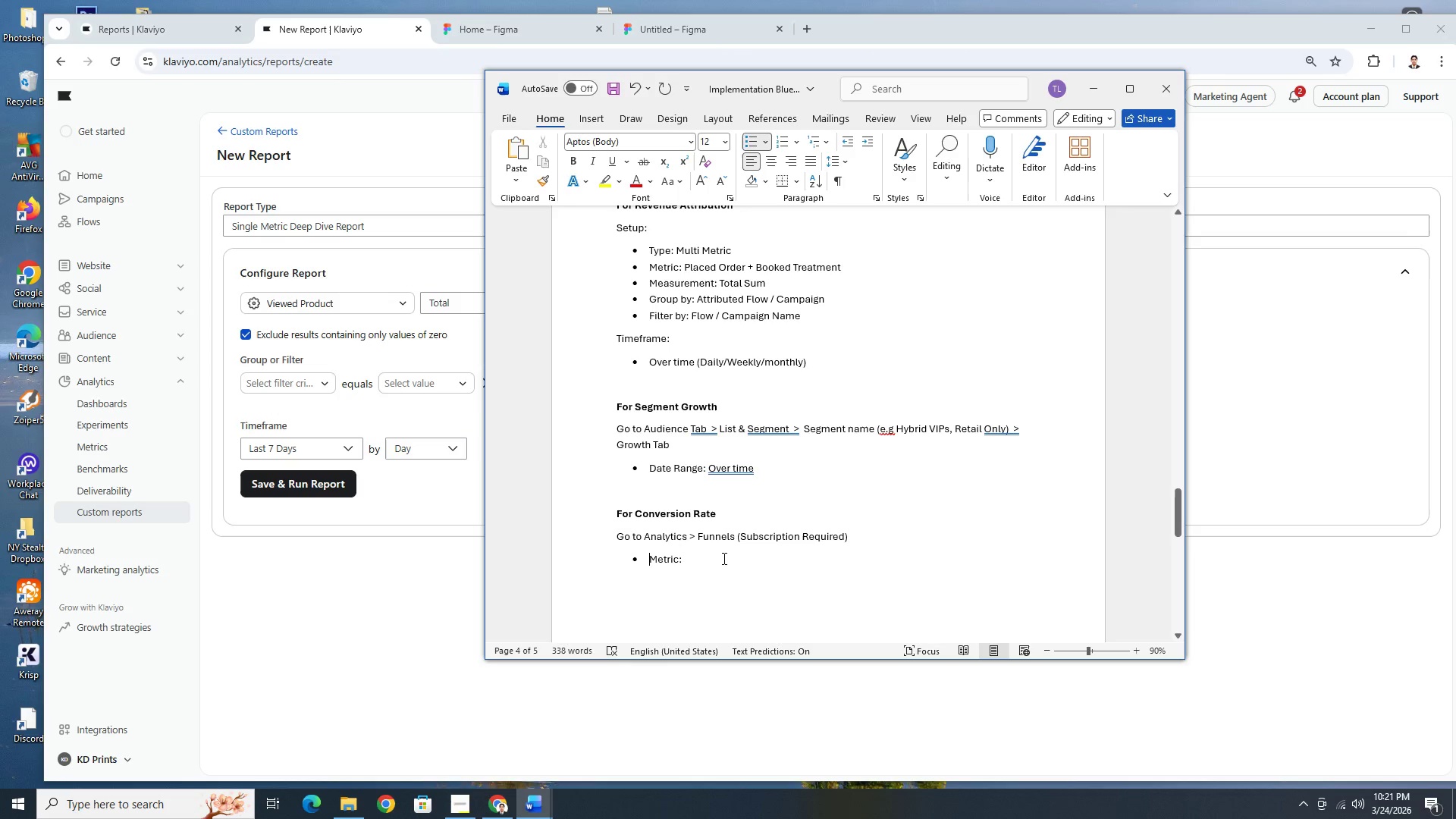 
left_click([724, 561])
 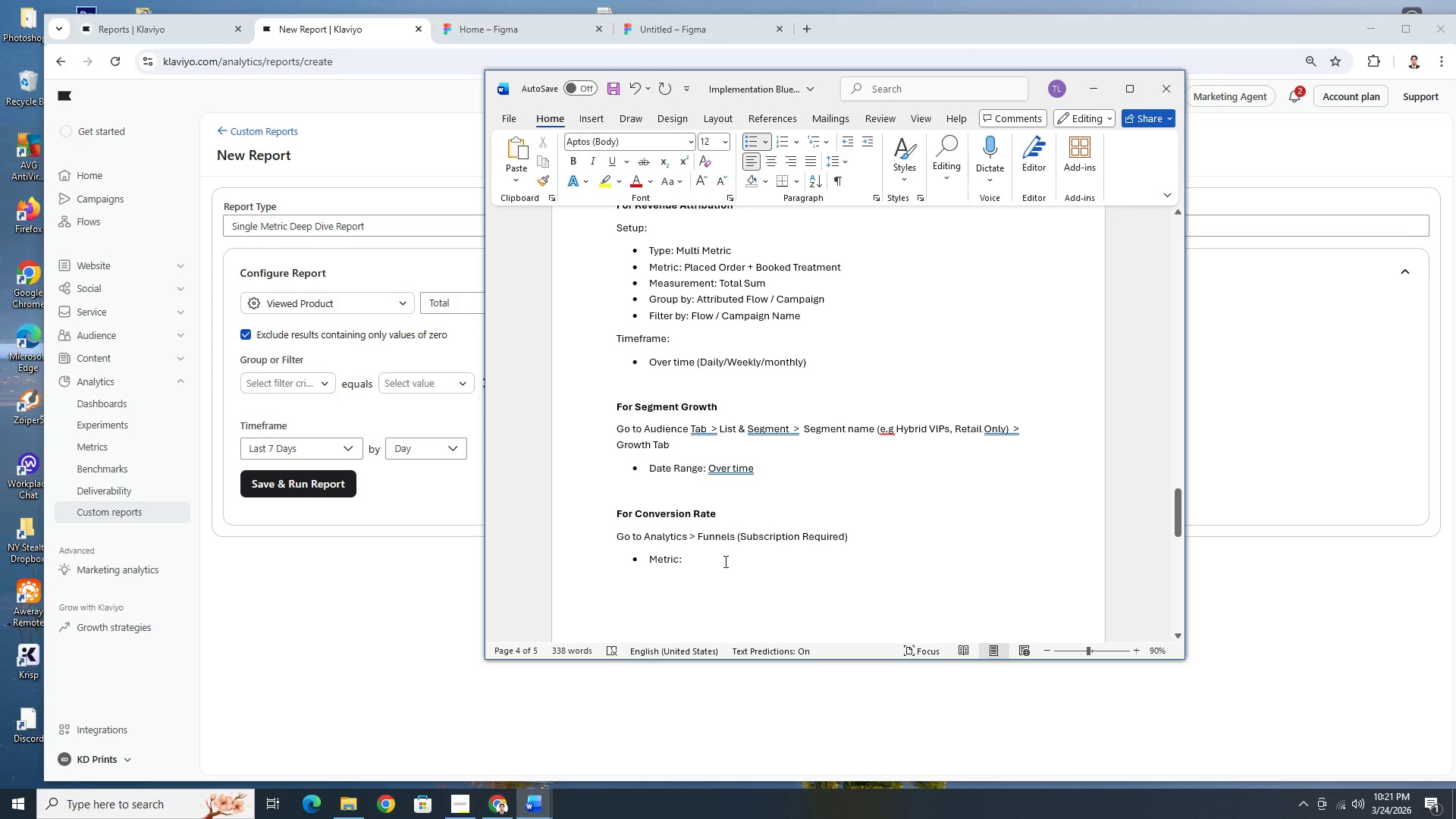 
type( SO)
key(Backspace)
key(Backspace)
 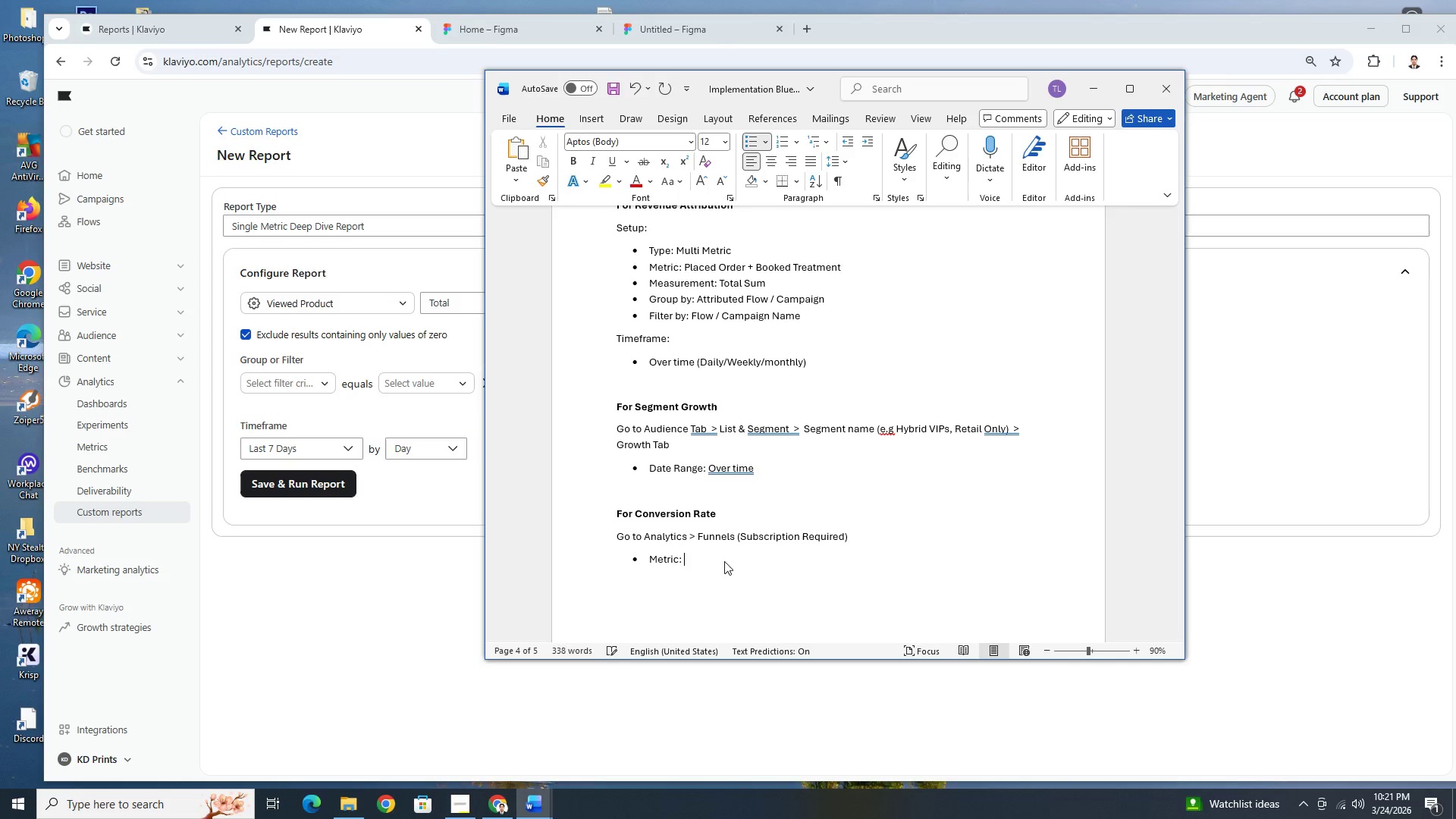 
key(Shift+B)
 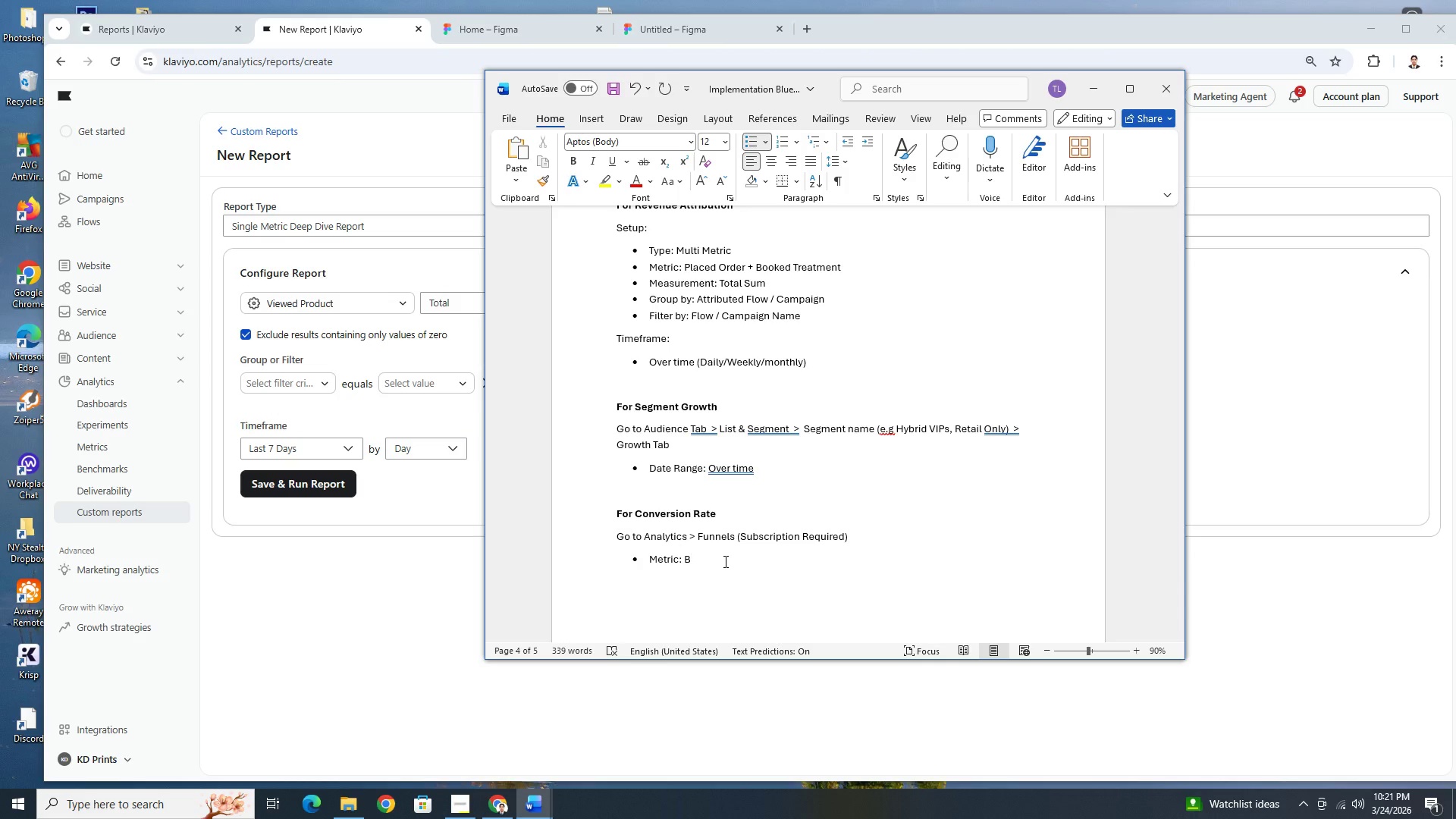 
key(Backspace)
type(X)
key(Backspace)
type(Clicked Booking Link)
 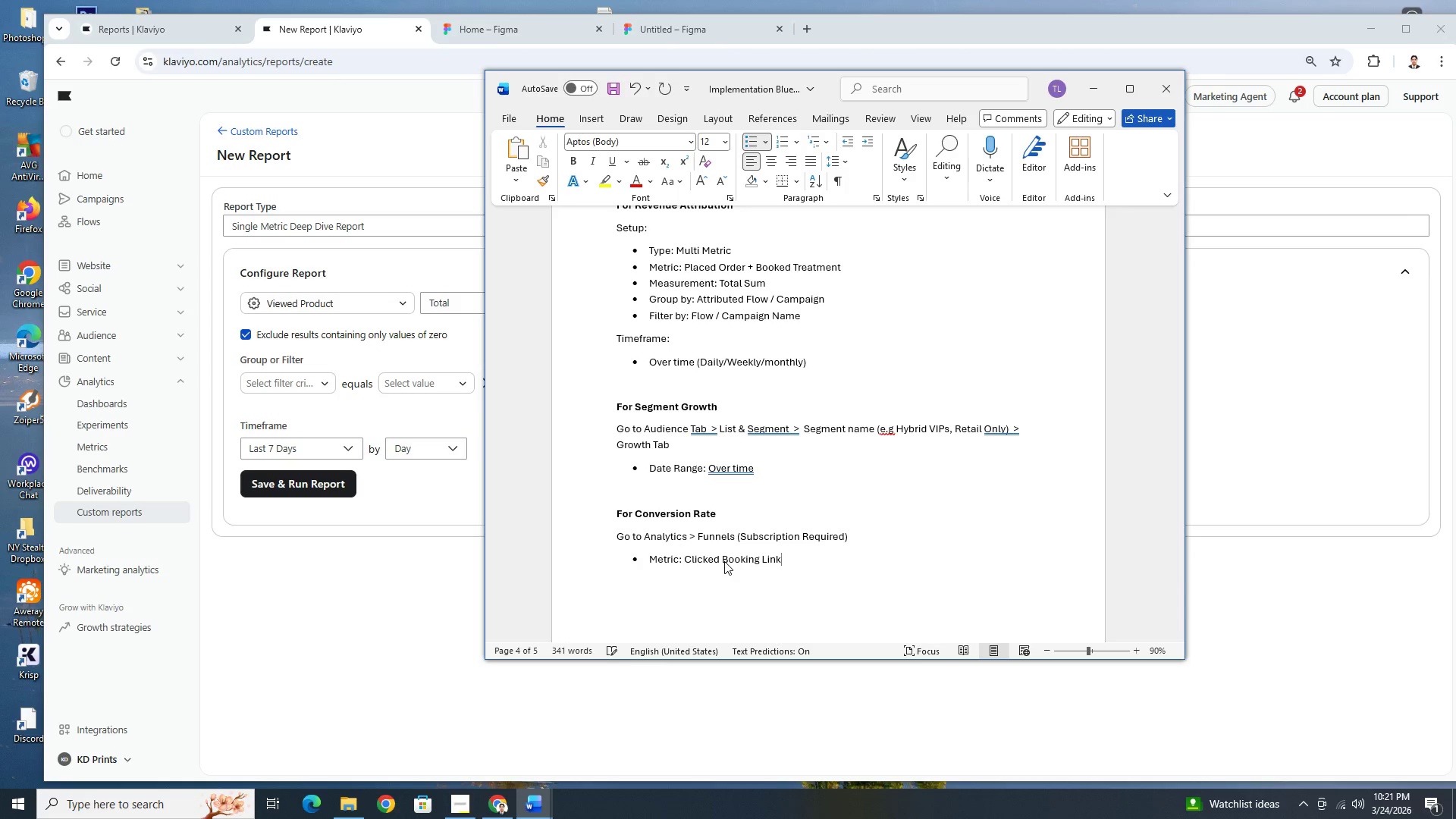 
wait(5.66)
 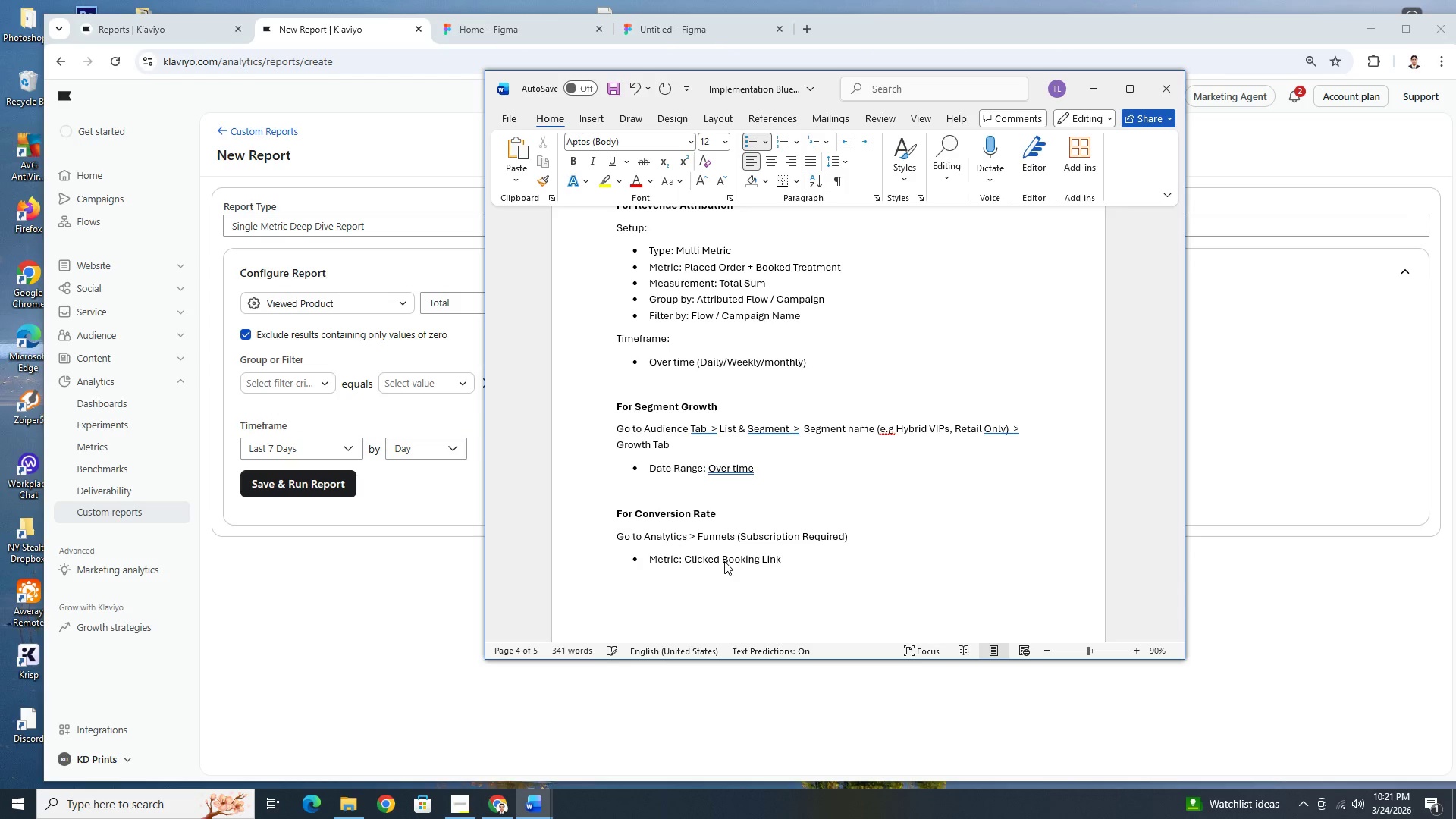 
type( and )
 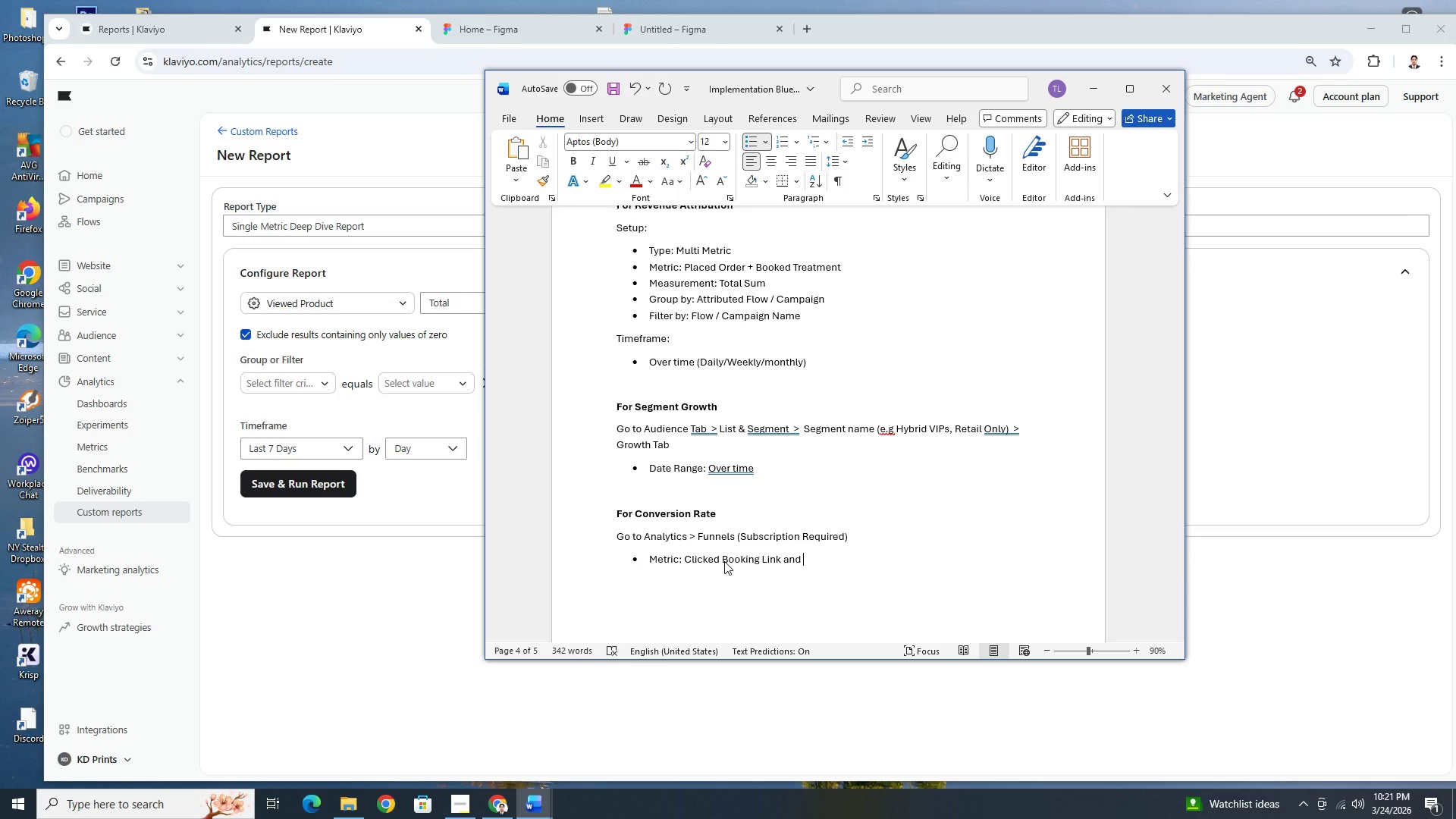 
wait(6.39)
 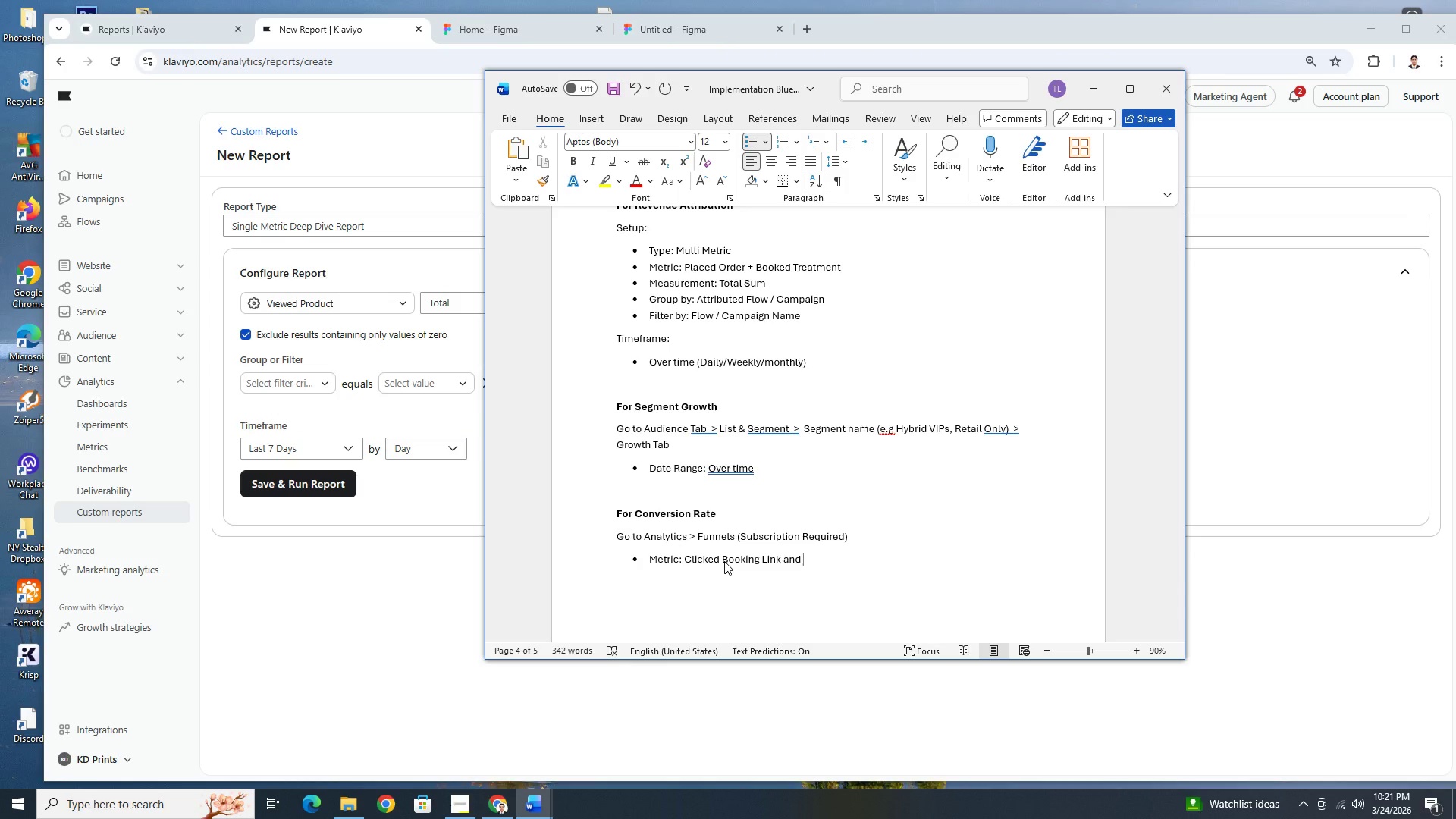 
type(Booked Treatment)
 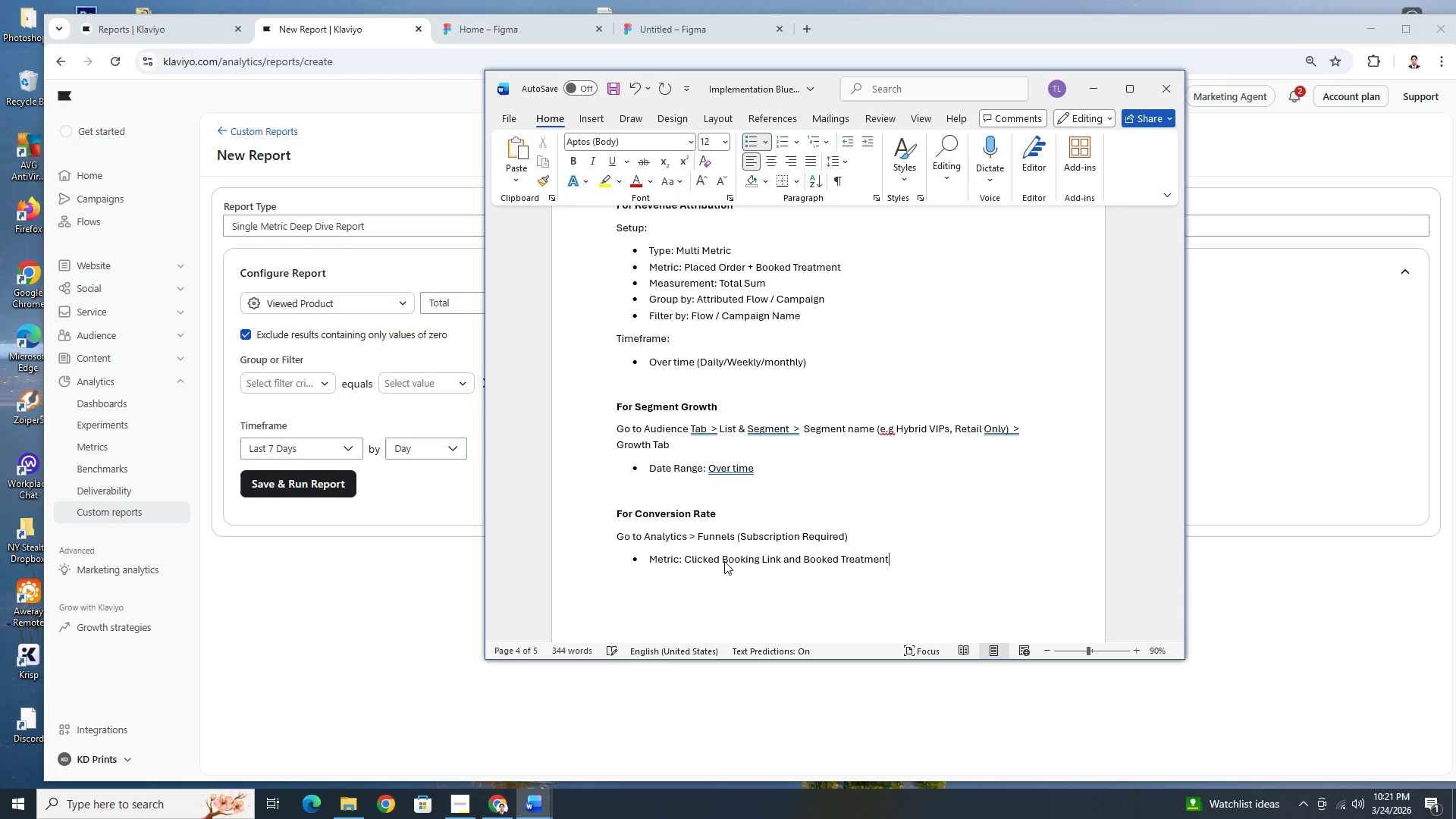 
wait(93.58)
 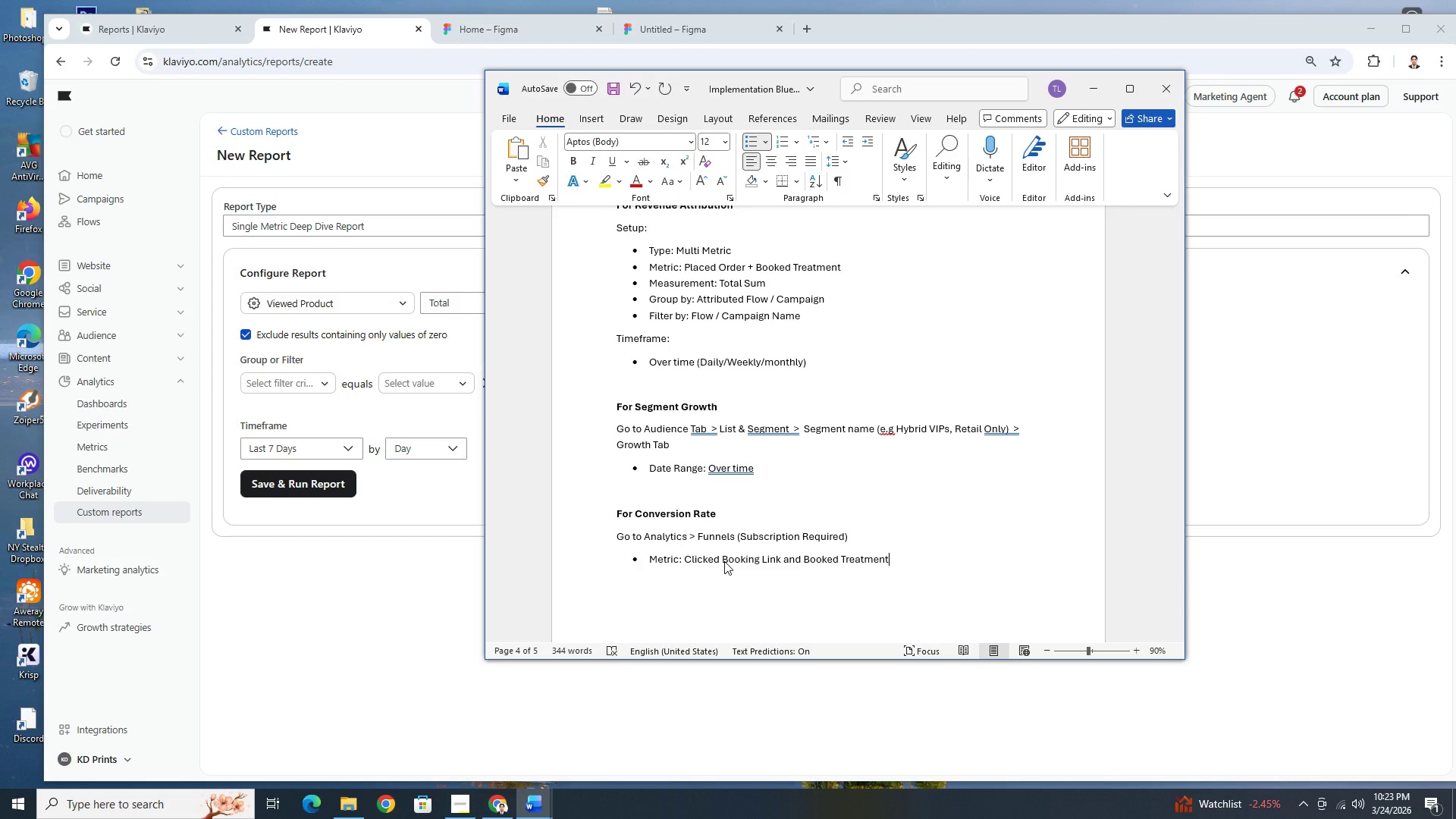 
scroll: coordinate [780, 581], scroll_direction: down, amount: 2.0
 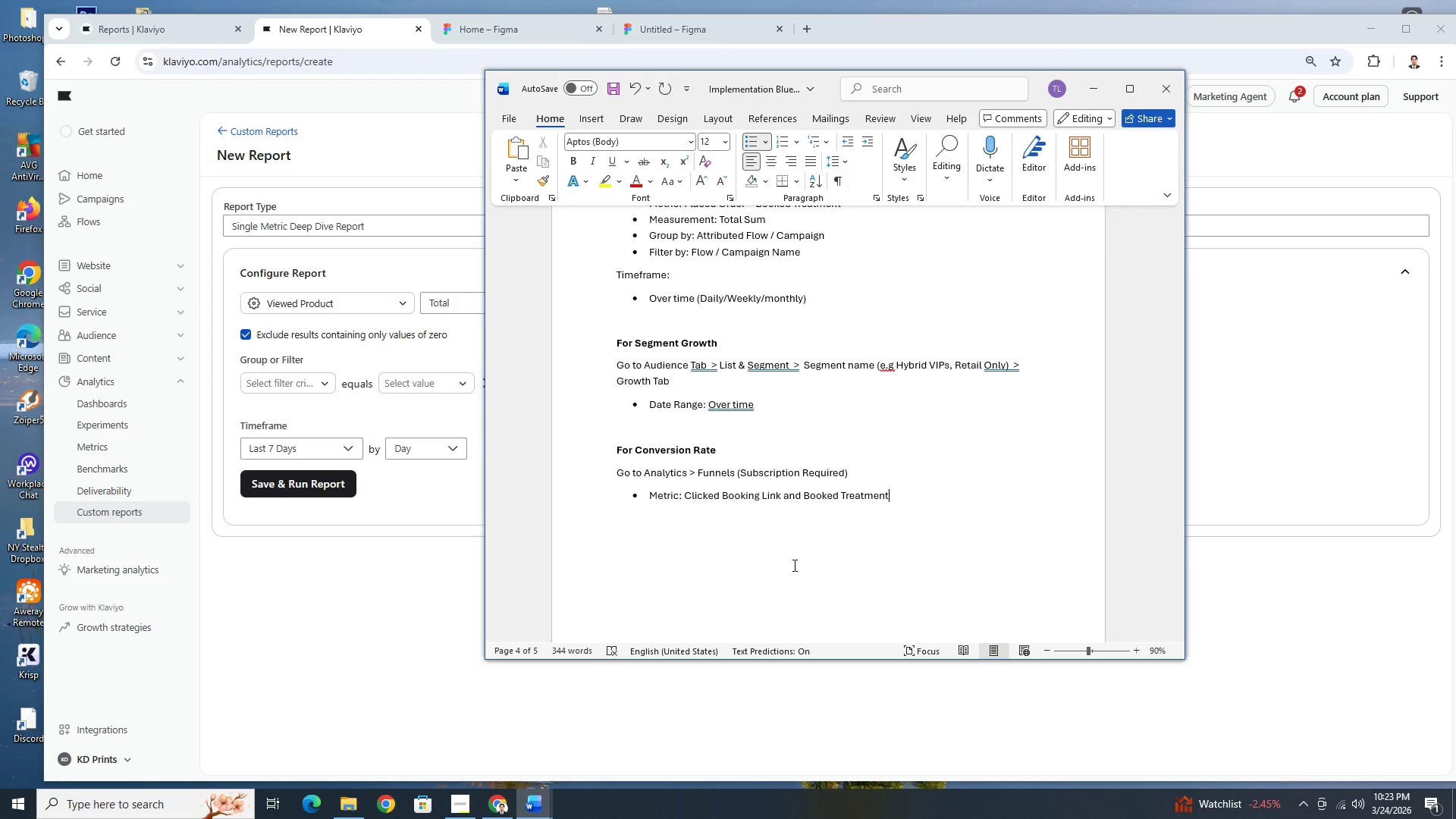 
wait(16.18)
 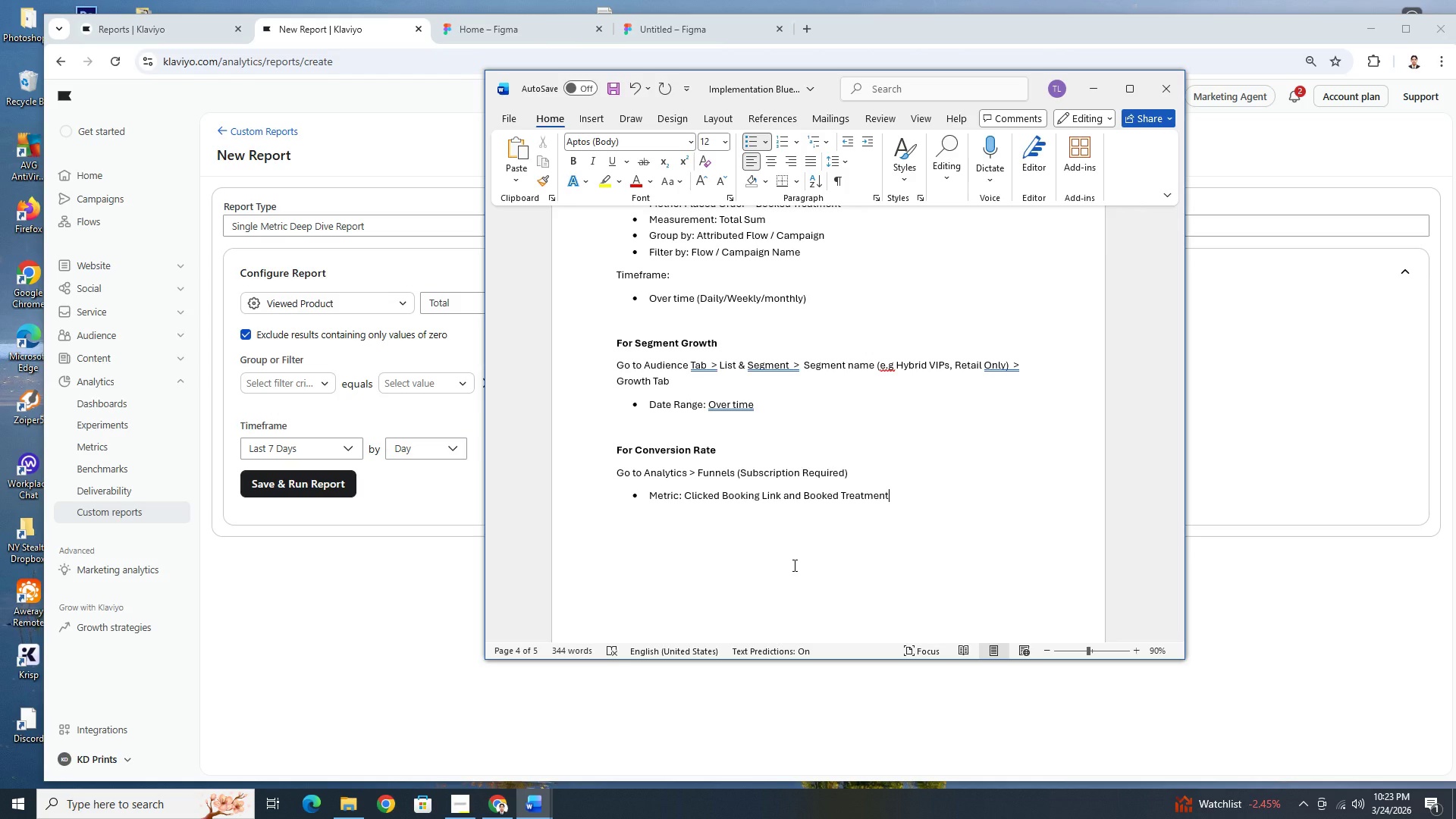 
scroll: coordinate [869, 658], scroll_direction: down, amount: 1.0
 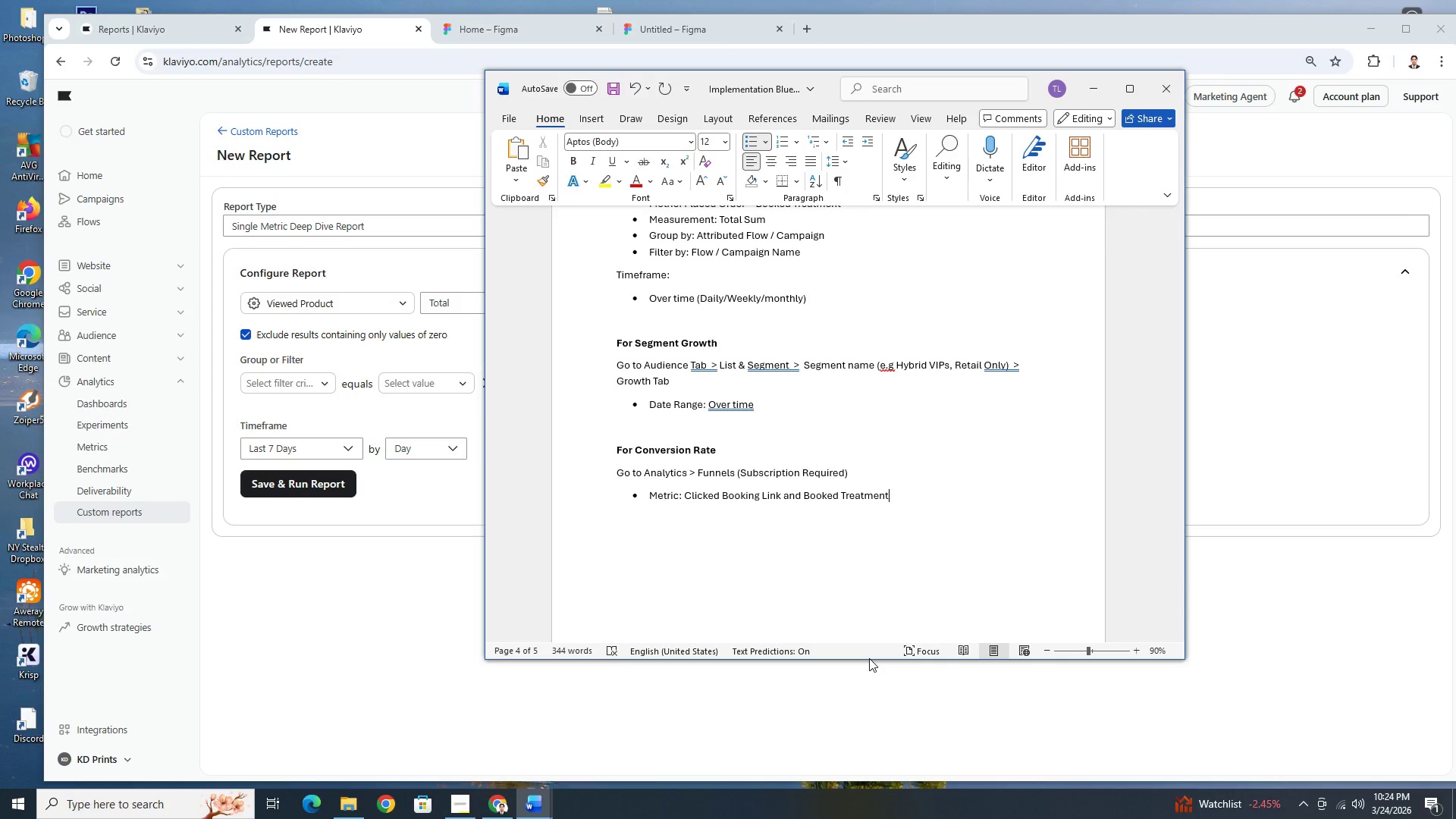 
wait(34.07)
 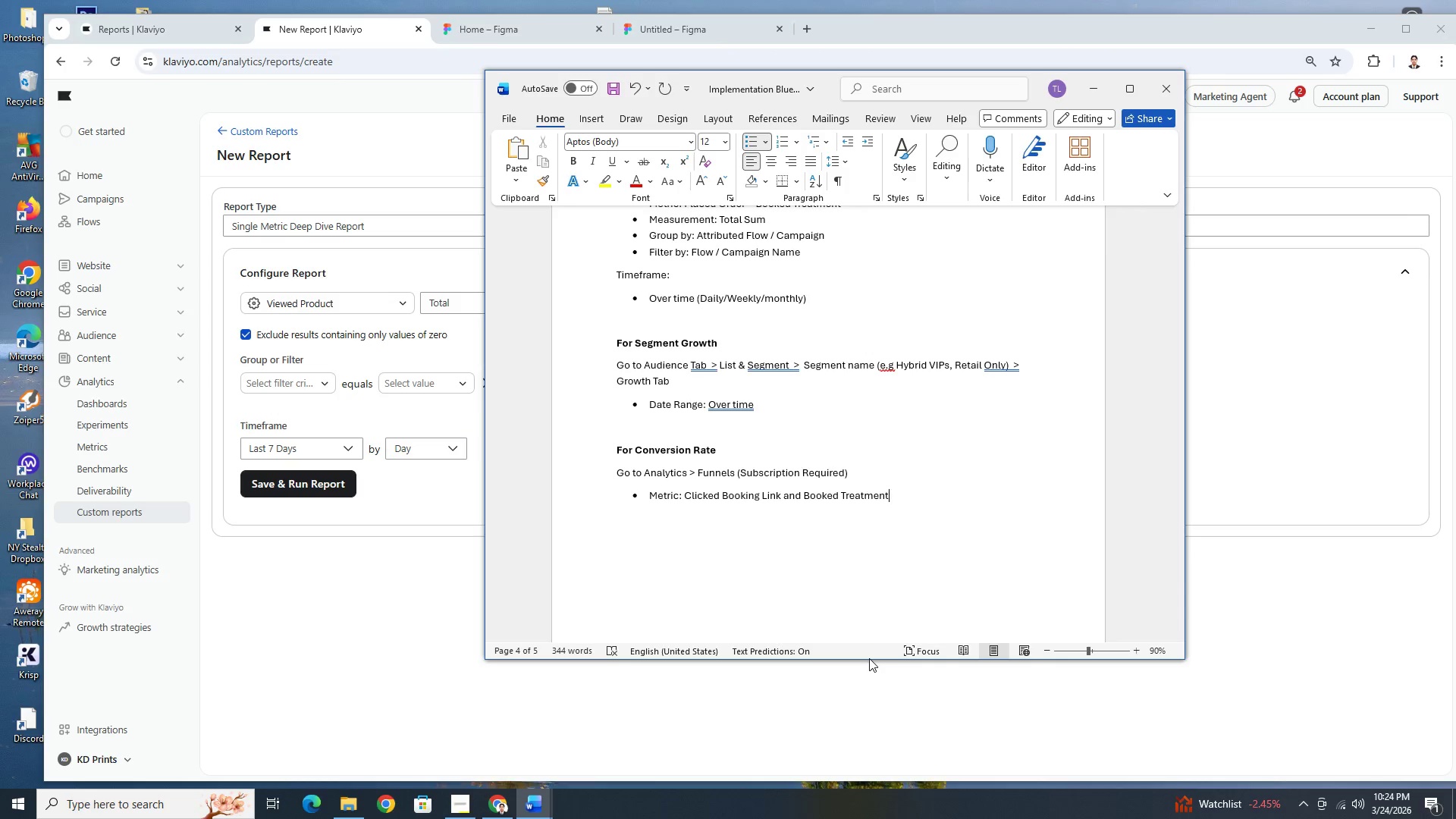 
scroll: coordinate [924, 622], scroll_direction: down, amount: 1.0
 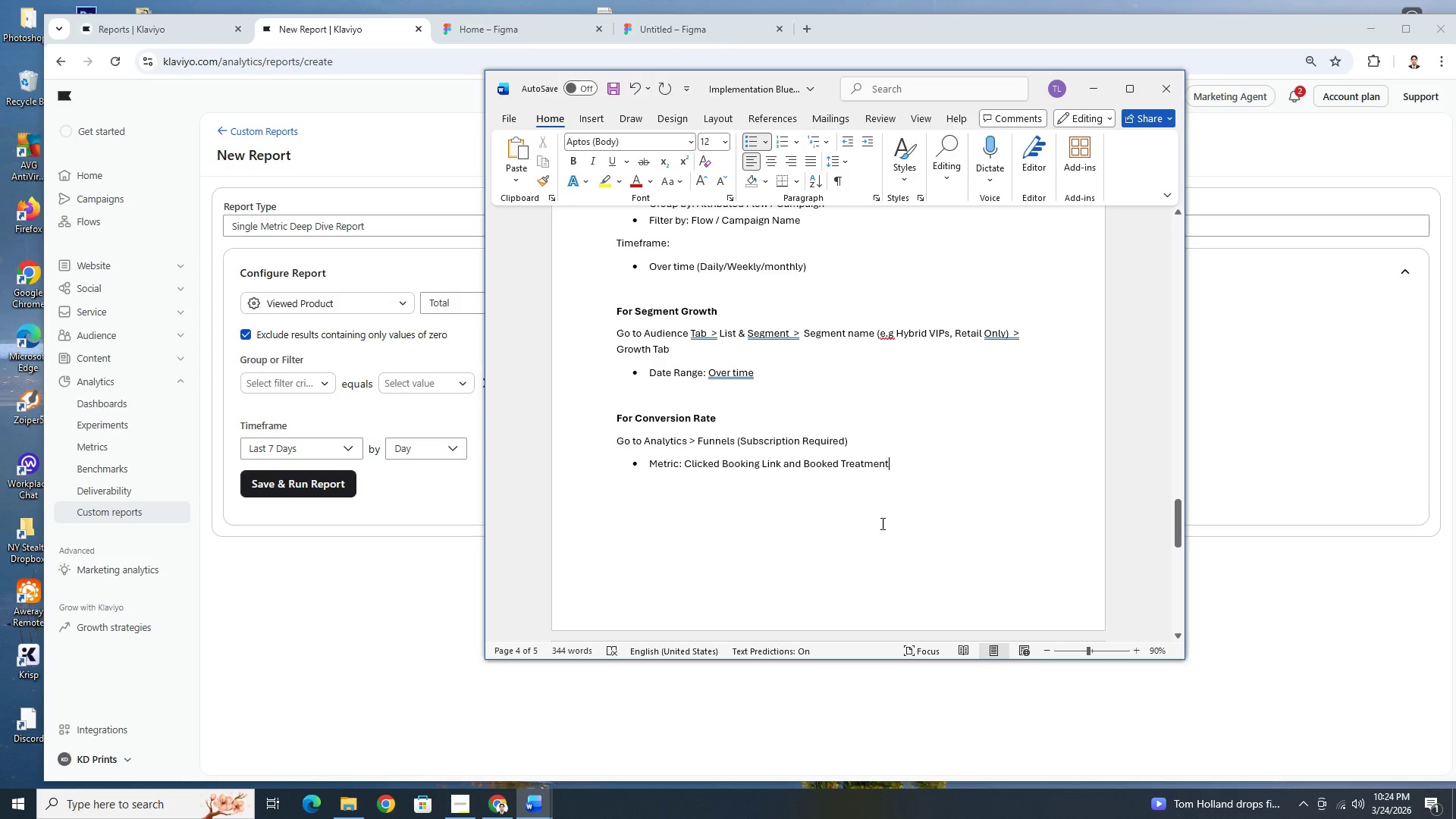 
wait(20.41)
 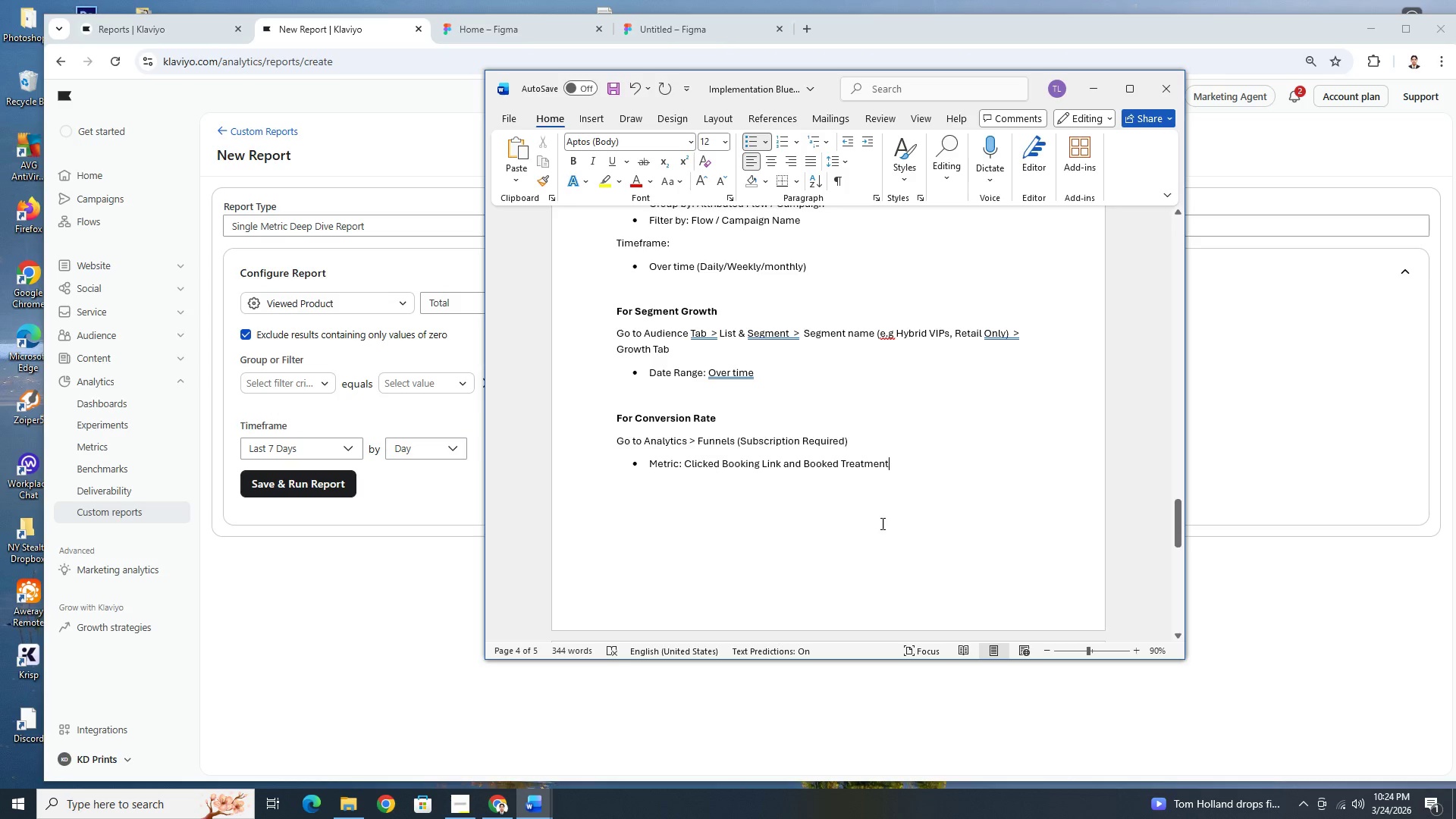 
scroll: coordinate [758, 509], scroll_direction: up, amount: 1.0
 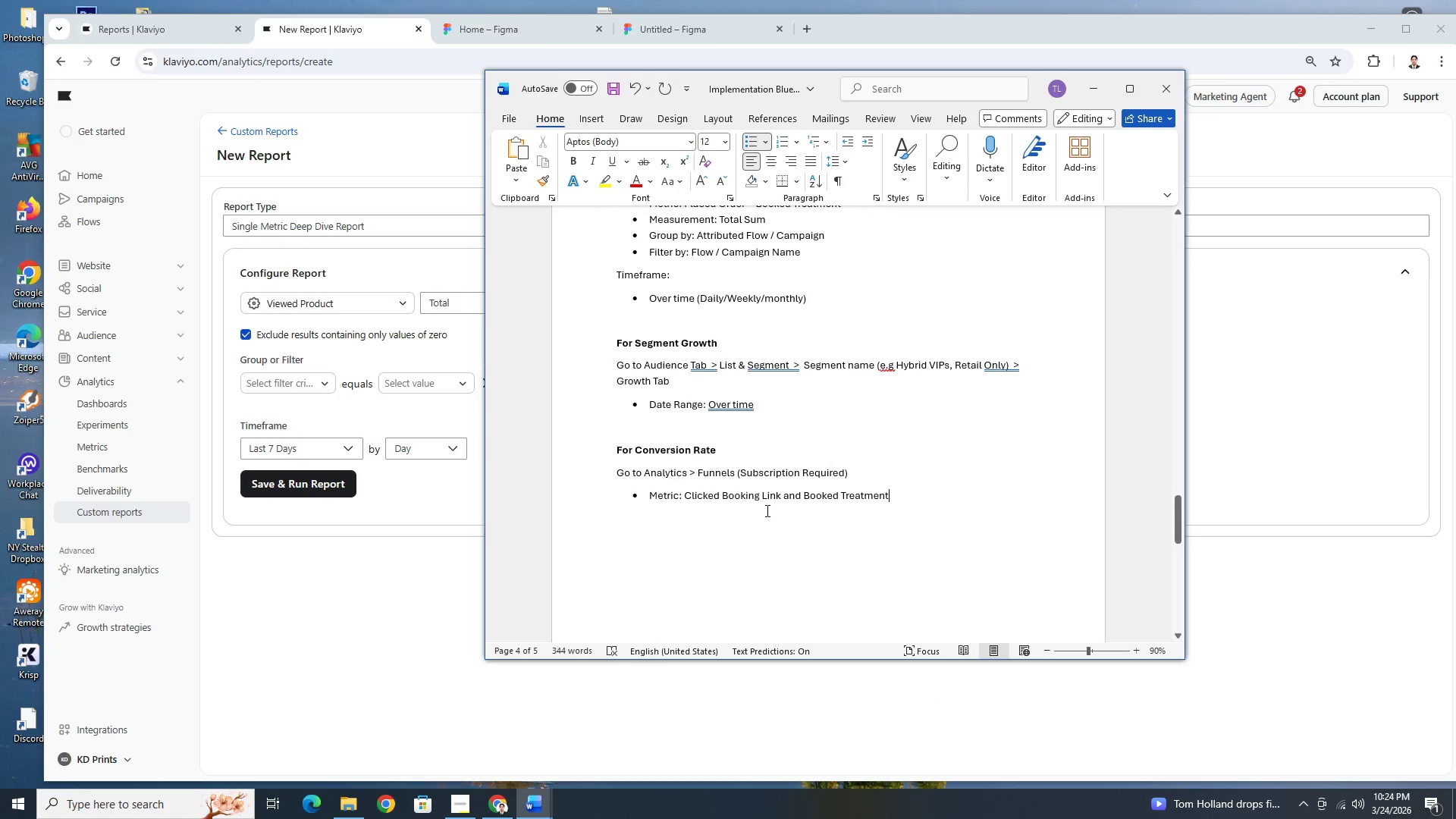 
scroll: coordinate [770, 512], scroll_direction: down, amount: 2.0
 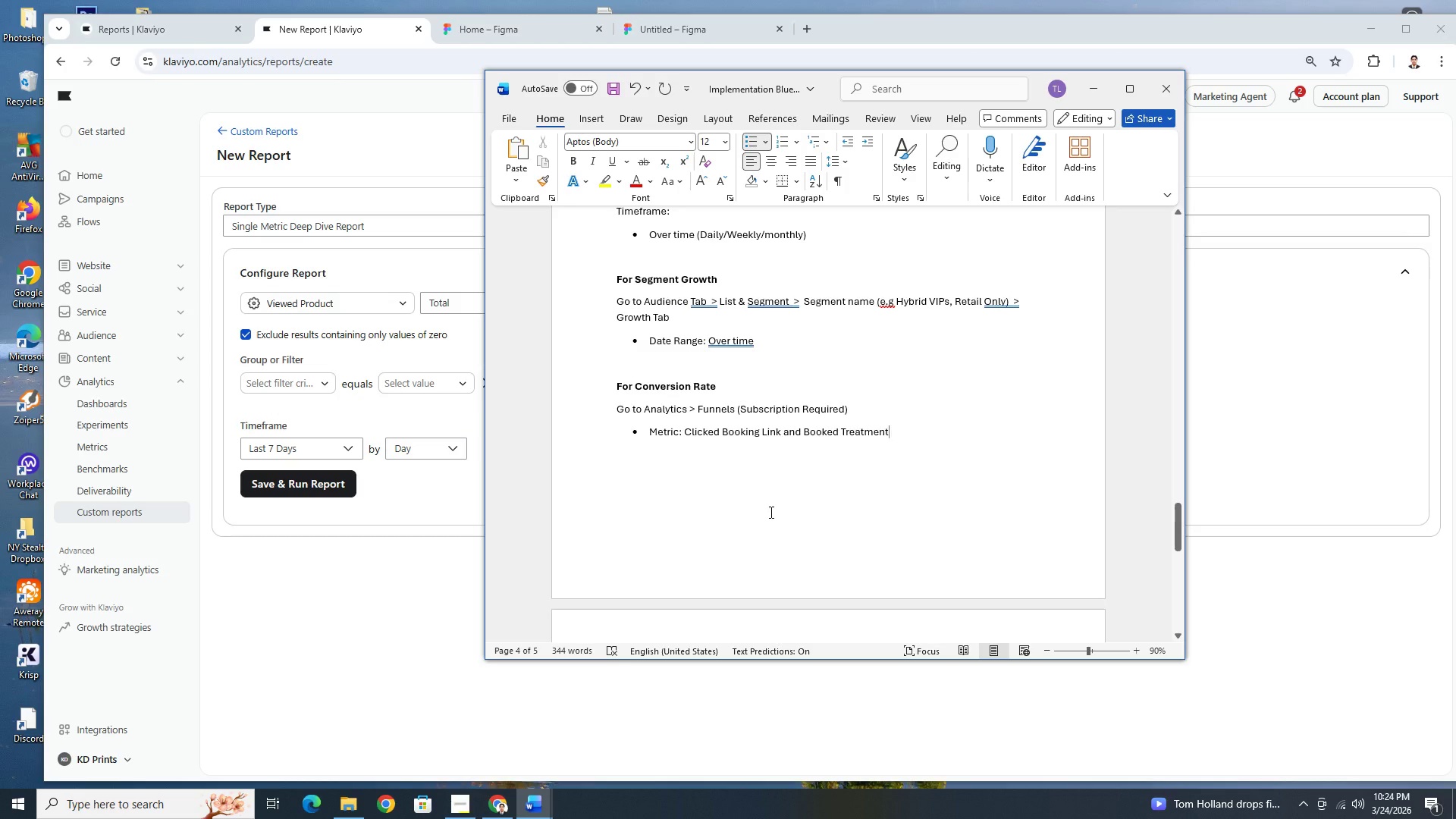 
scroll: coordinate [770, 512], scroll_direction: up, amount: 1.0
 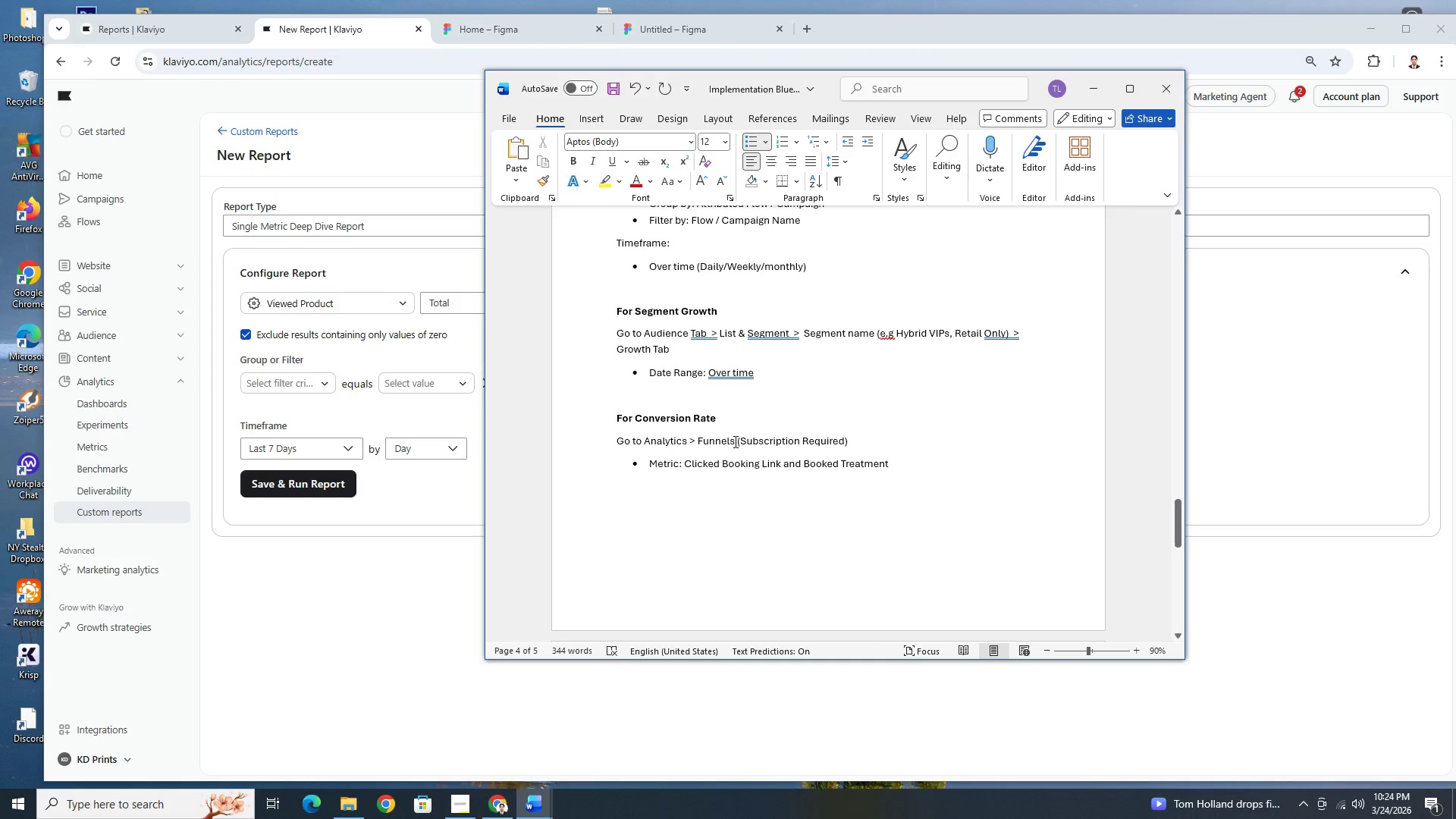 
wait(6.61)
 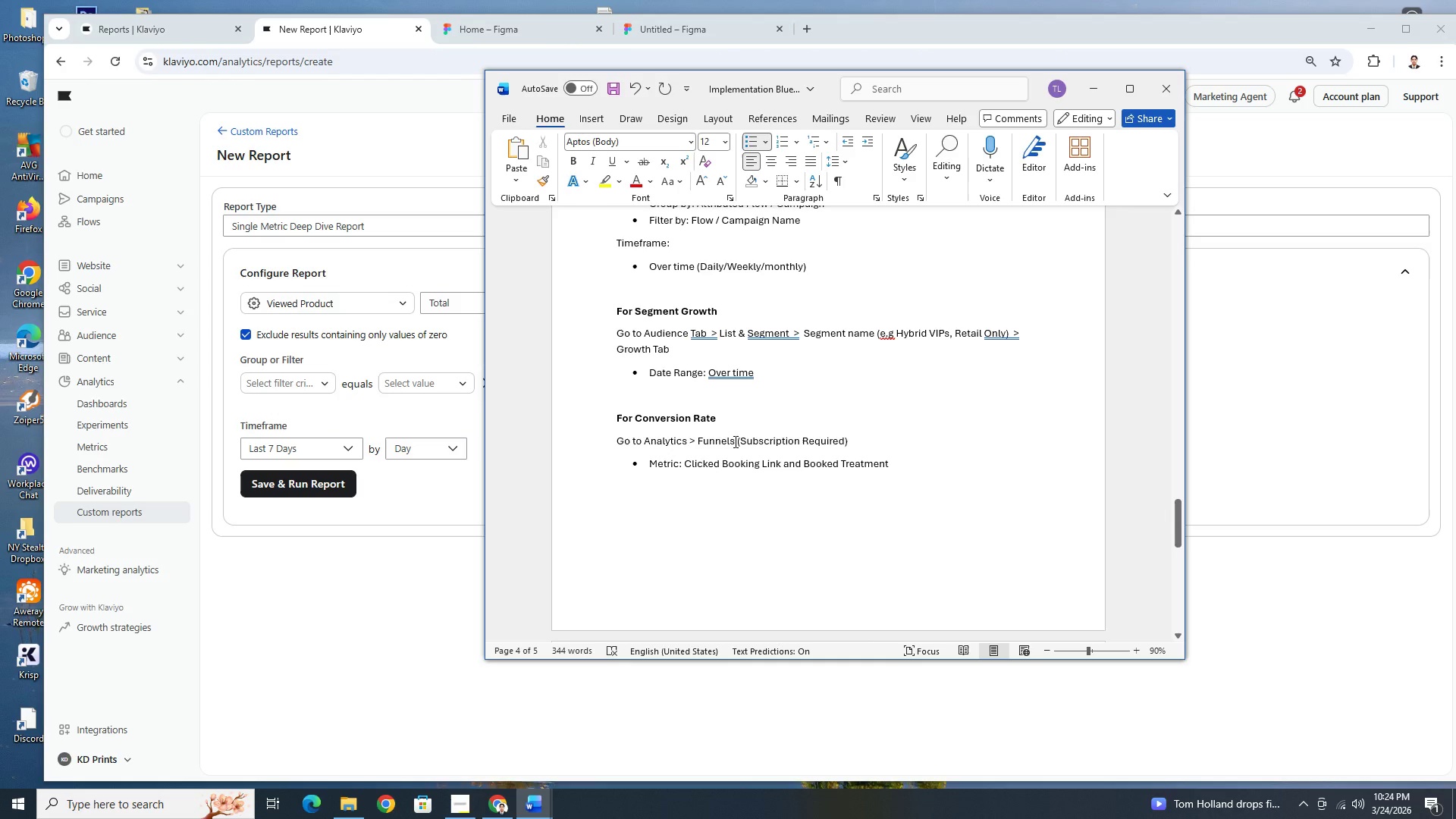 
left_click([734, 441])
 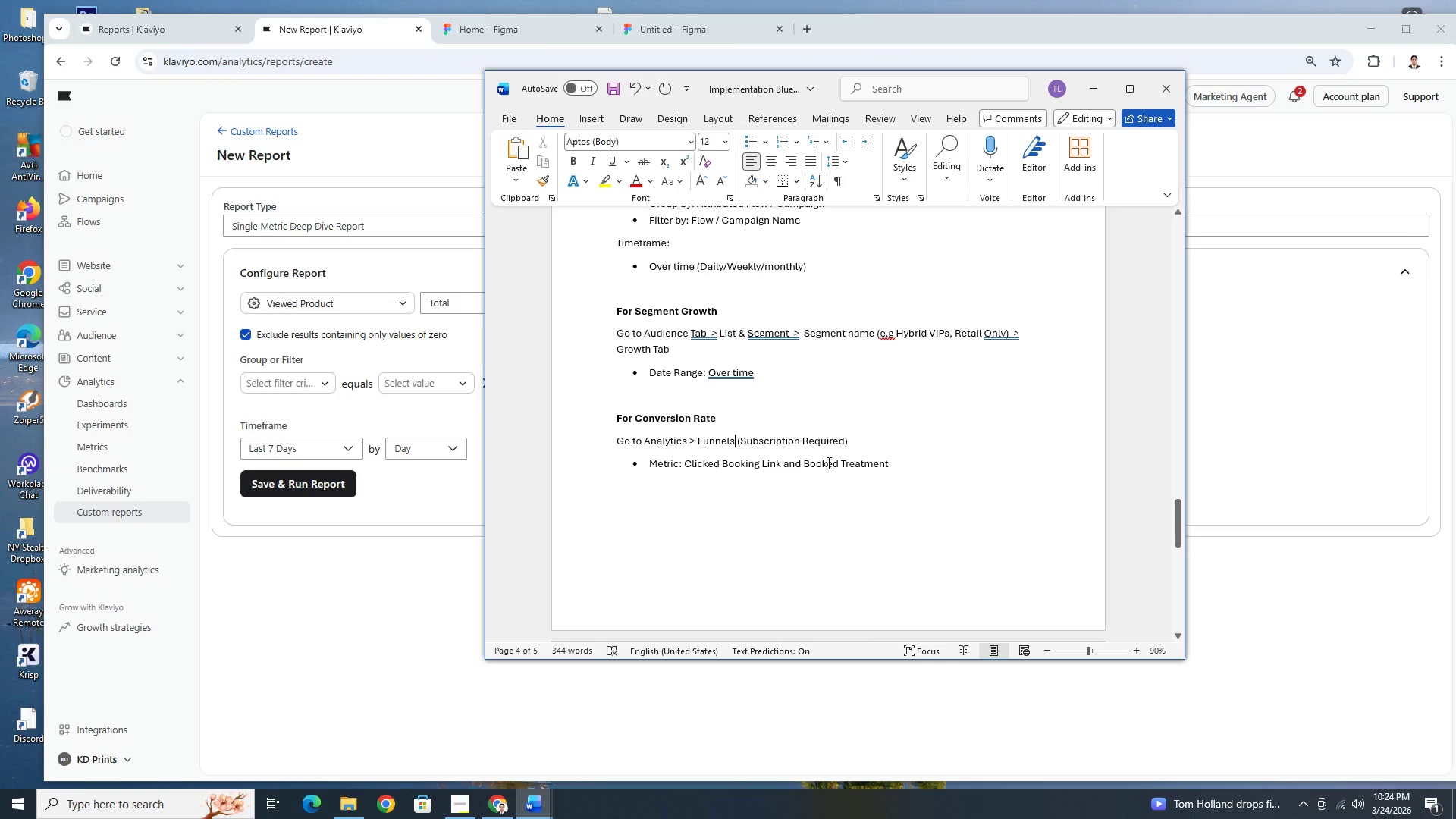 
key(Backspace)
type( Analysis)
 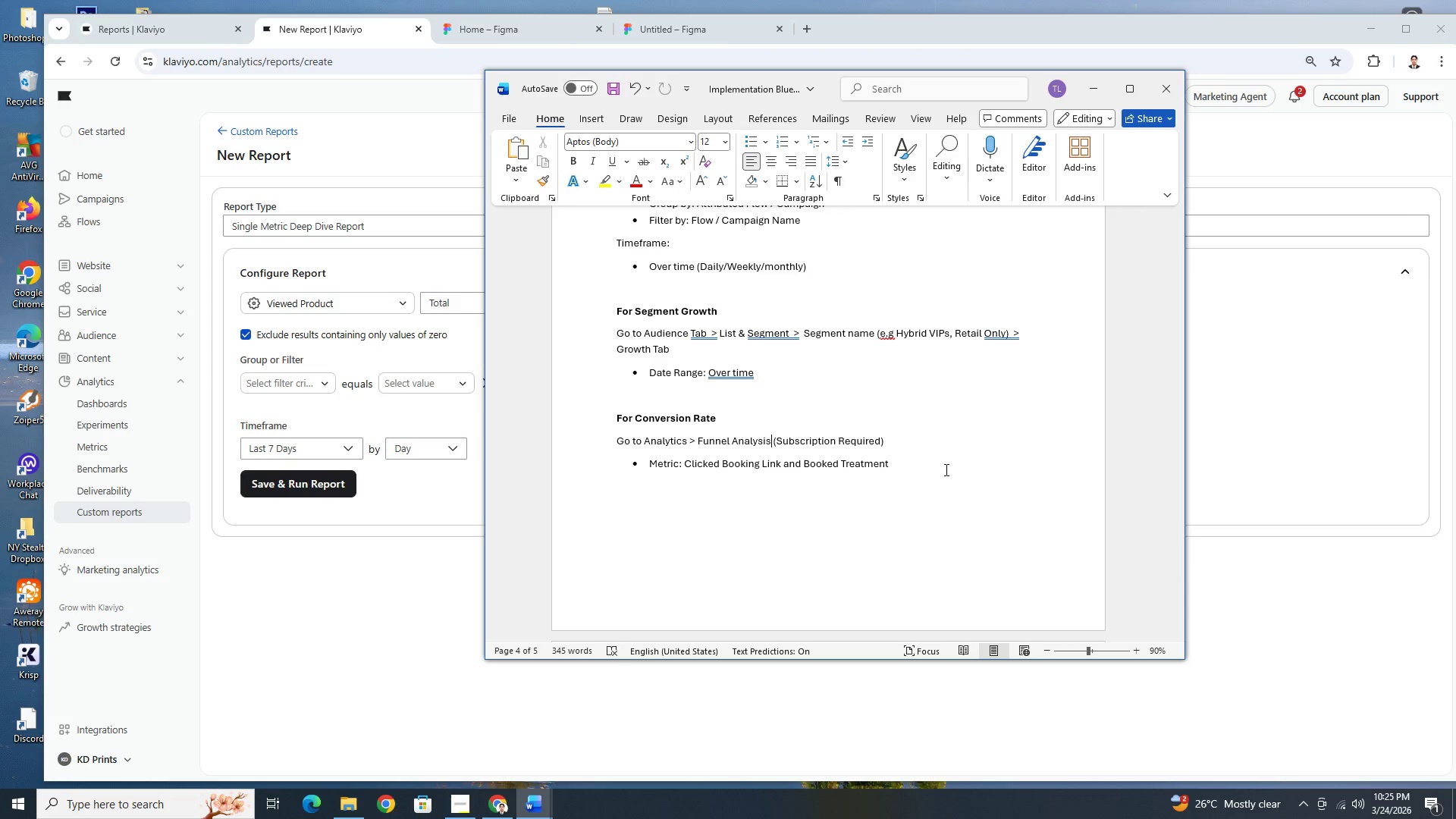 
wait(51.0)
 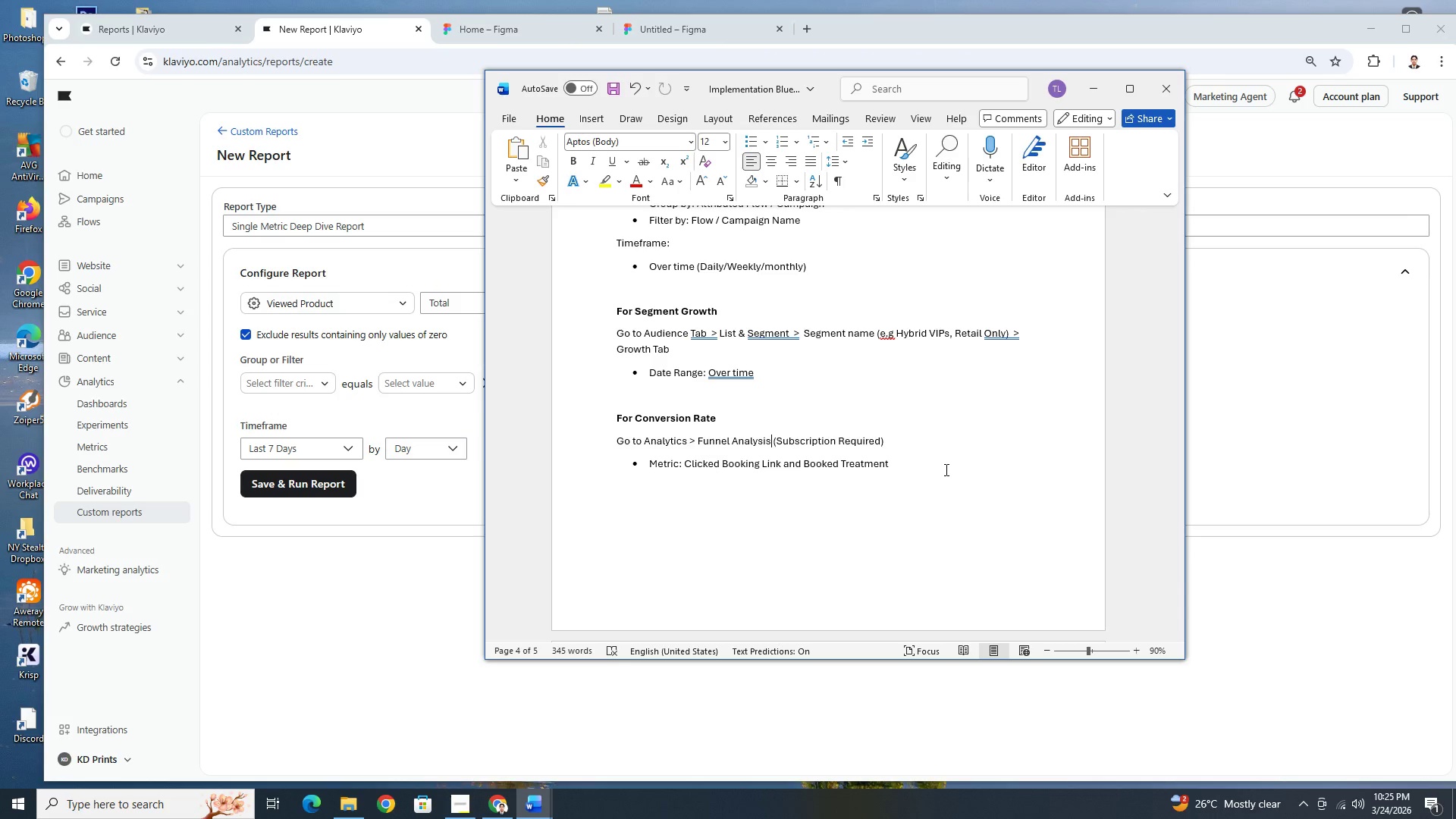 
left_click([945, 469])
 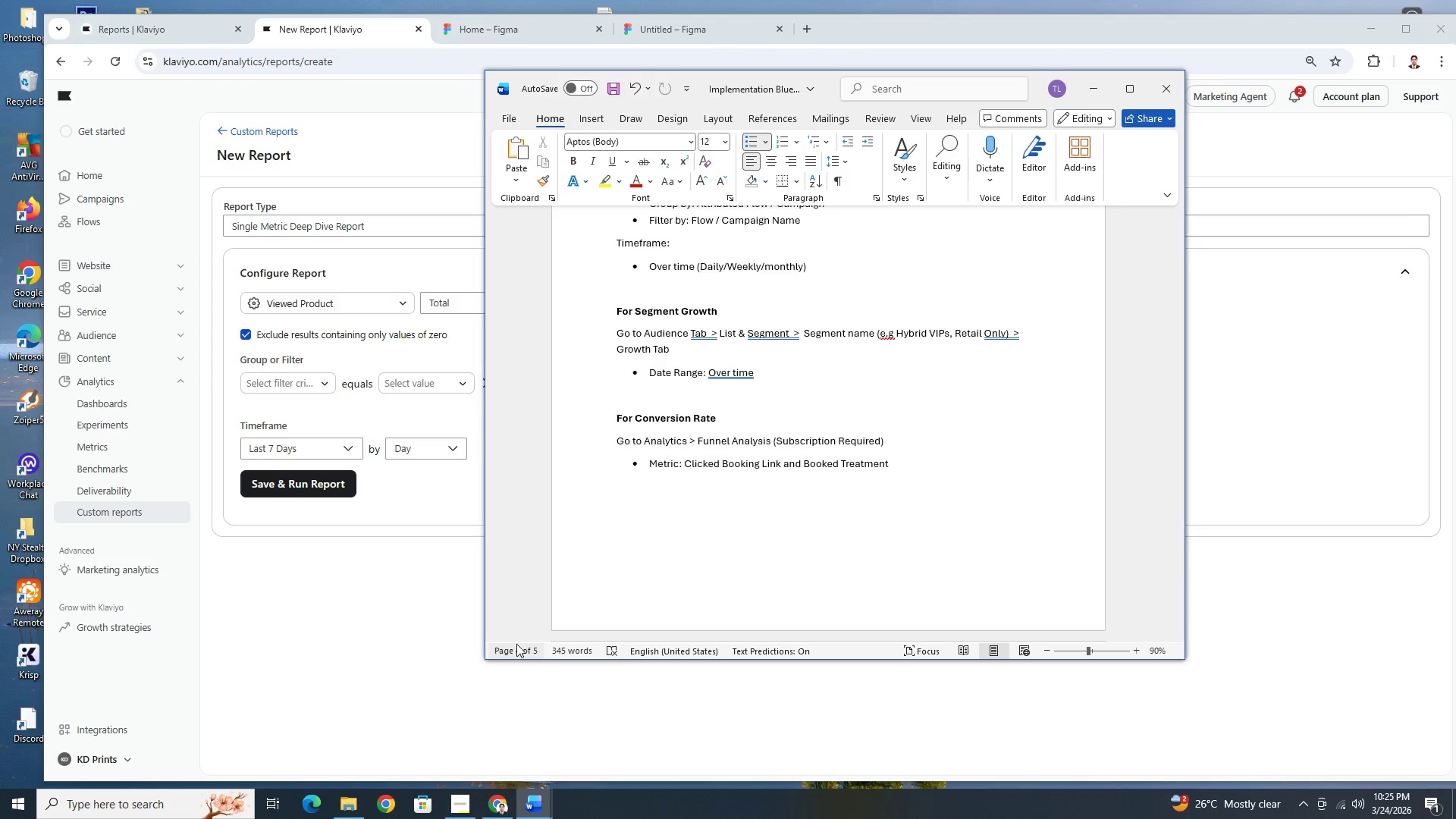 
wait(6.03)
 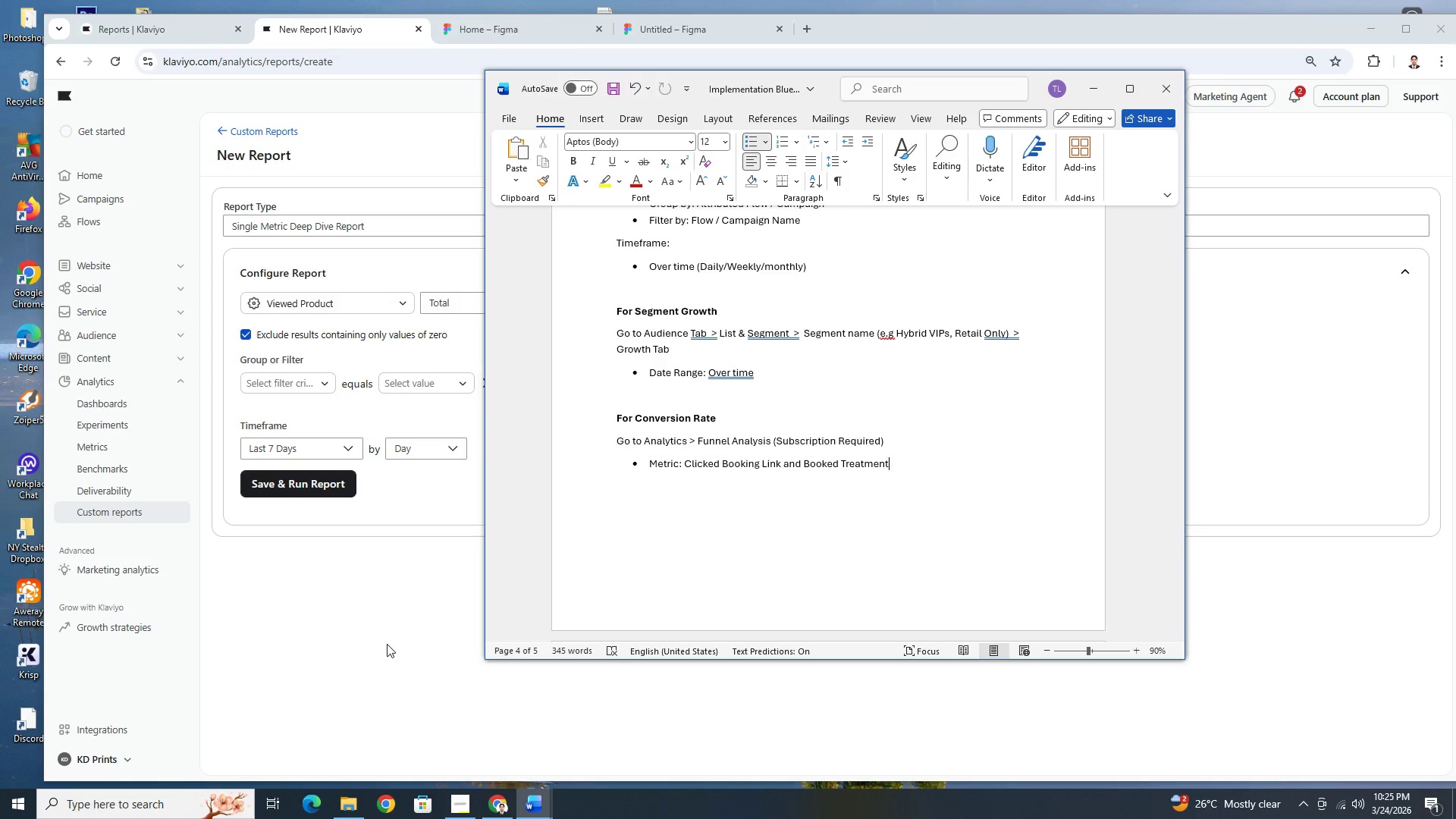 
key(Enter)
 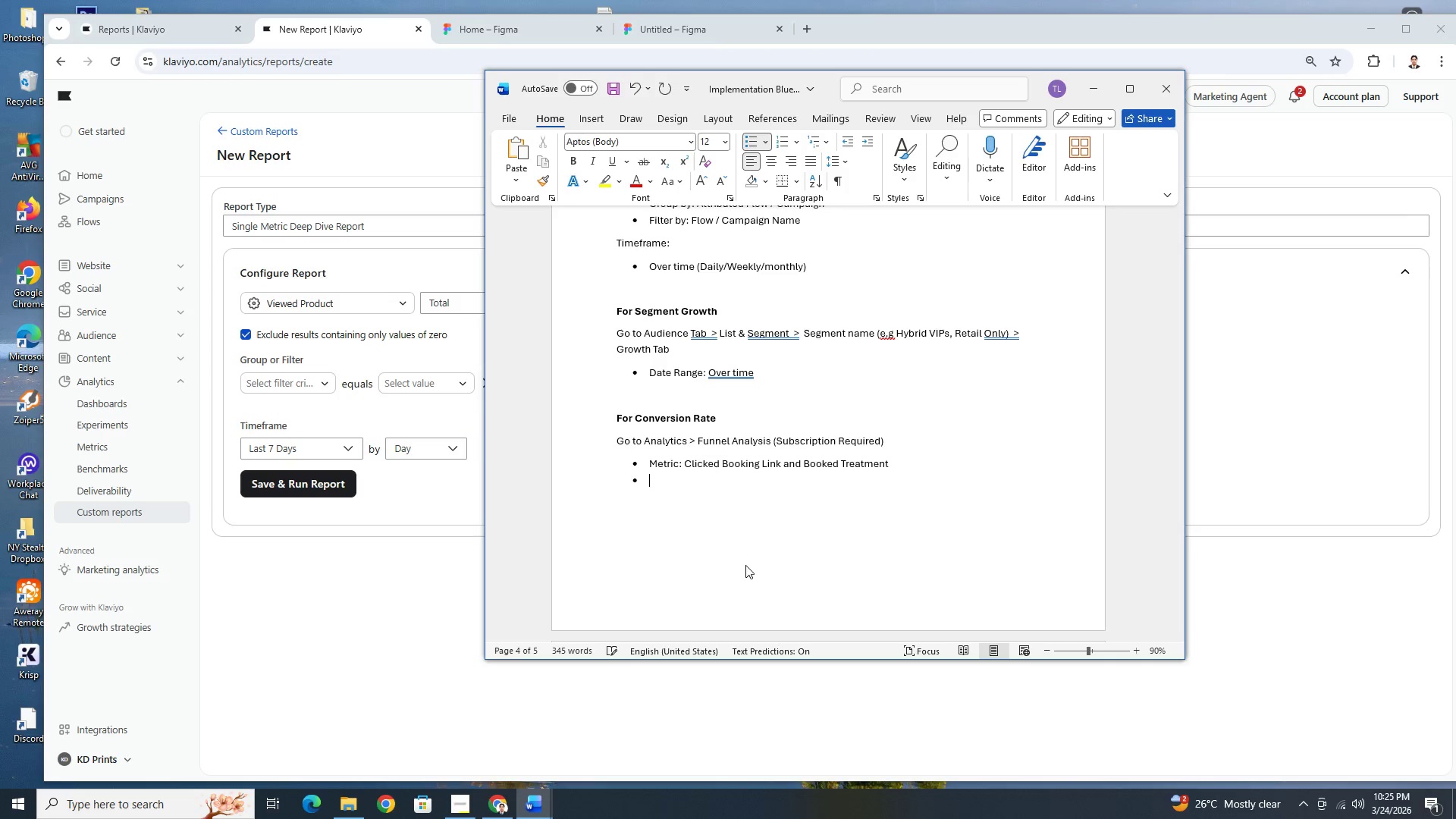 
key(Enter)
 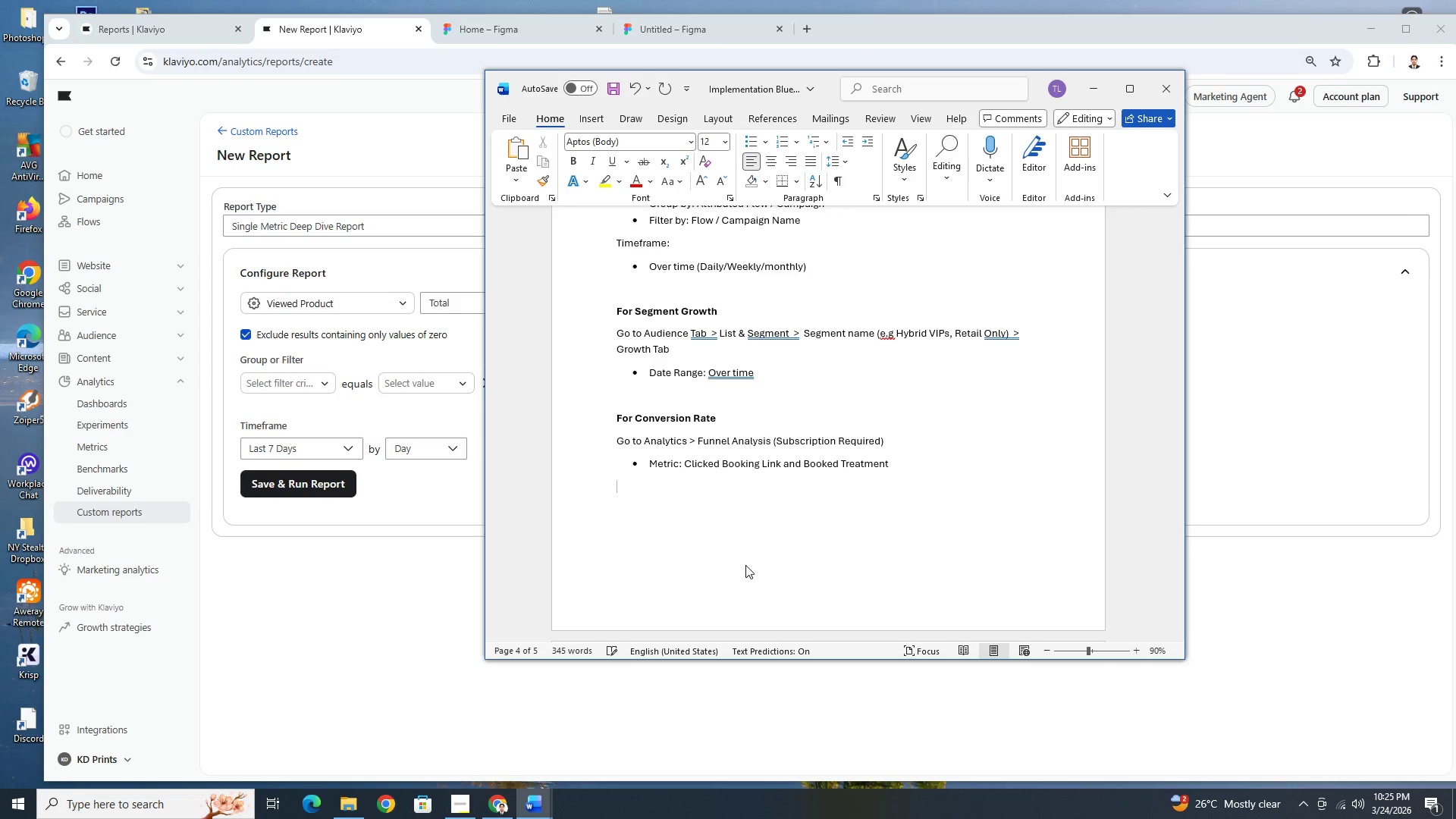 
type(Klaviyo will show conversion rate automatically)
 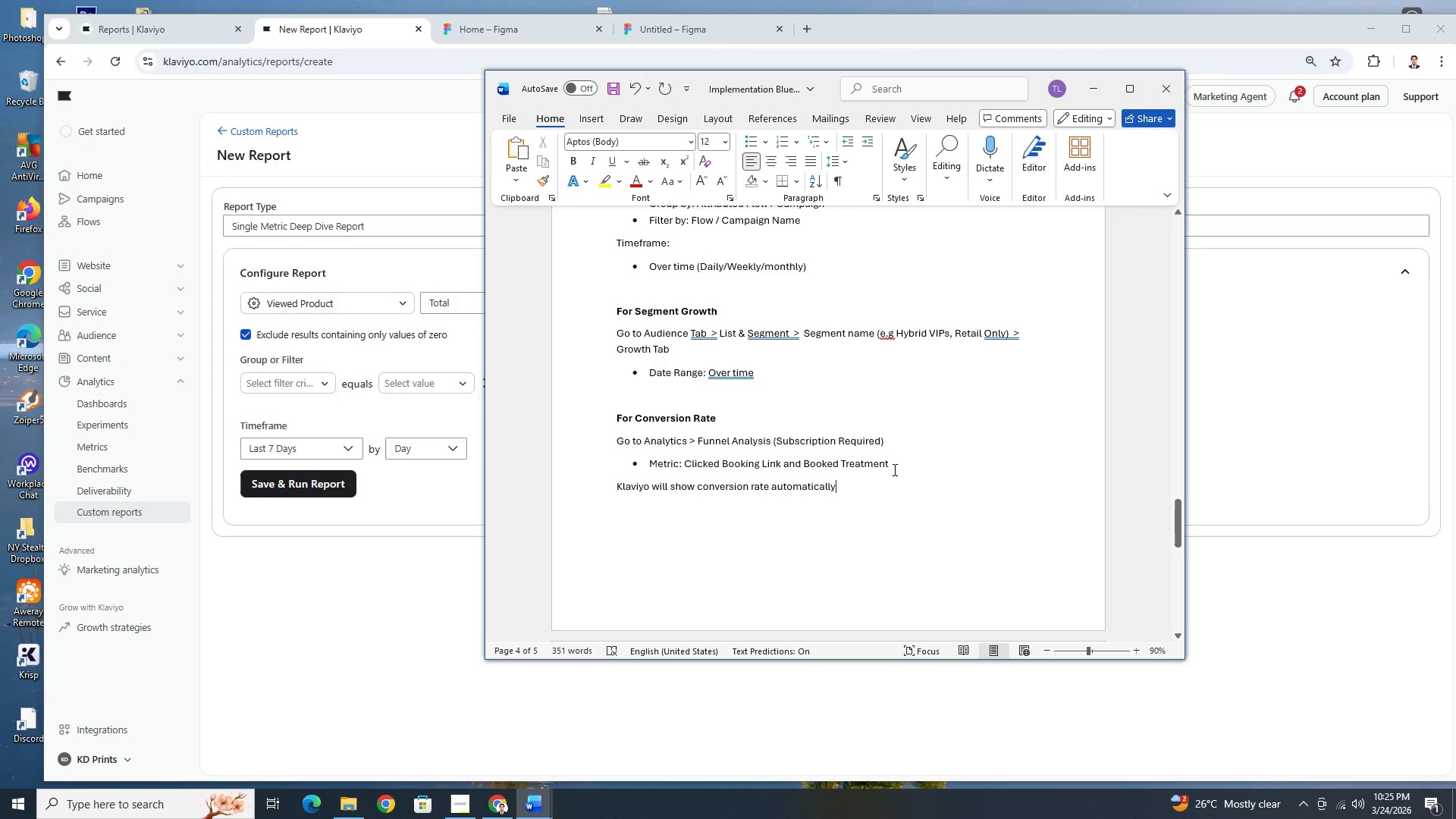 
left_click([898, 465])
 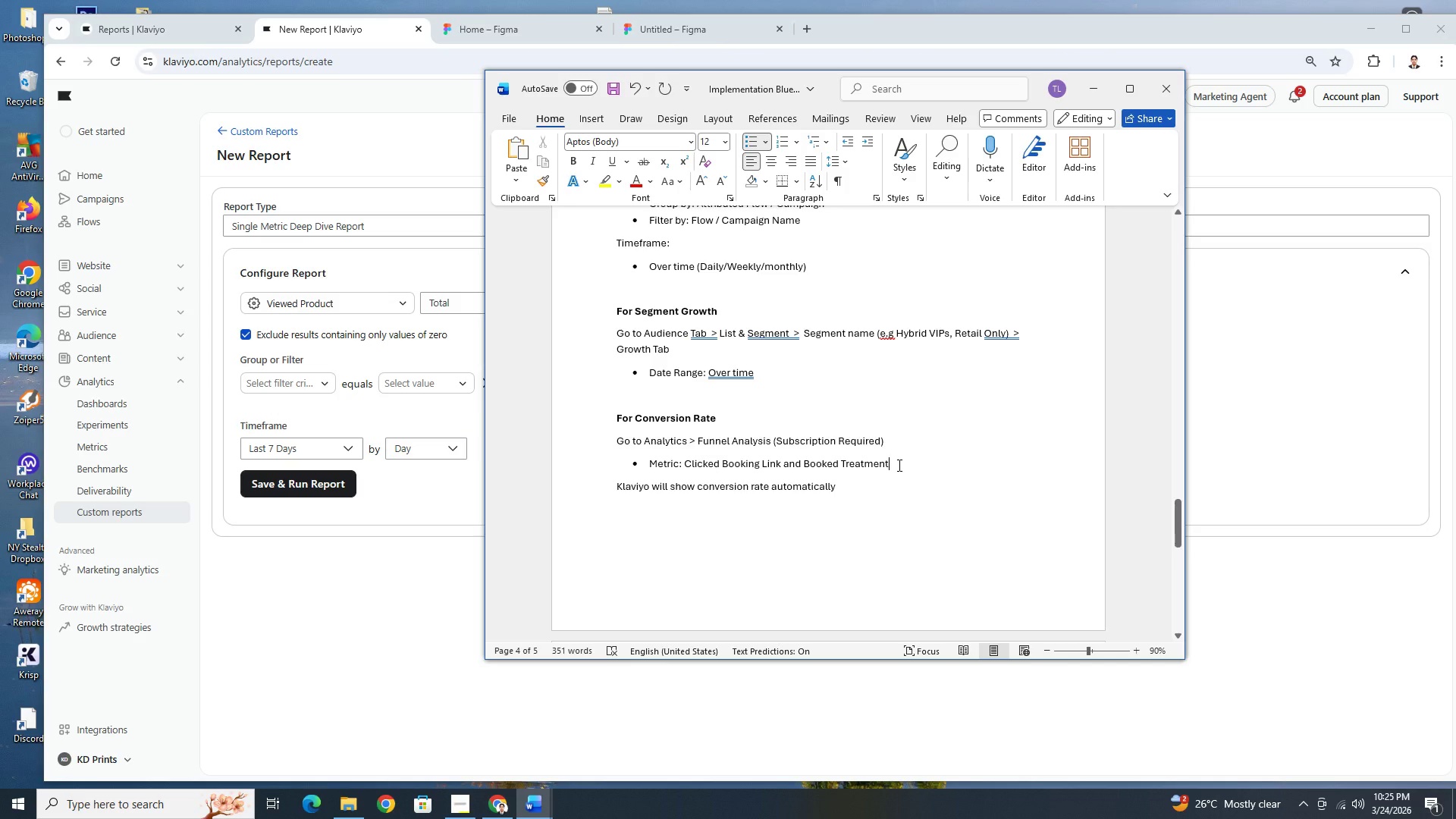 
key(Shift+ShiftRight)
 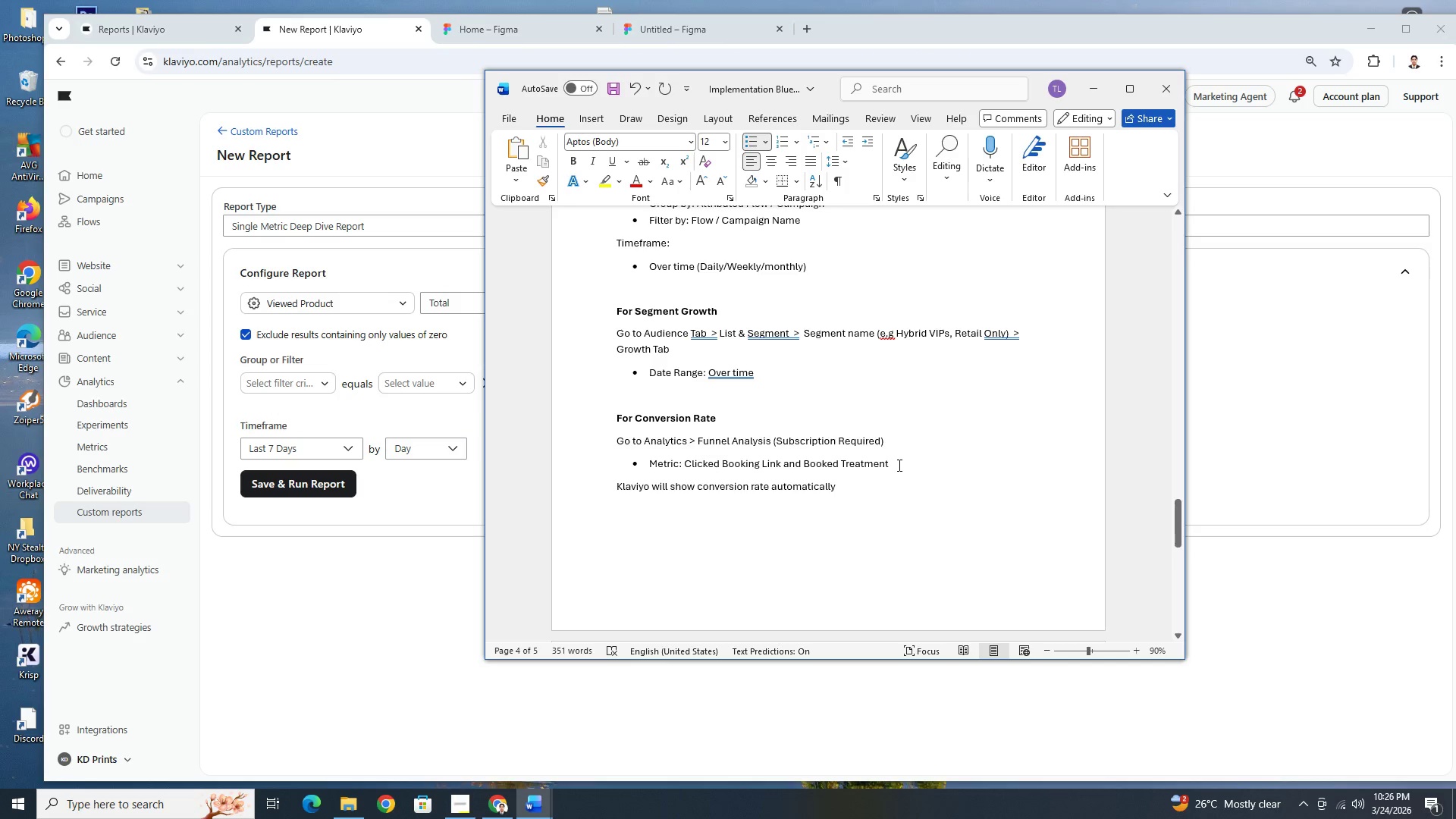 
key(Enter)
 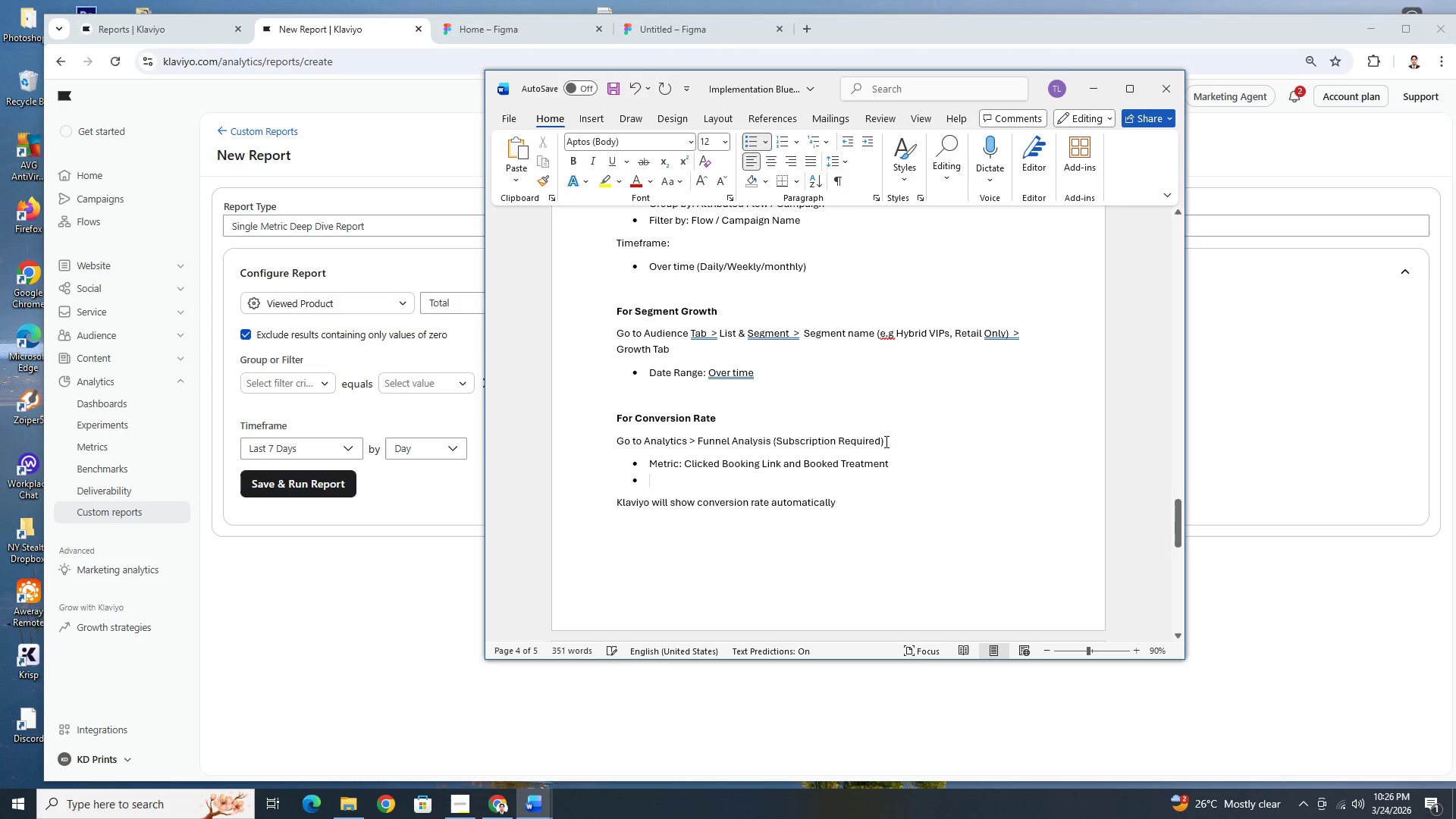 
scroll: coordinate [883, 432], scroll_direction: up, amount: 2.0
 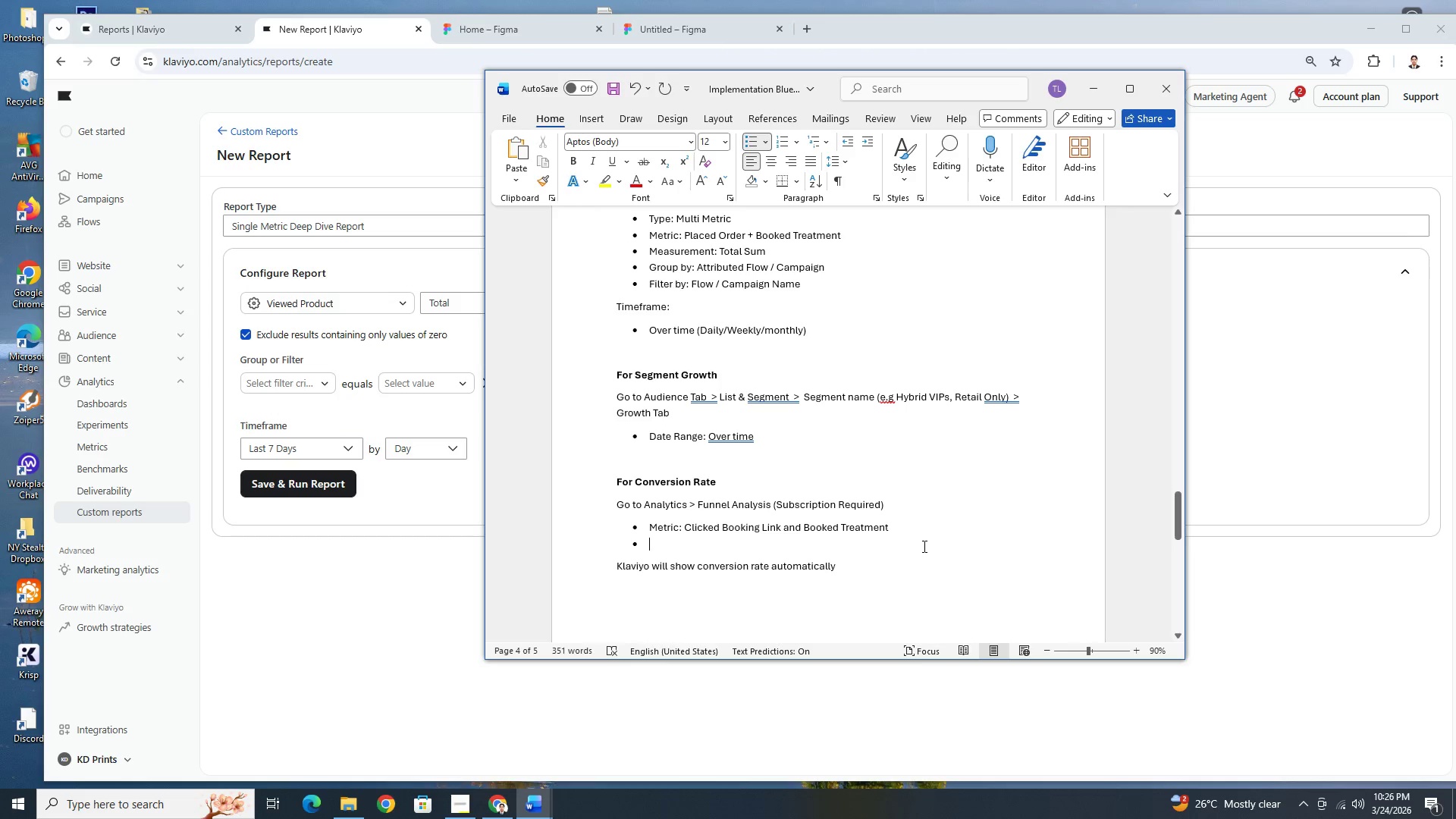 
type(Filter by: )
 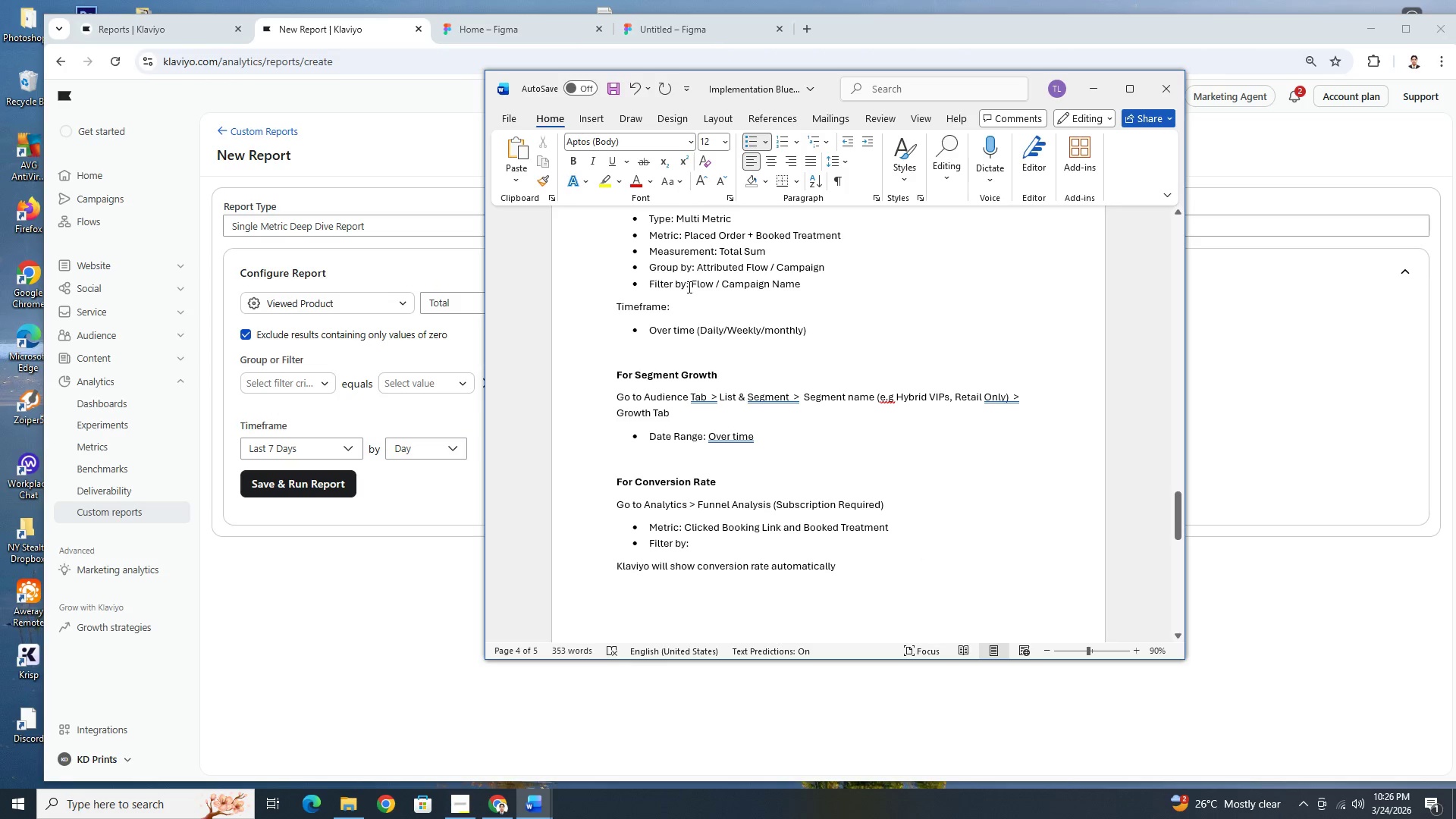 
left_click_drag(start_coordinate=[692, 284], to_coordinate=[792, 282])
 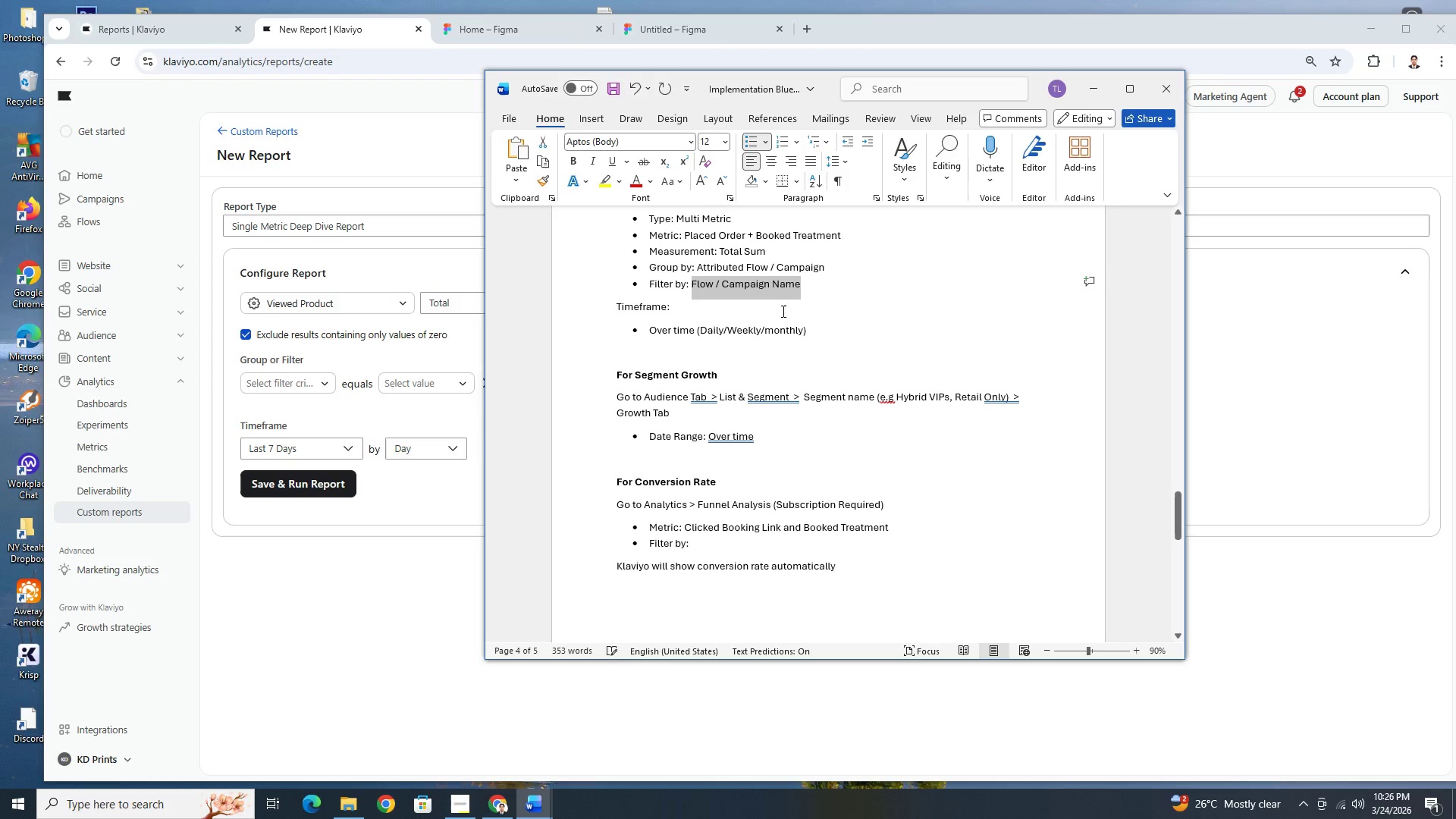 
key(Control+C)
 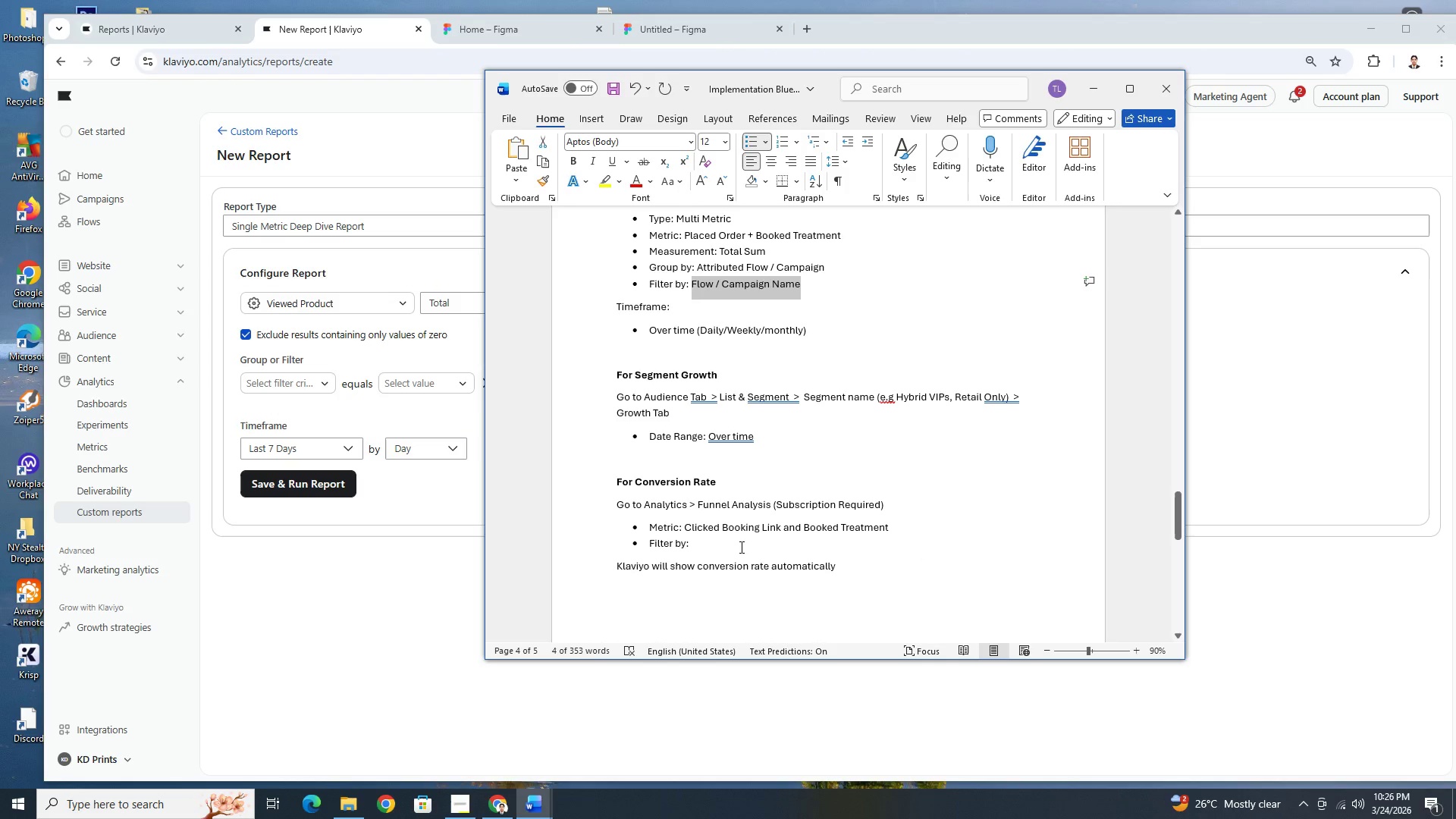 
left_click([741, 544])
 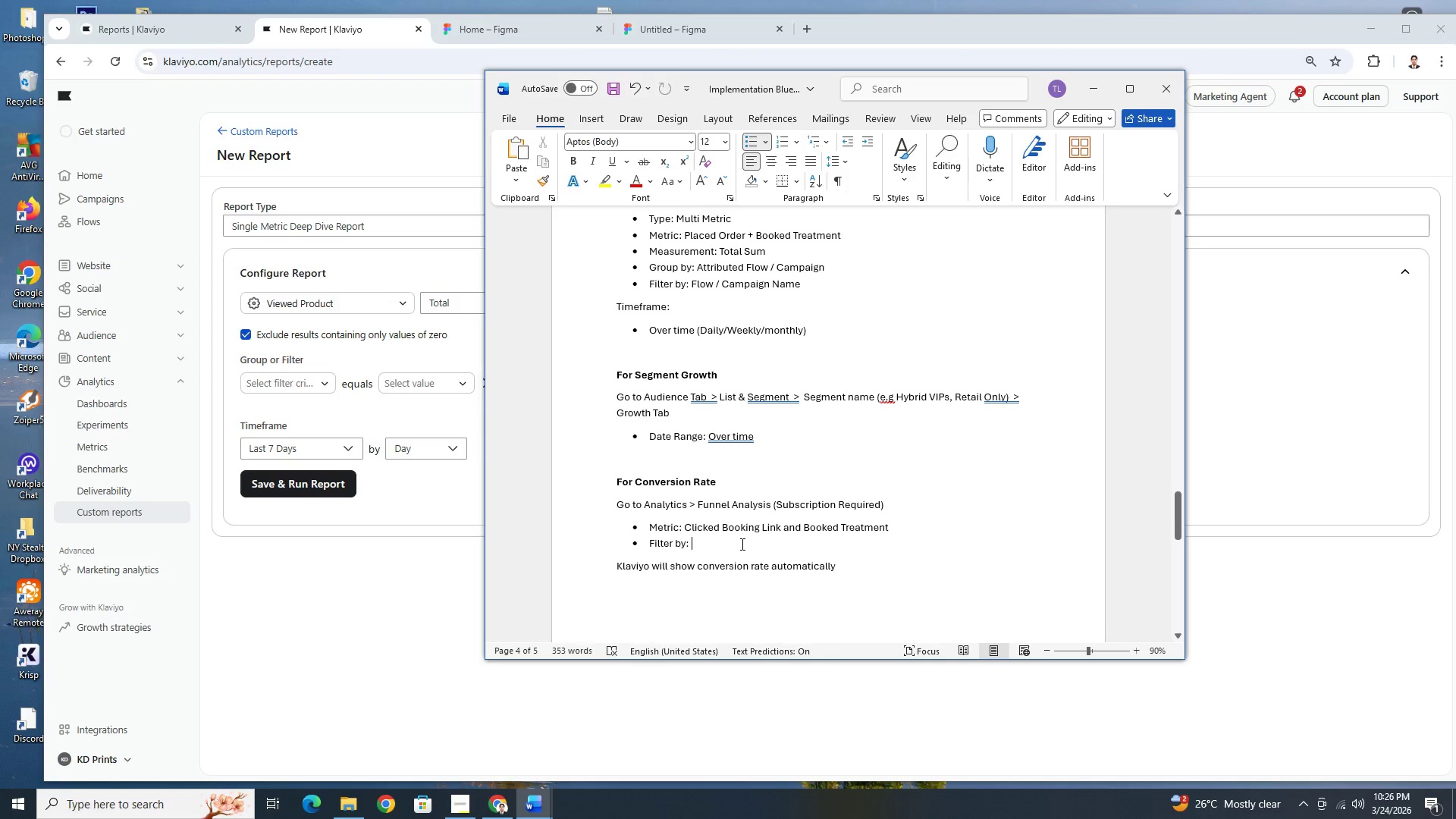 
key(Control+V)
 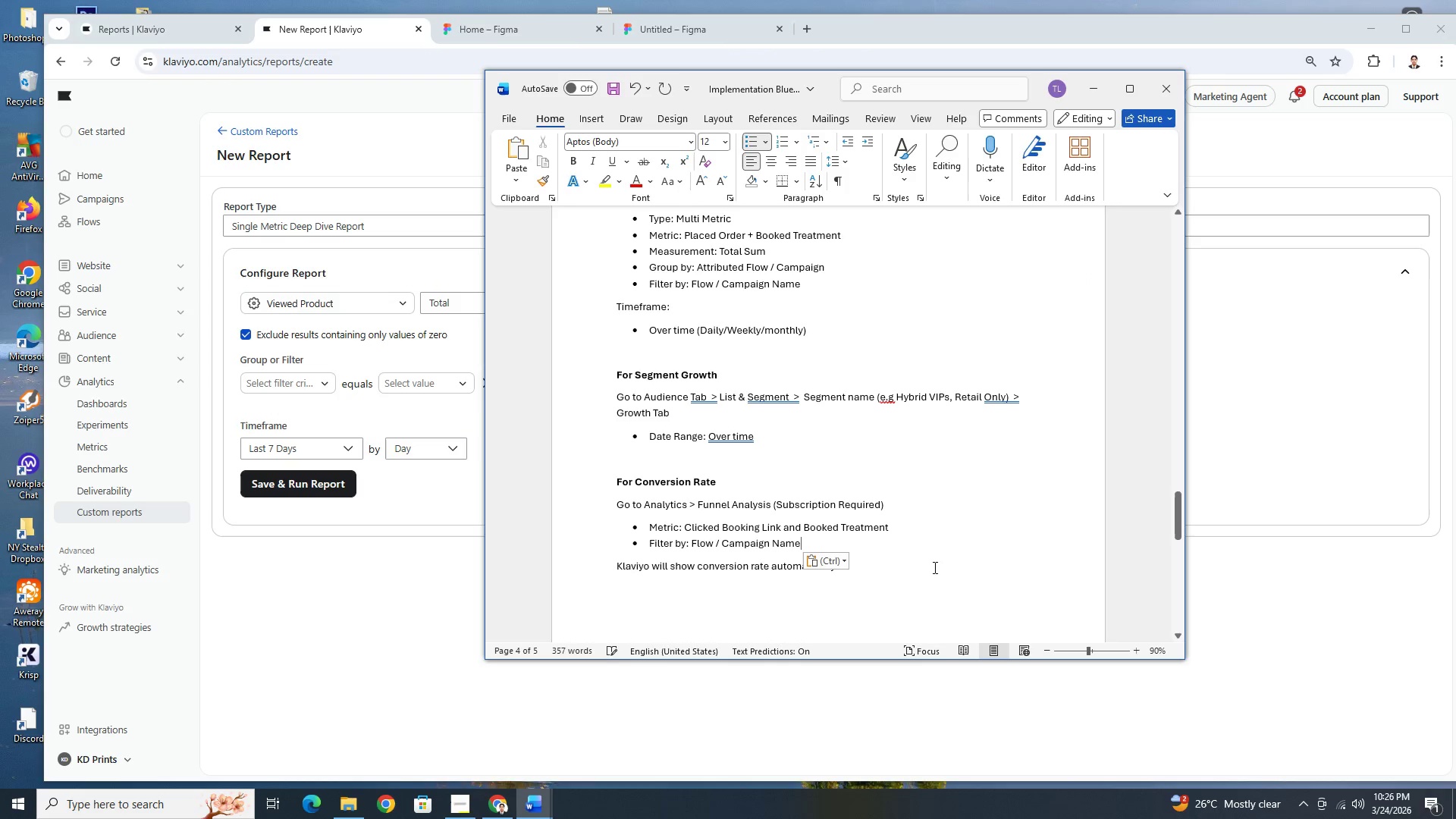 
left_click([934, 567])
 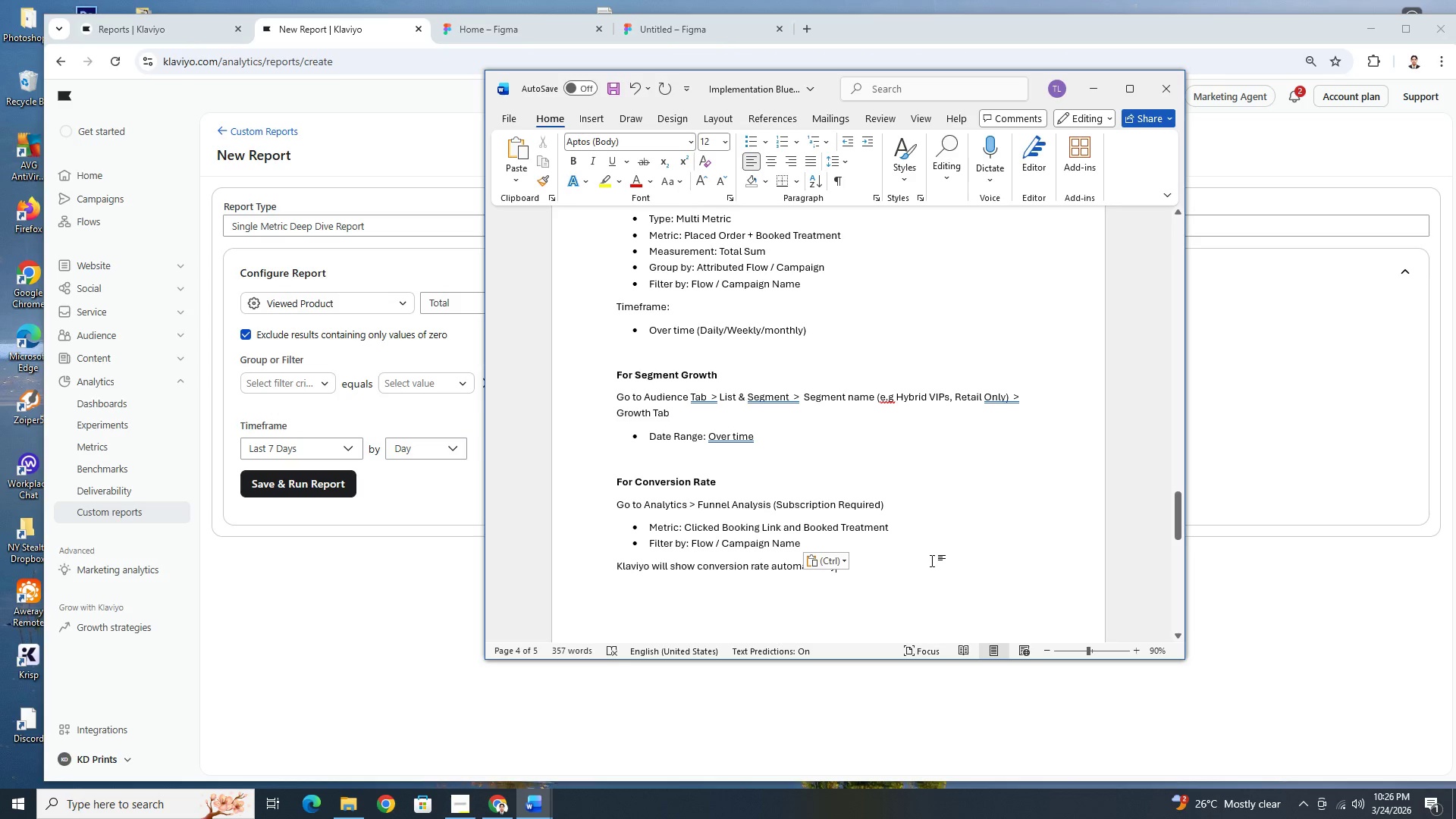 
scroll: coordinate [932, 560], scroll_direction: down, amount: 4.0
 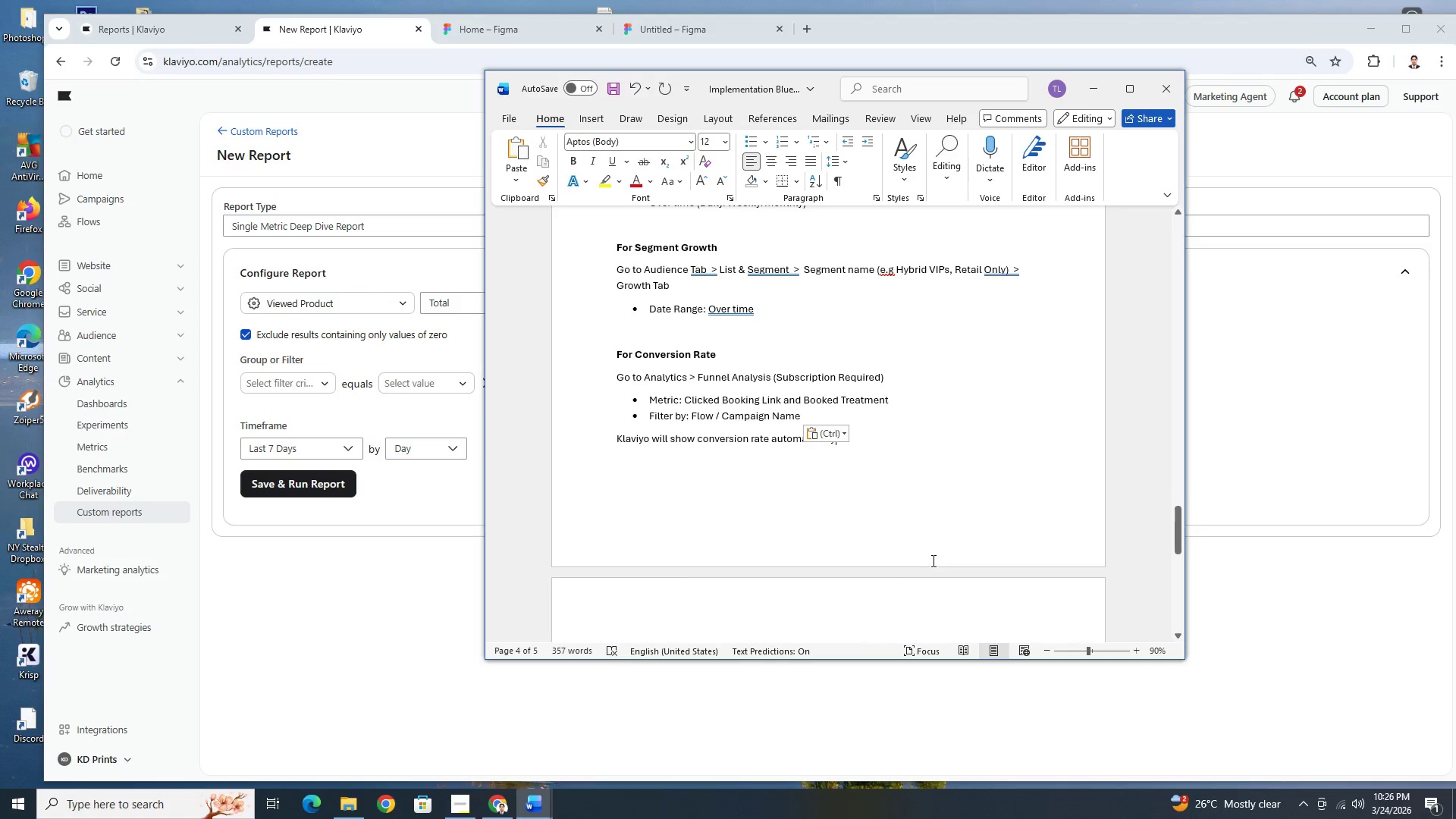 
scroll: coordinate [920, 553], scroll_direction: up, amount: 5.0
 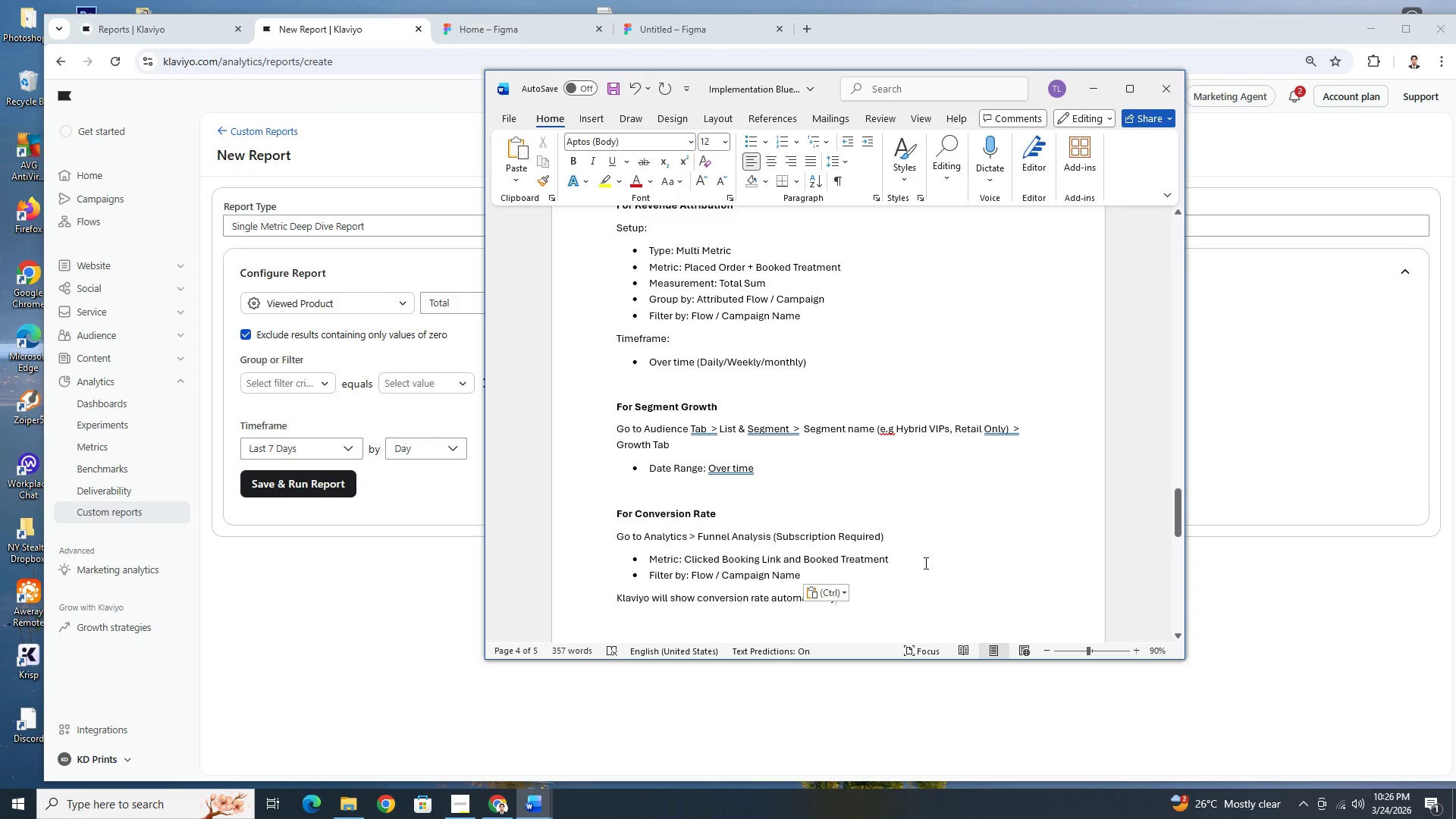 
wait(10.37)
 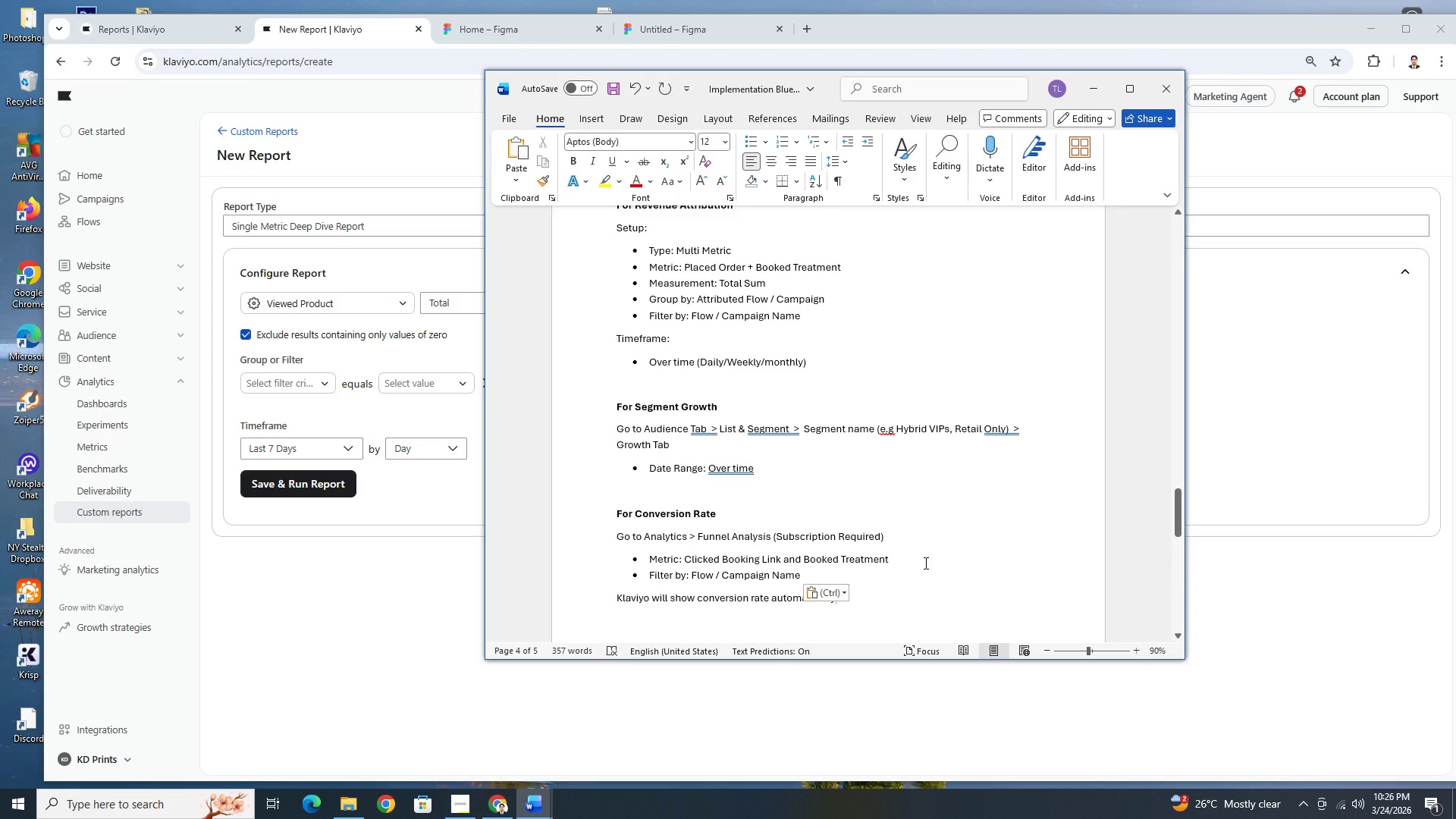 
scroll: coordinate [924, 563], scroll_direction: down, amount: 1.0
 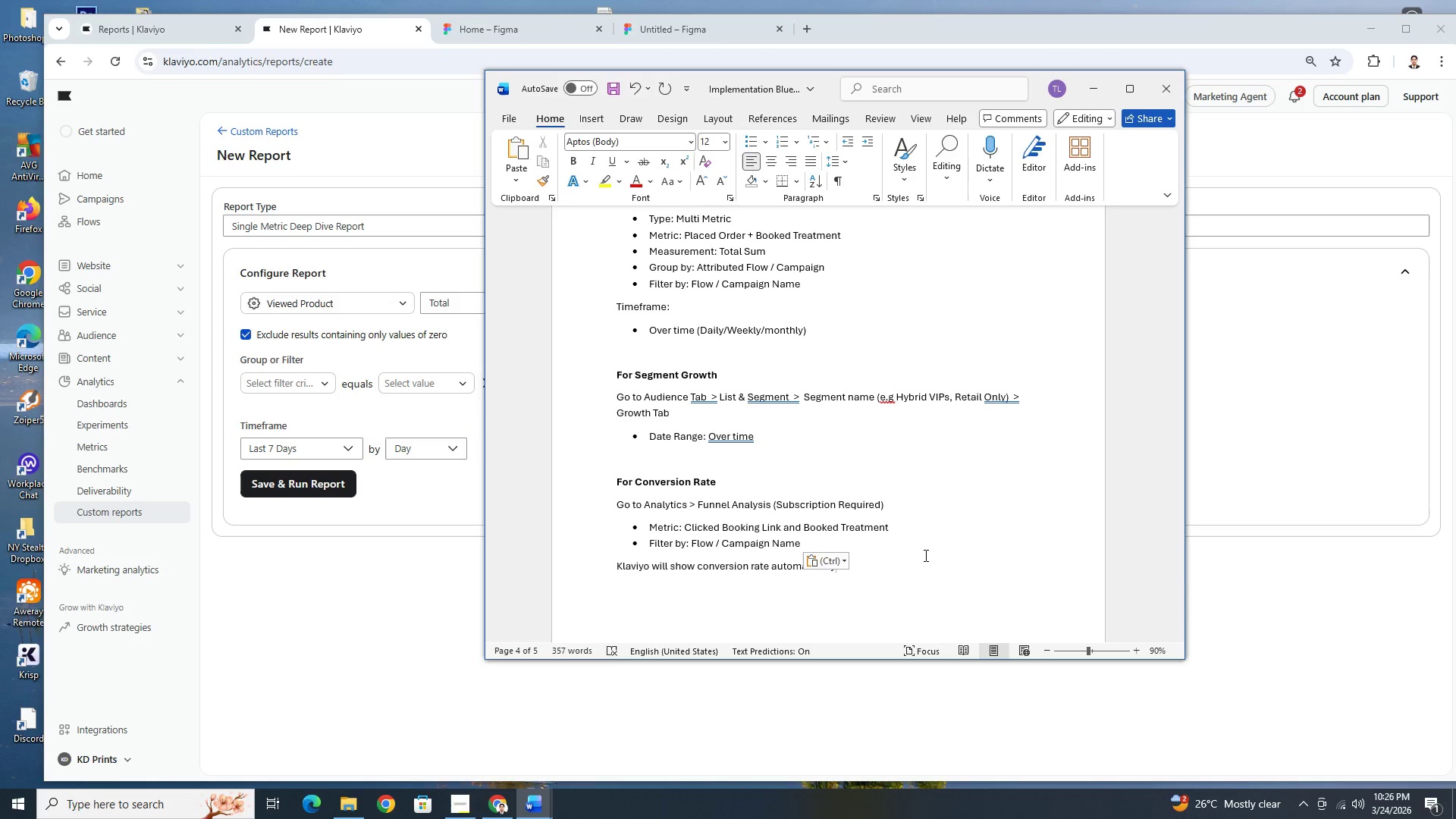 
wait(18.28)
 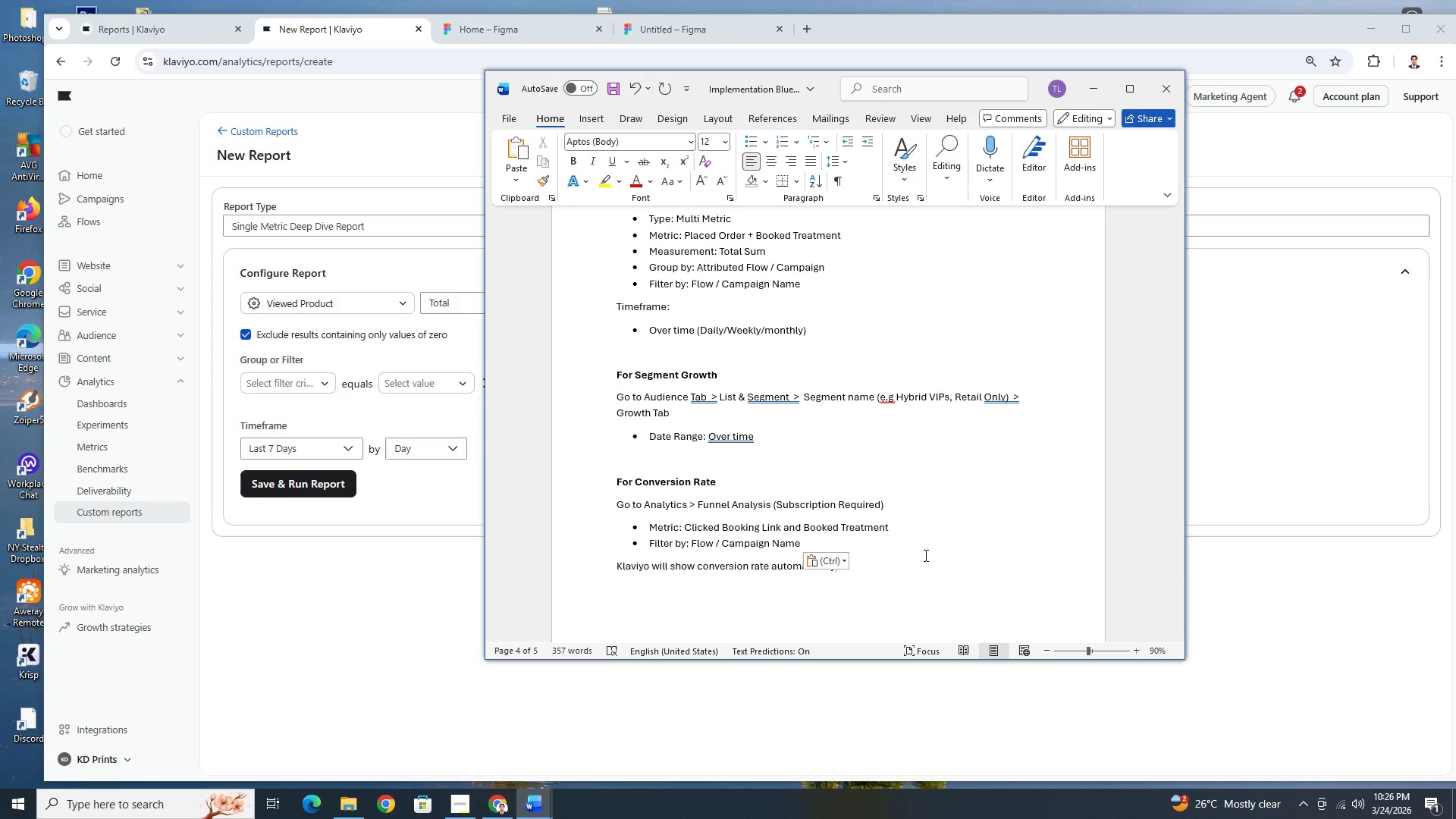 
scroll: coordinate [927, 551], scroll_direction: down, amount: 8.0
 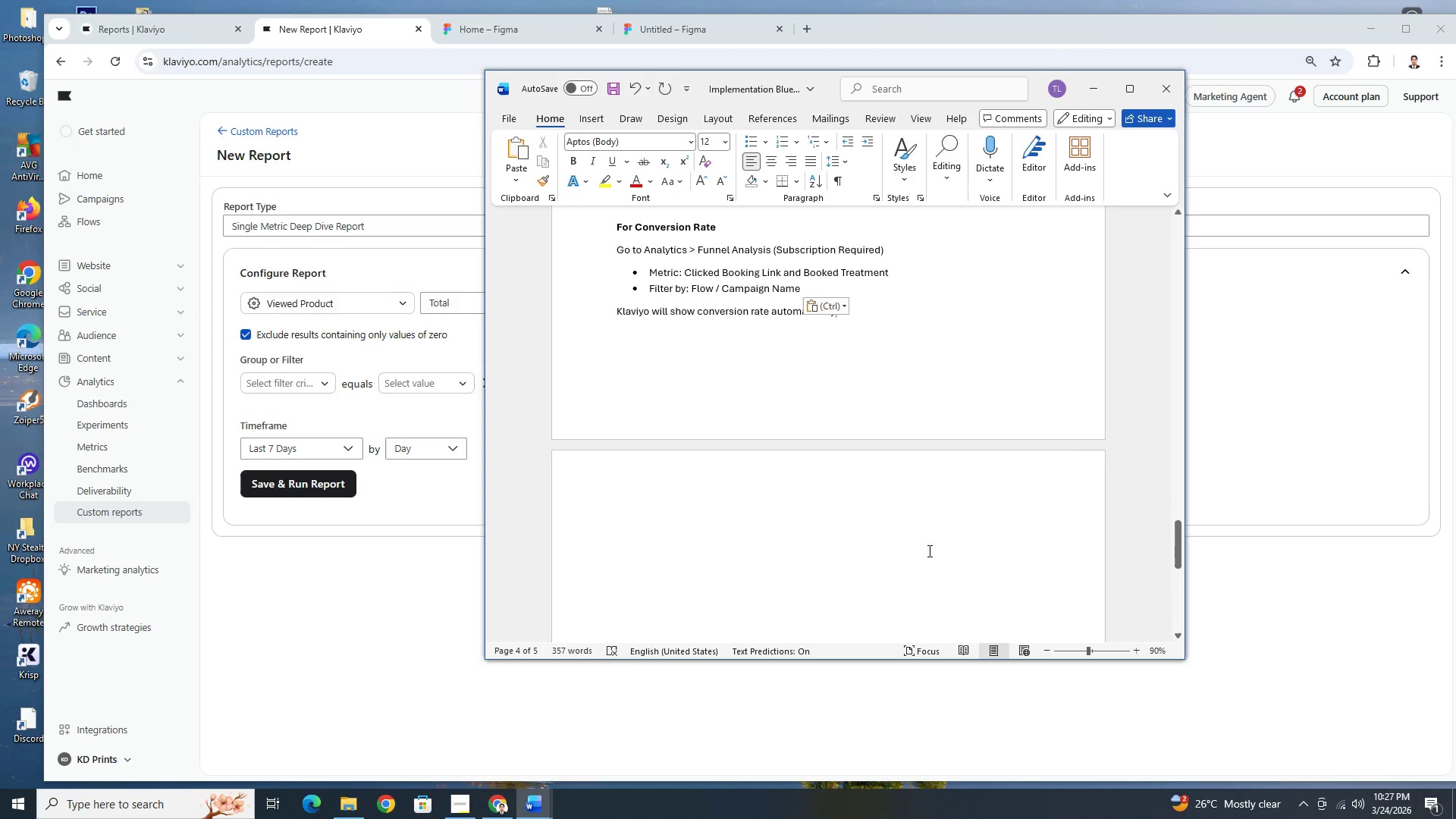 
key(Enter)
 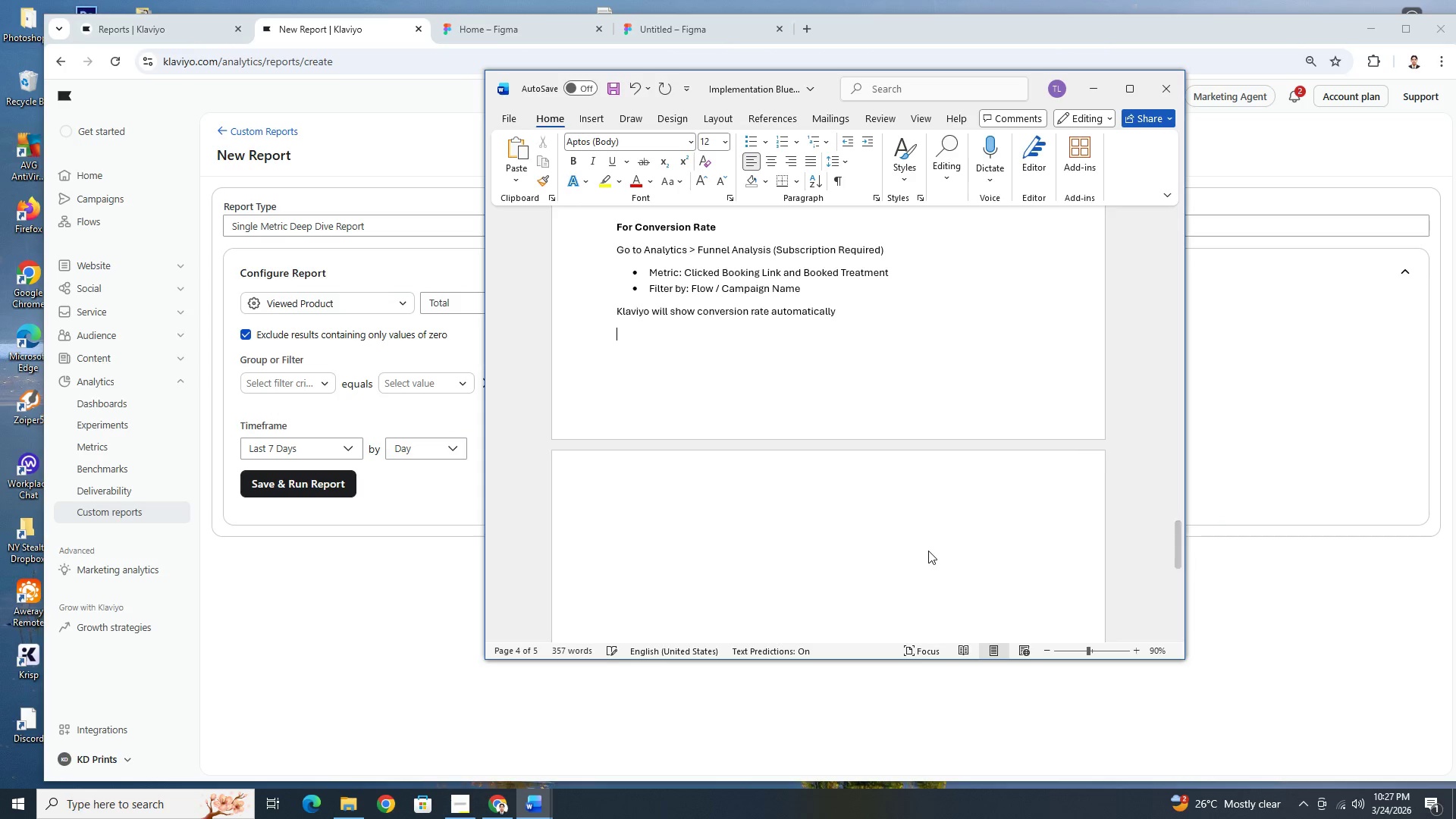 
key(Enter)
 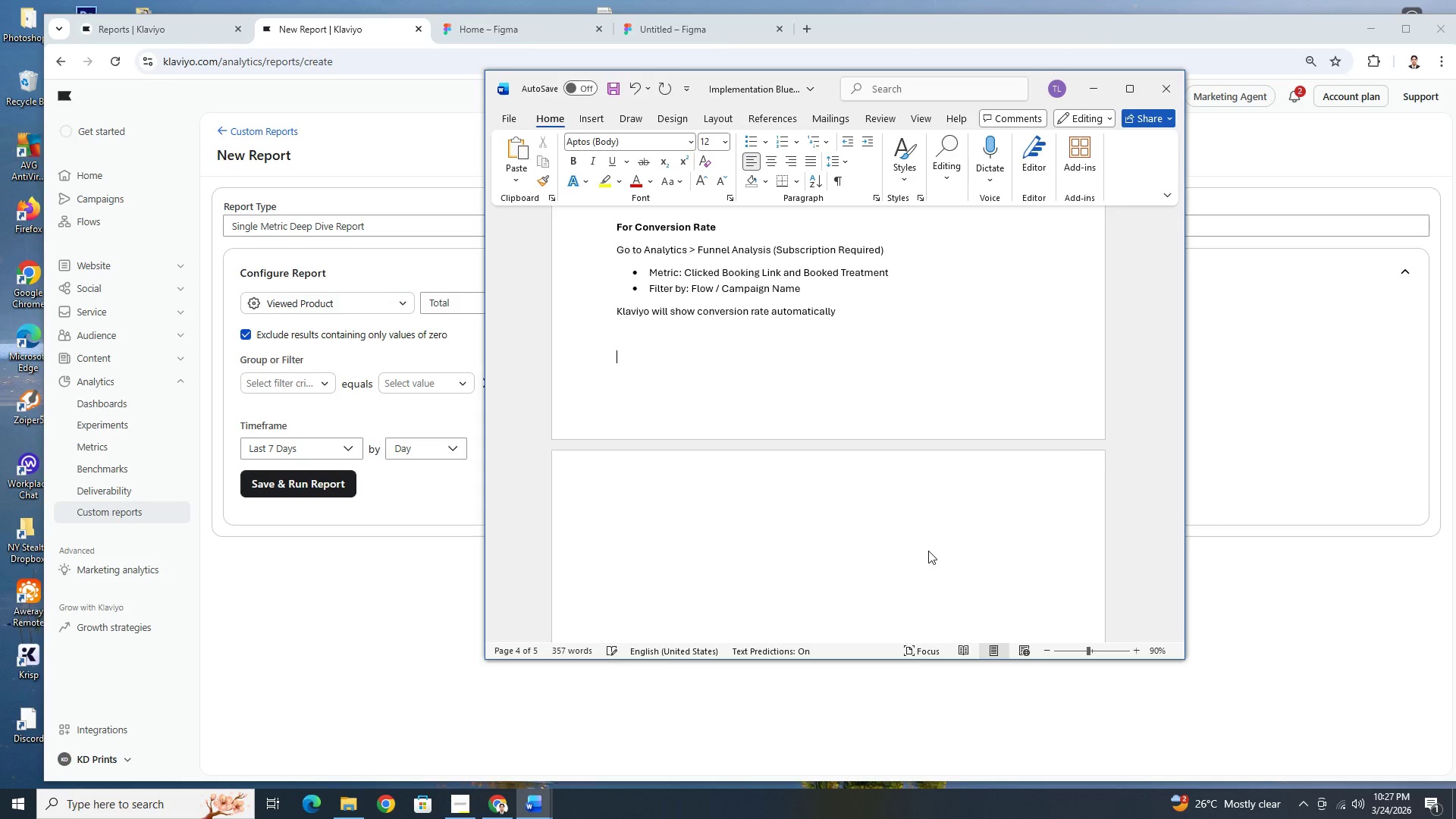 
key(Enter)
 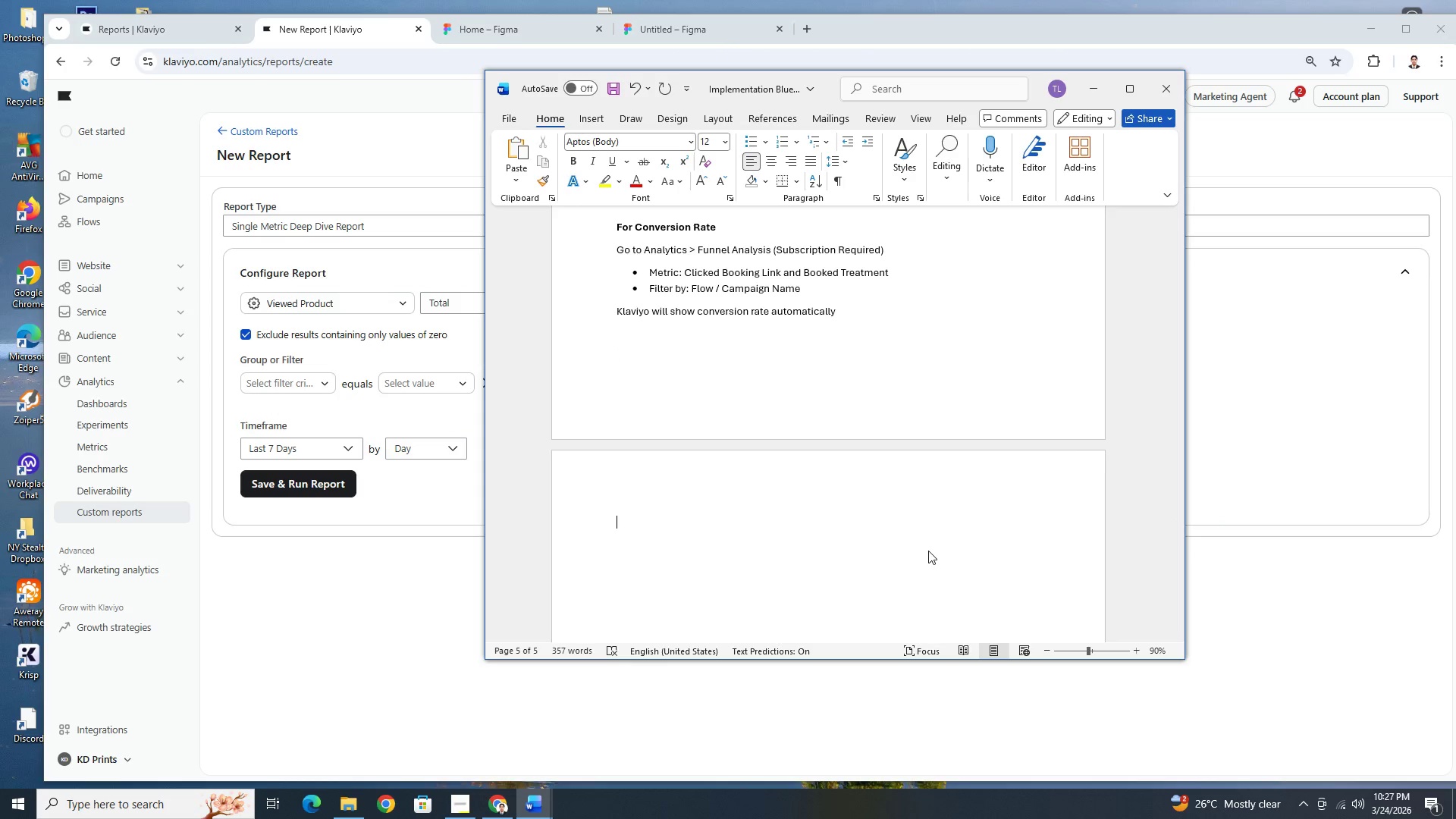 
type(For man)
key(Backspace)
key(Backspace)
key(Backspace)
type(Manual Calculation)
 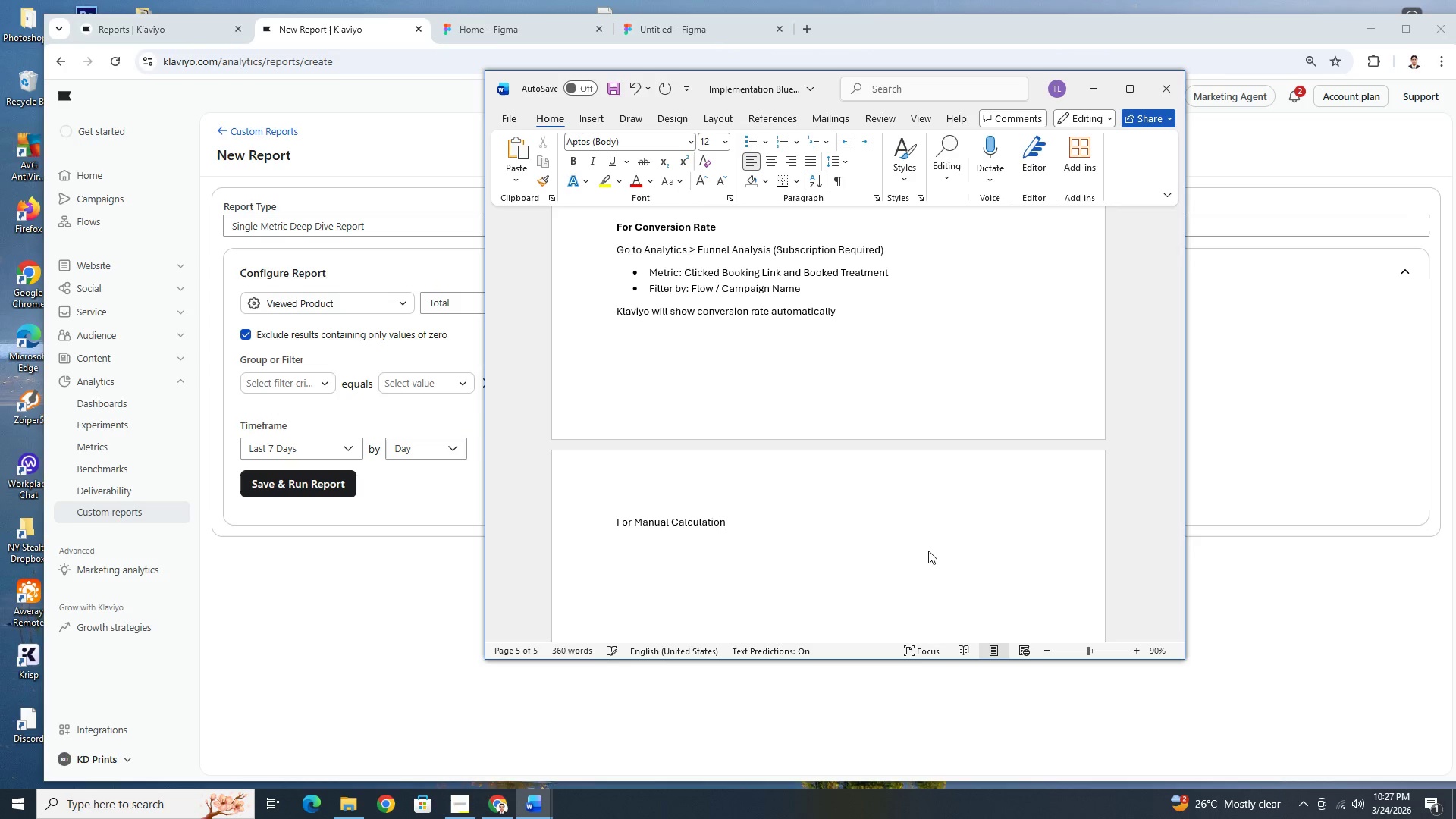 
scroll: coordinate [1110, 421], scroll_direction: up, amount: 52.0
 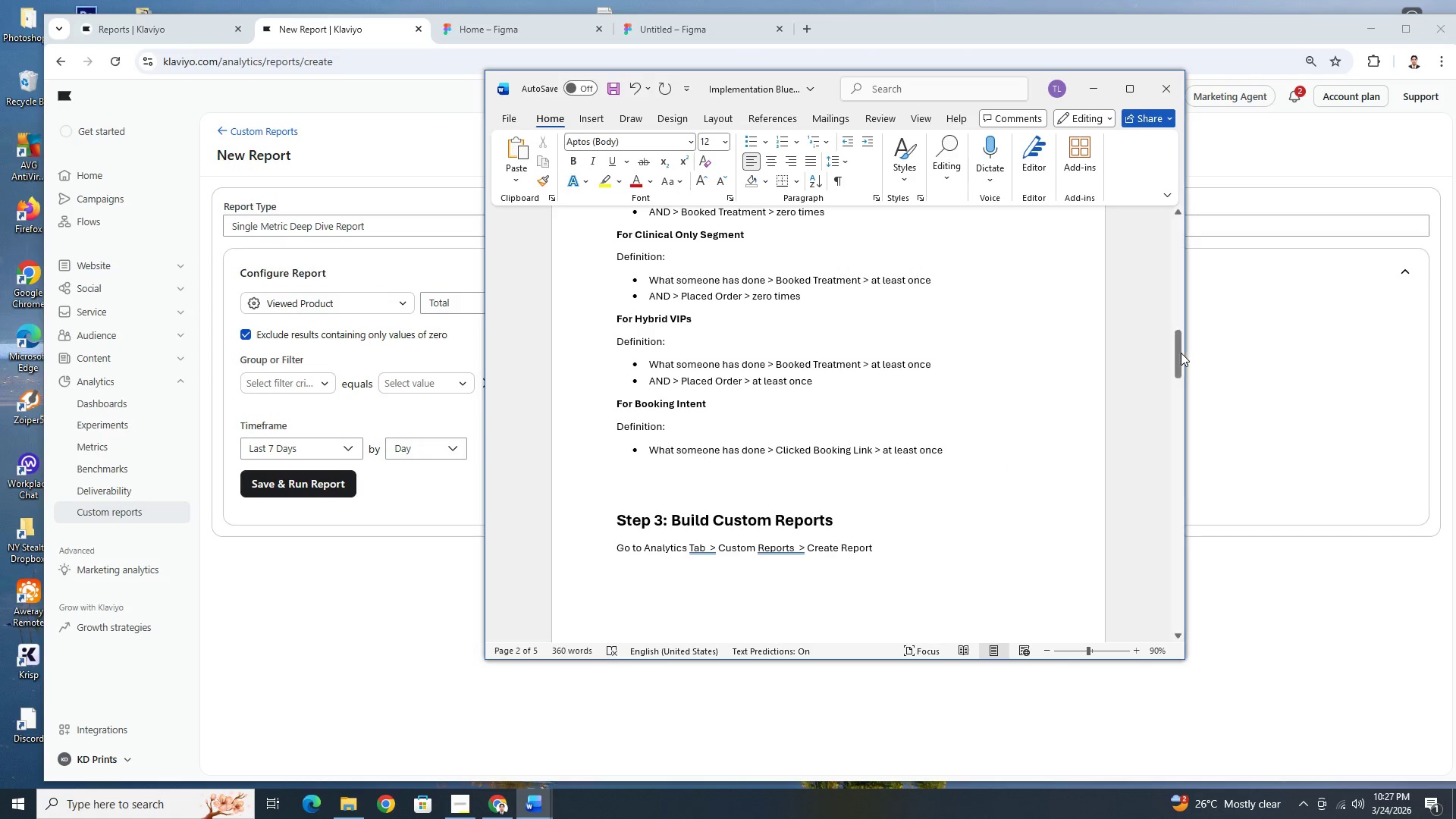 
left_click_drag(start_coordinate=[1178, 352], to_coordinate=[1168, 552])
 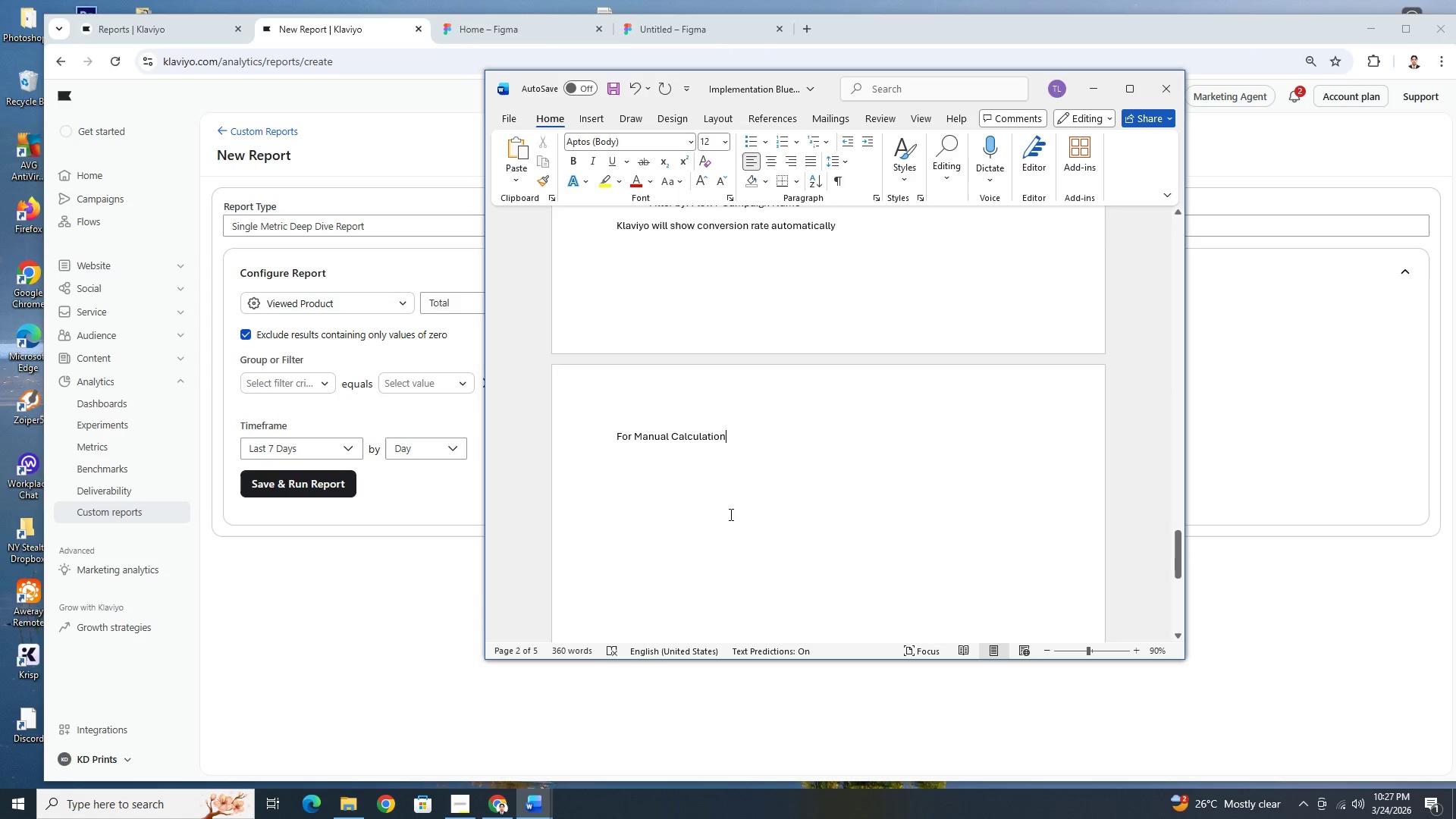 
hold_key(key=ShiftLeft, duration=1.08)
left_click([613, 434])
 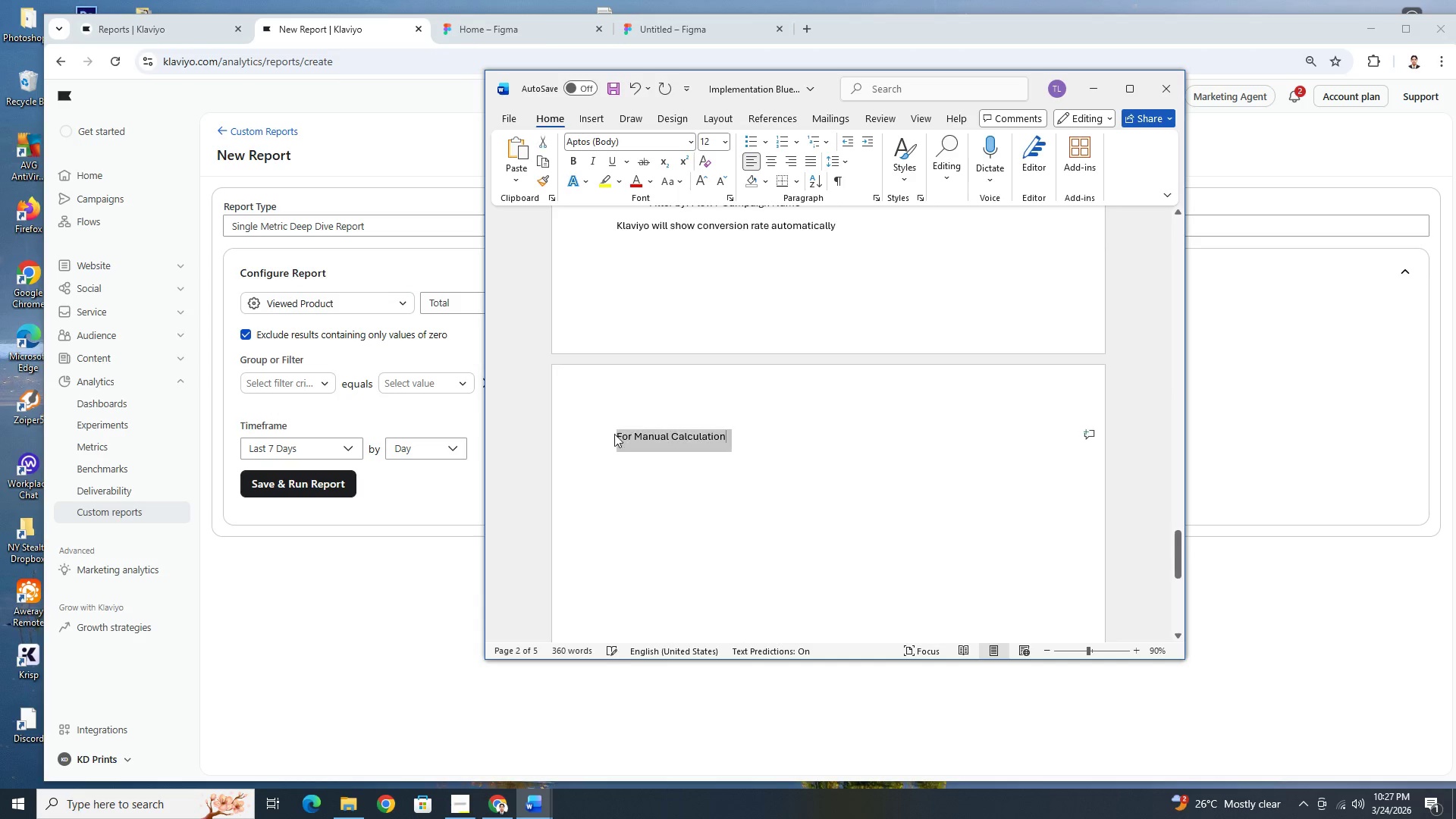 
hold_key(key=ShiftLeft, duration=20.42)
left_click([698, 451])
 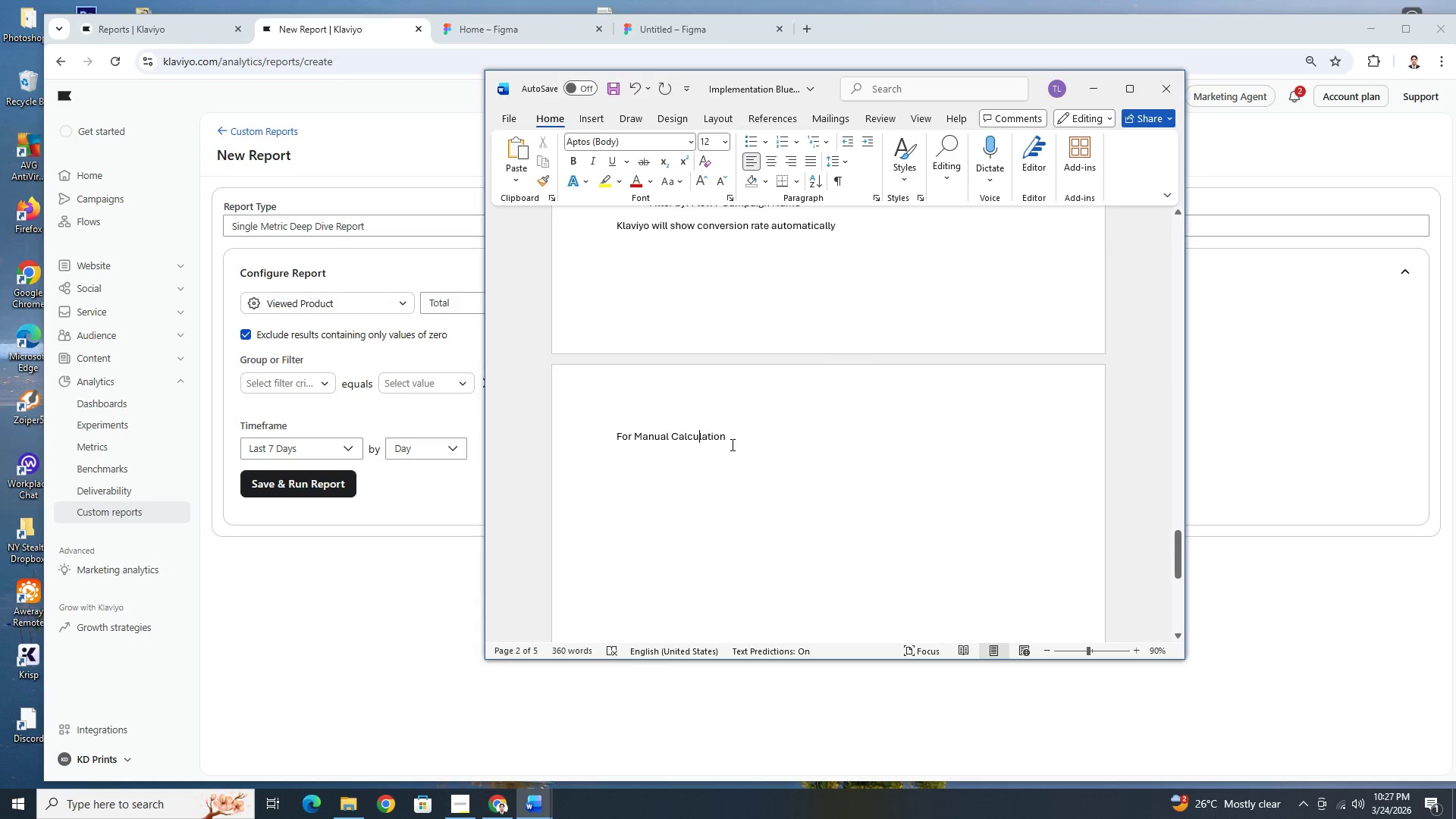 
left_click([733, 444])
 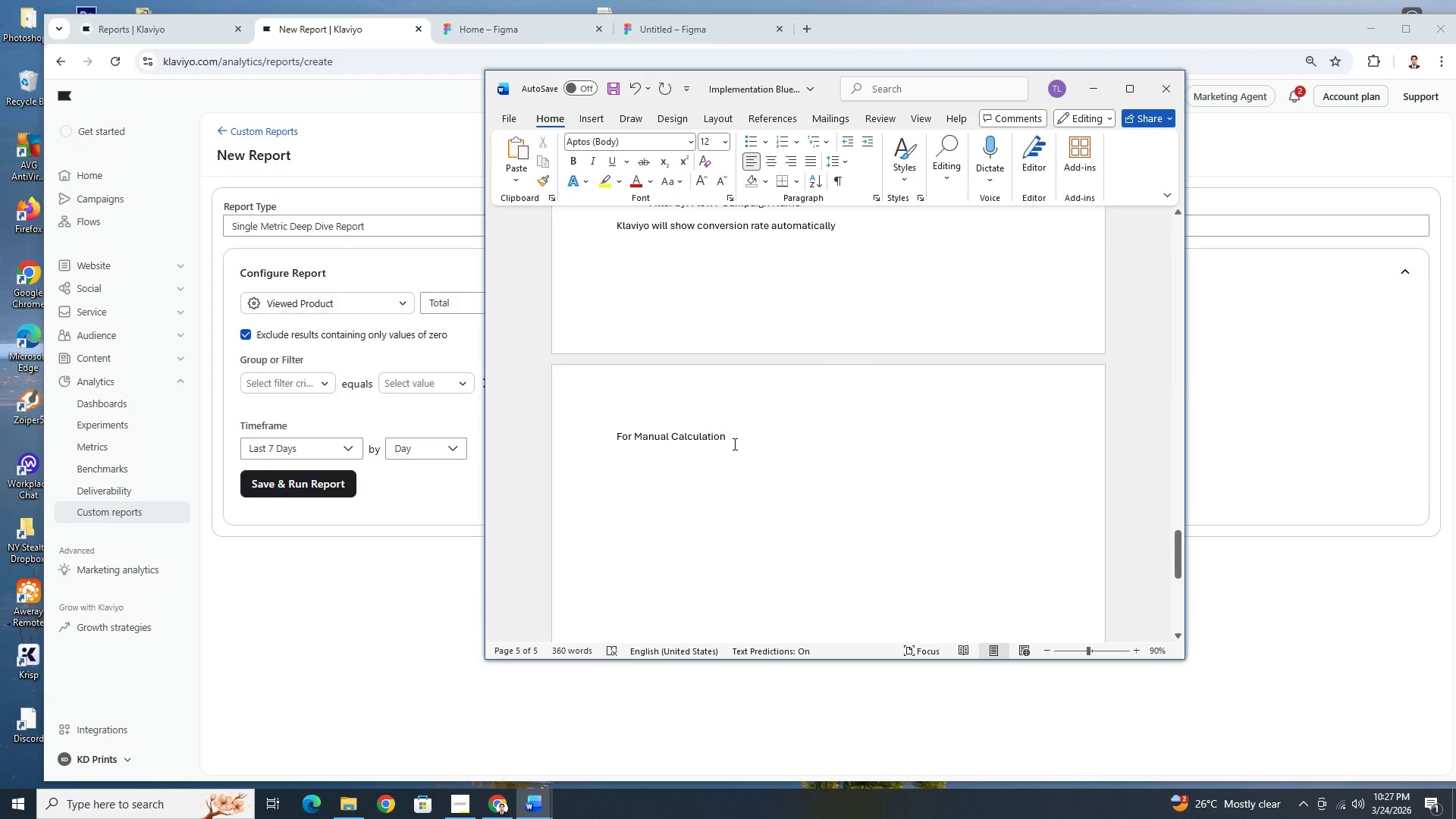 
key(Enter)
 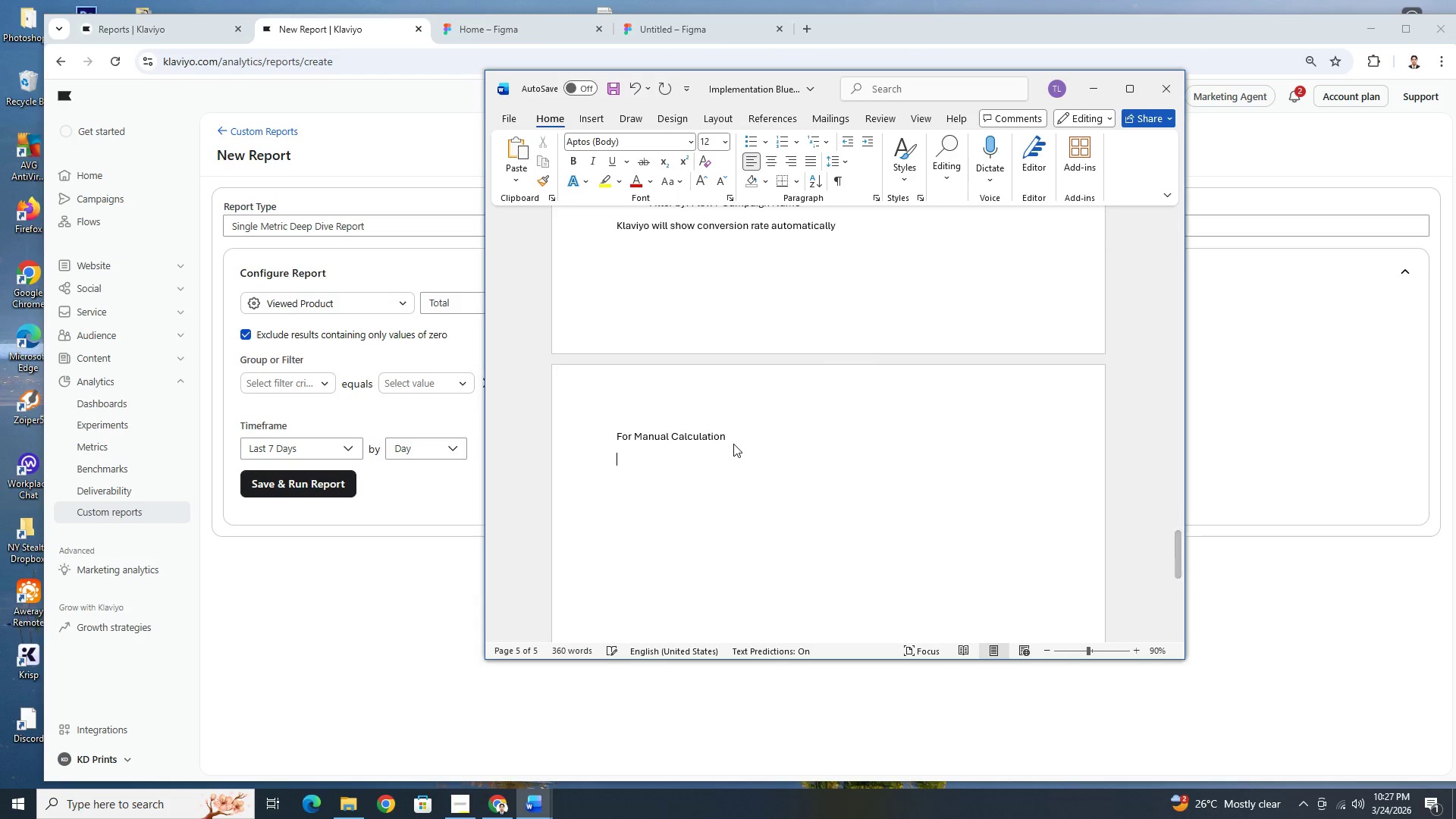 
key(Enter)
 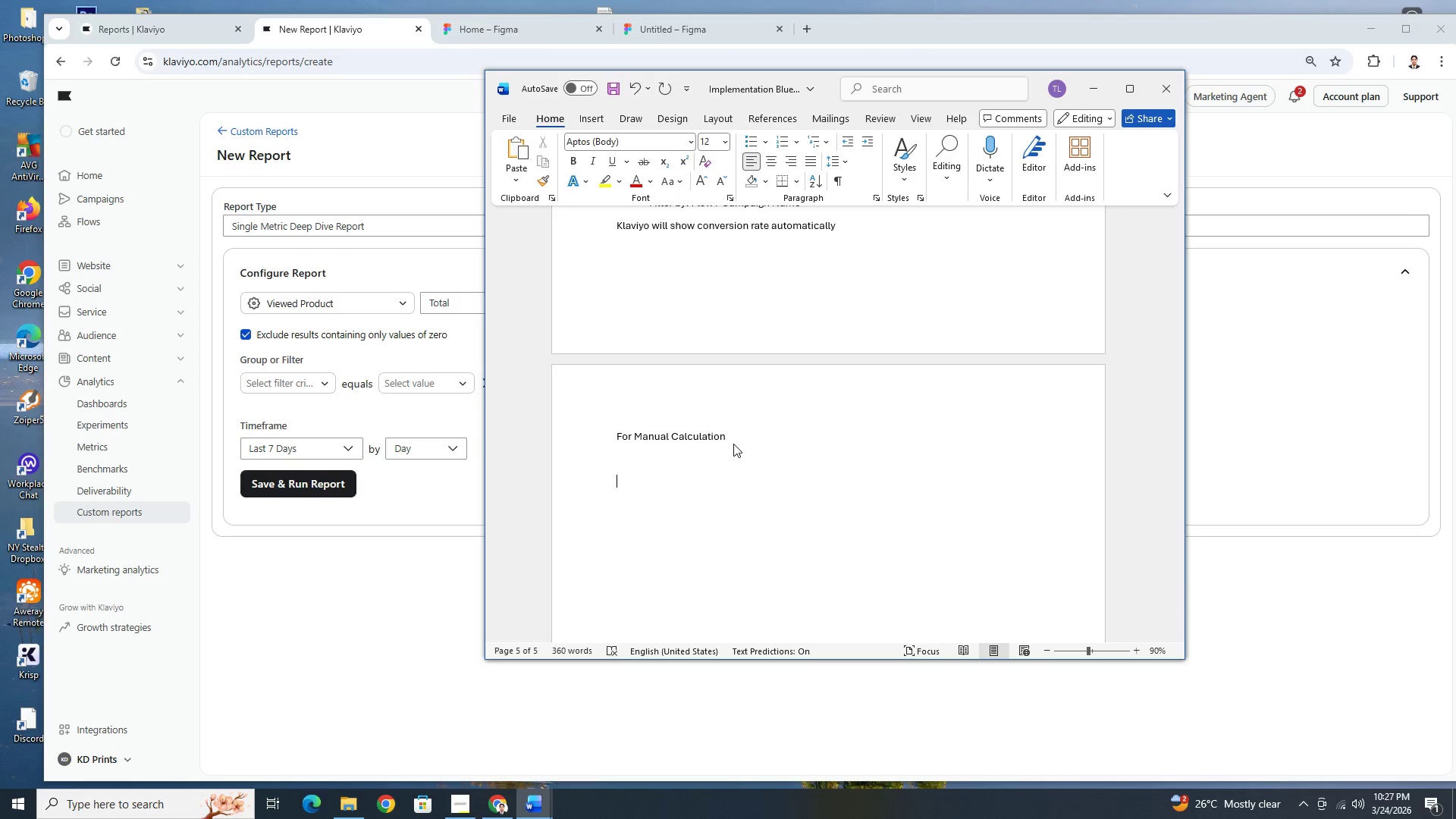 
key(Backspace)
 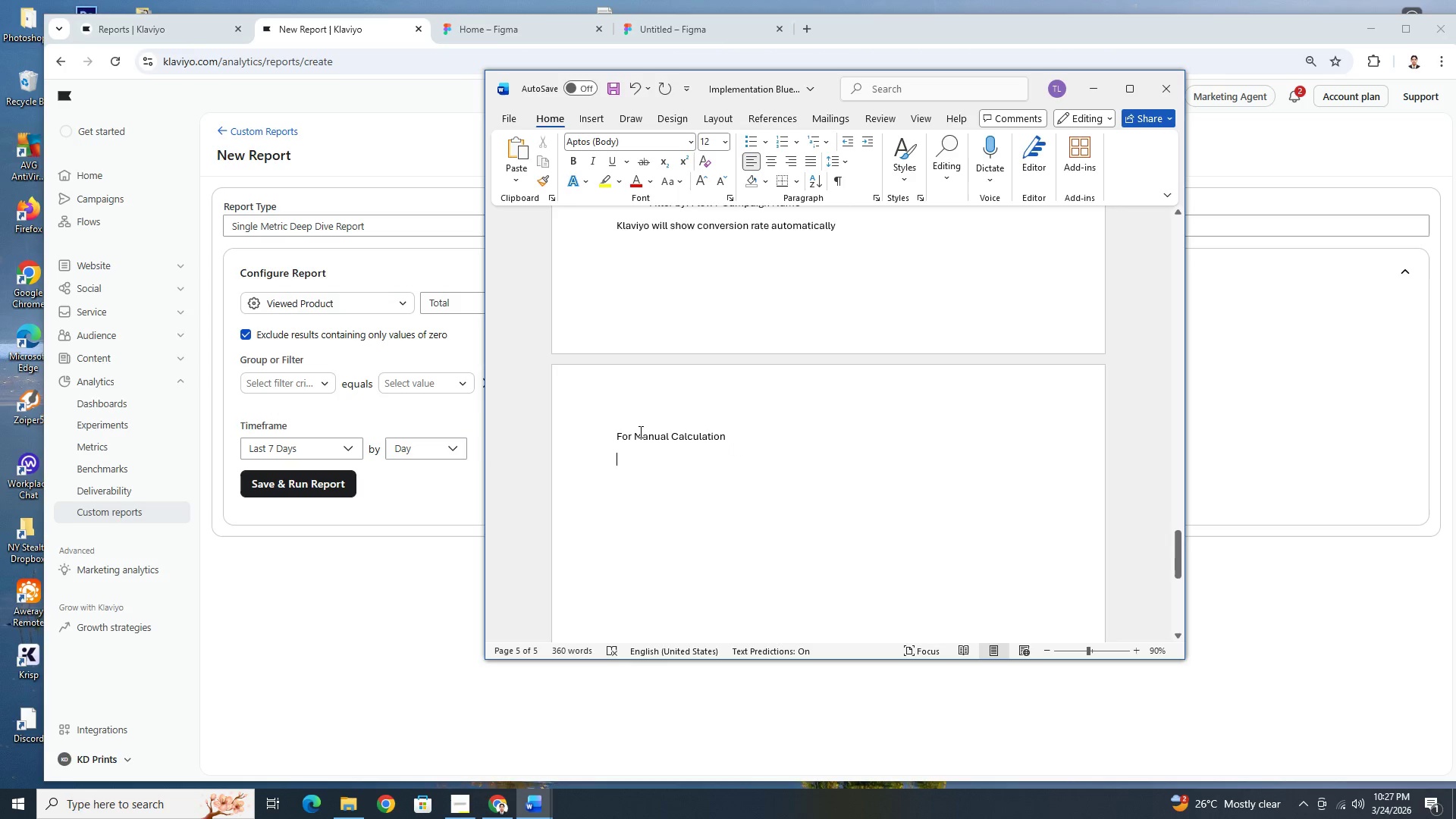 
left_click([635, 435])
 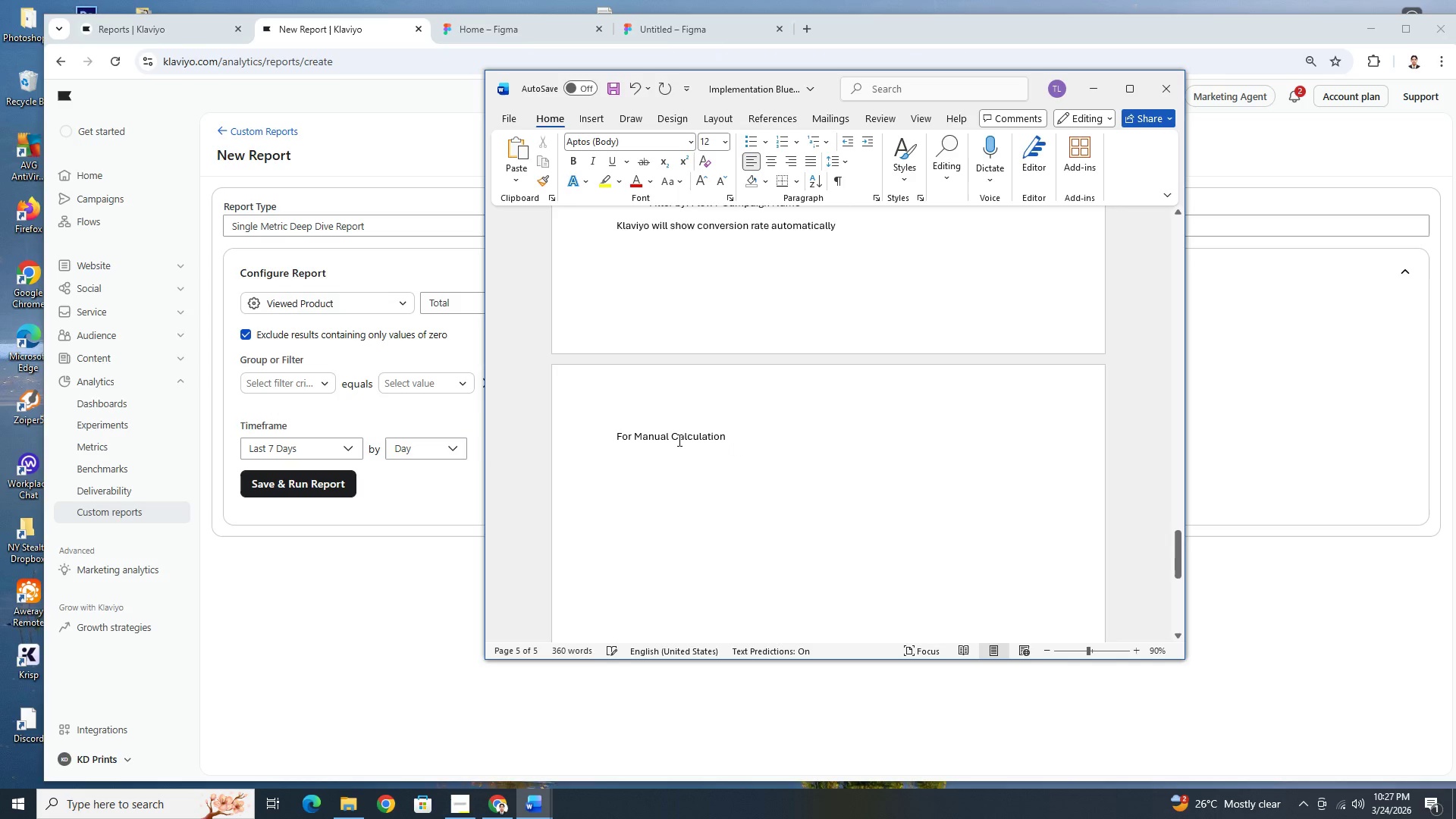 
type(Projected Value ()
 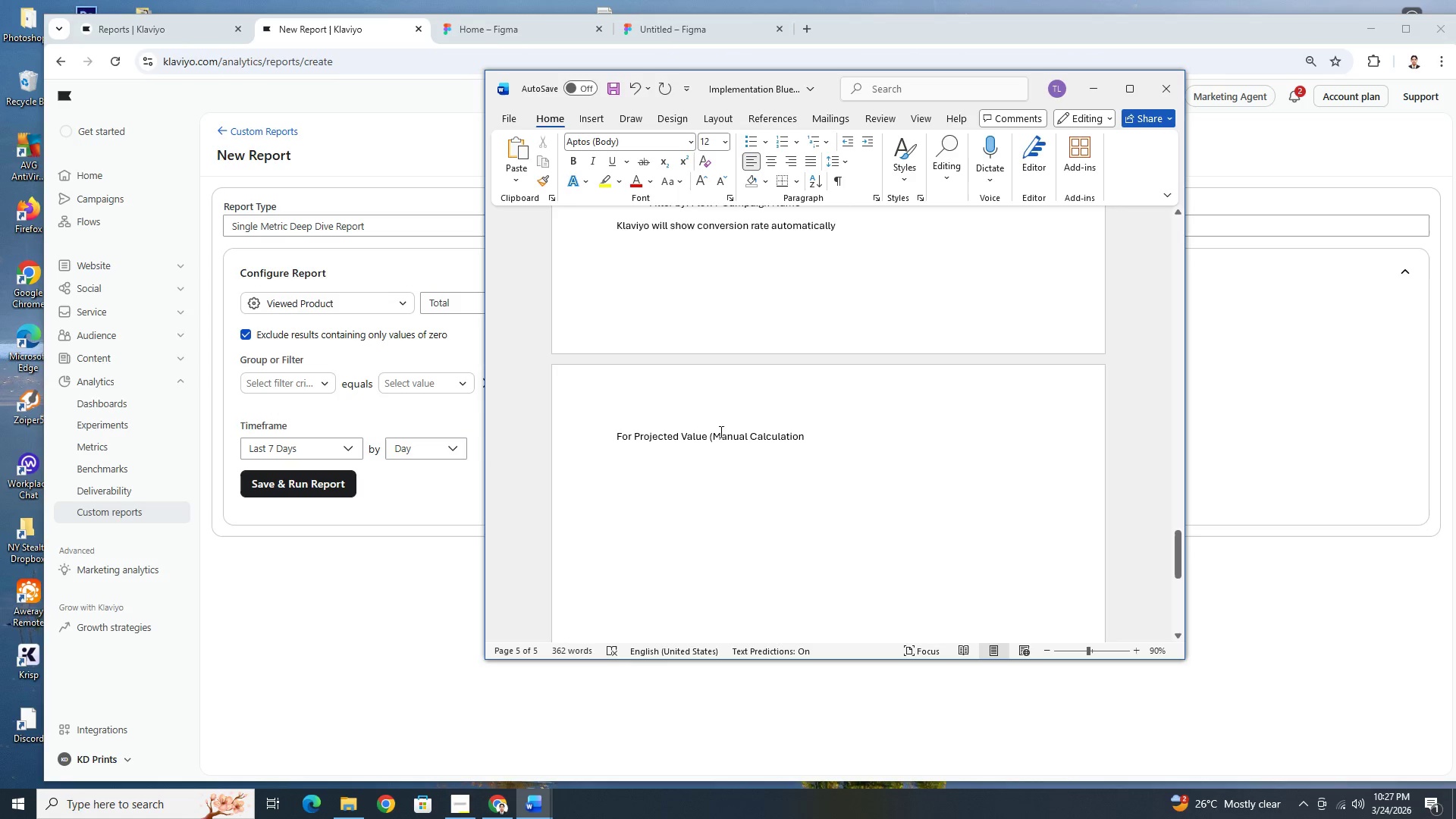 
left_click([835, 436])
 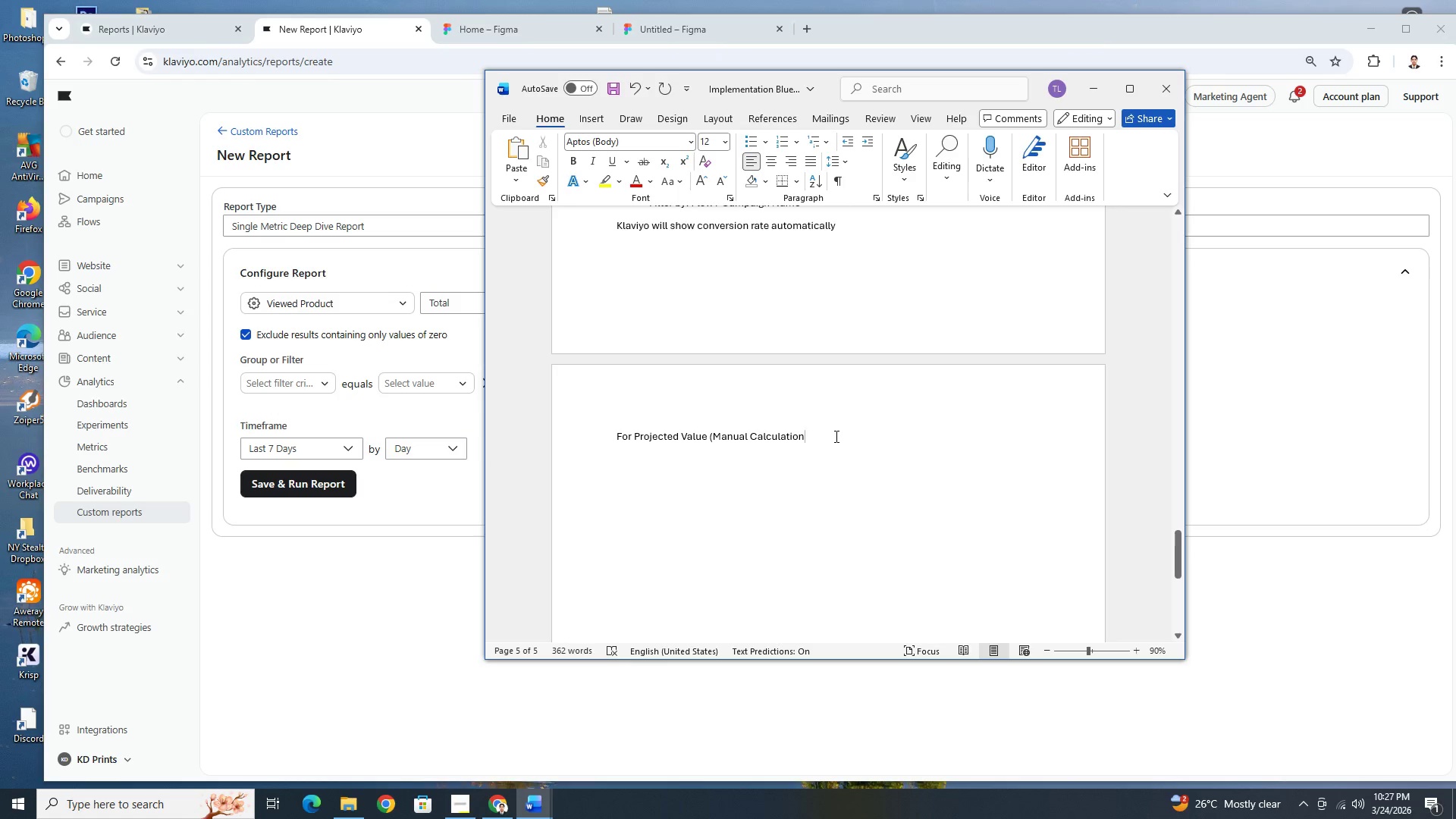 
key(Shift+ShiftRight)
 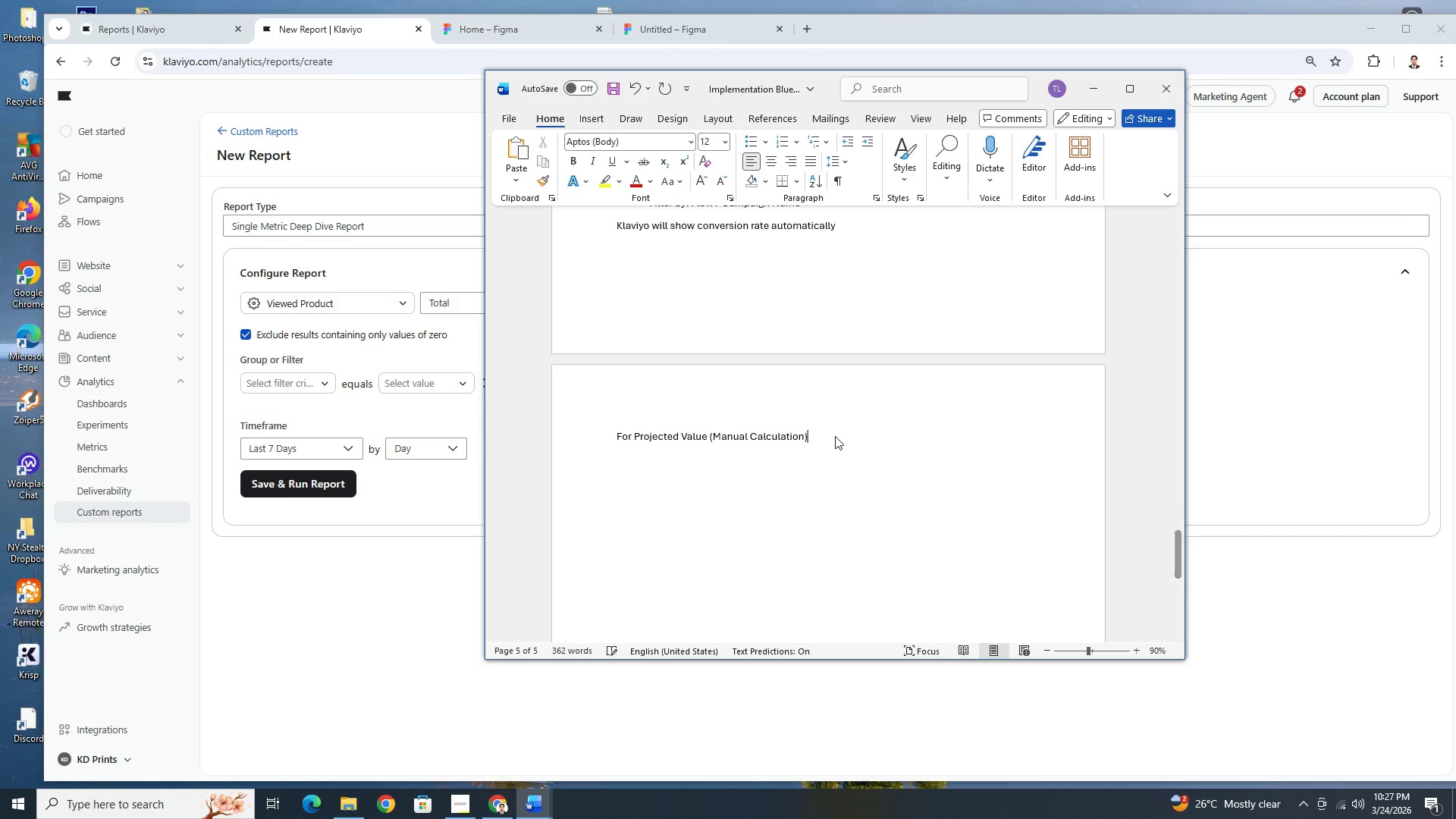 
key(Shift+0)
 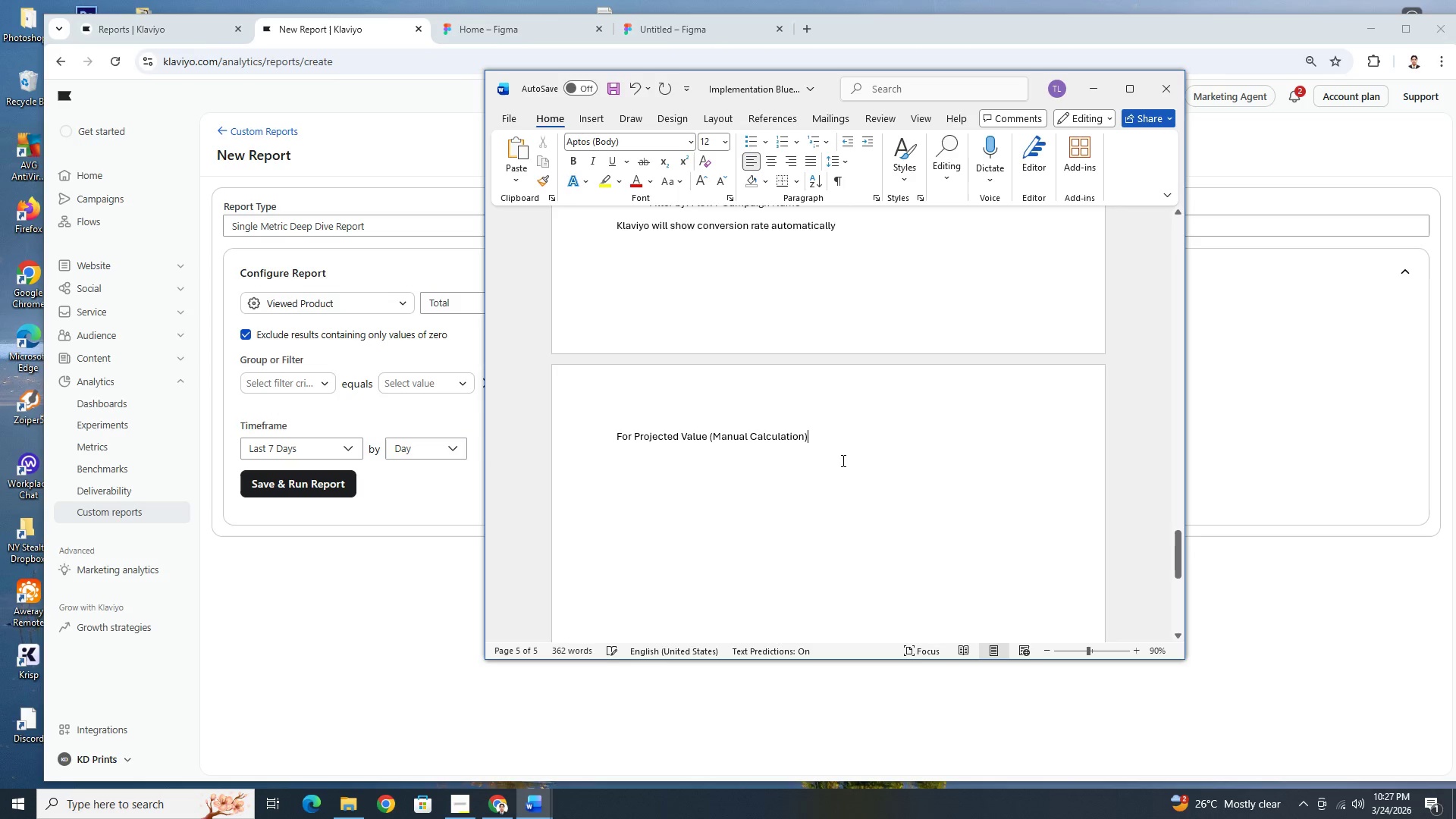 
left_click([842, 460])
 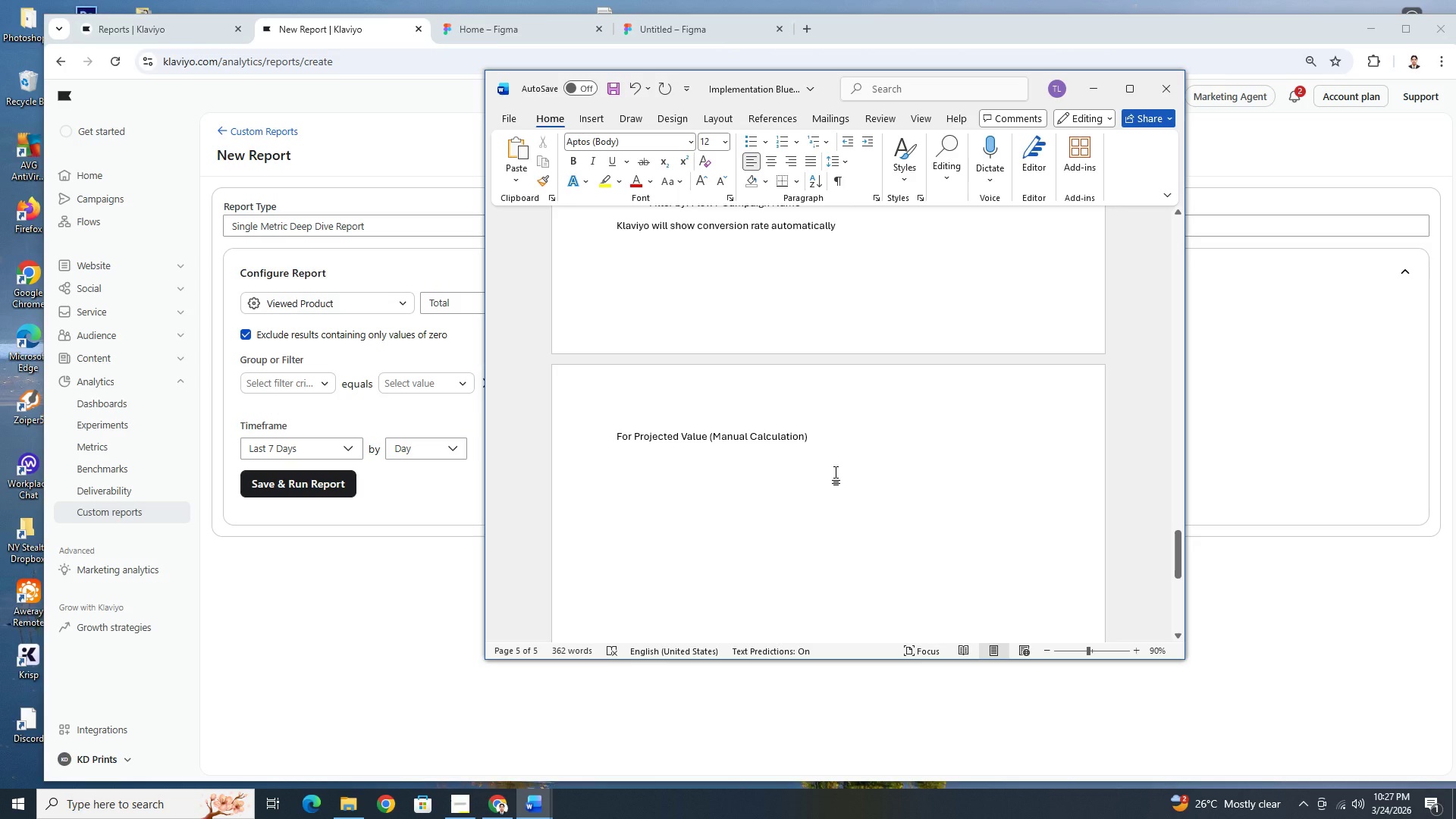 
wait(8.29)
 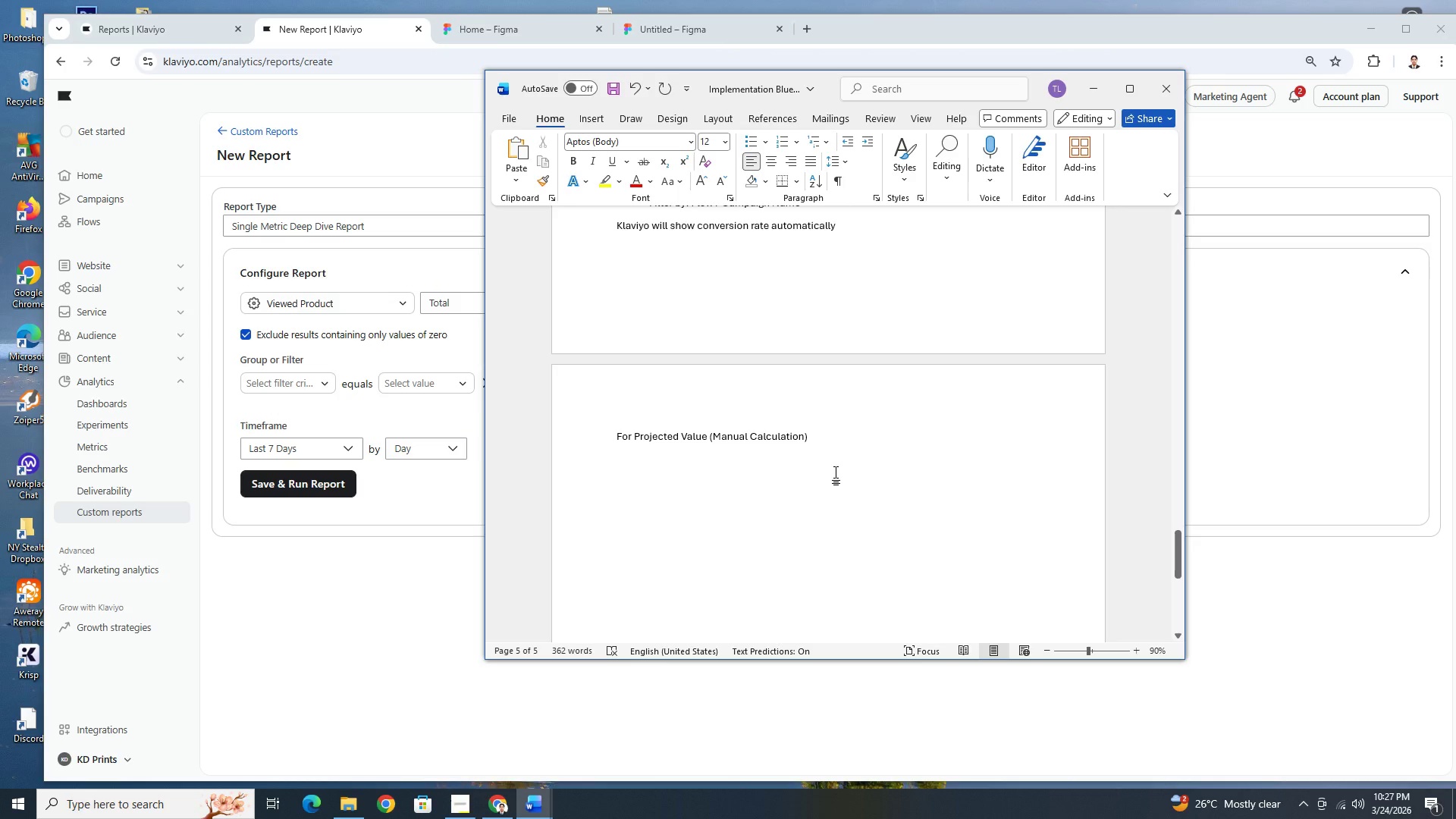 
mouse_move([758, 180])
 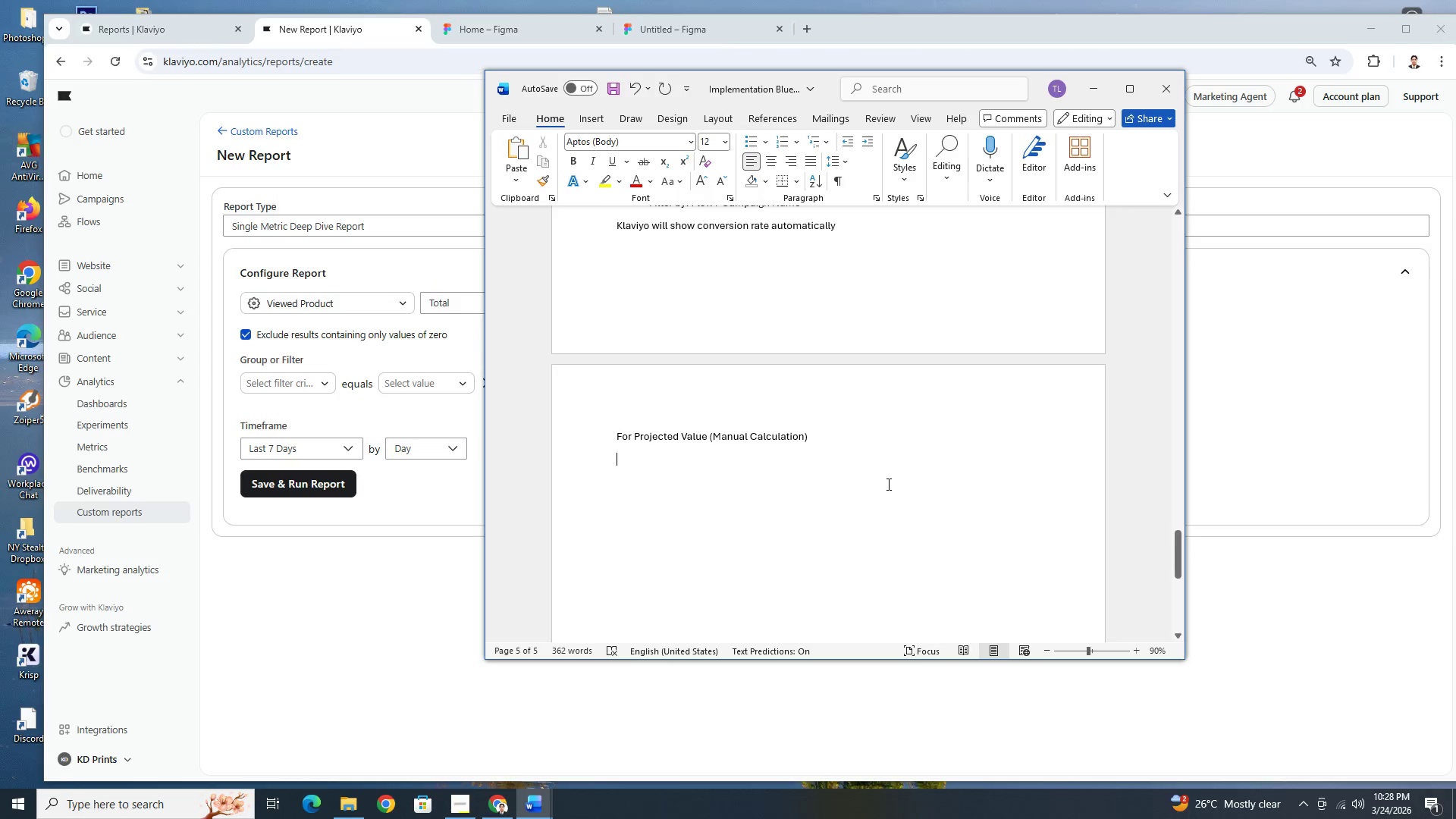 
scroll: coordinate [889, 486], scroll_direction: down, amount: 1.0
 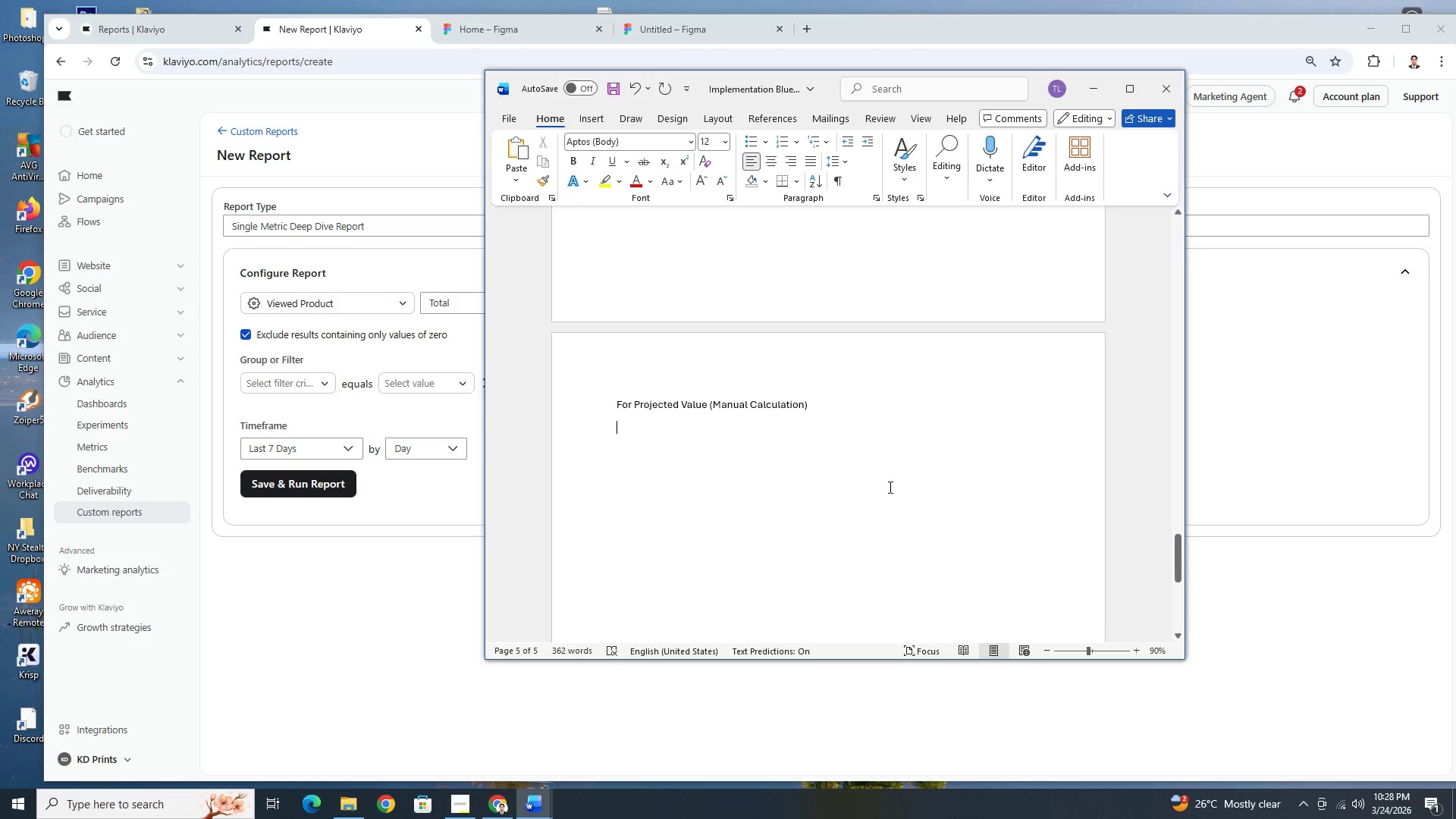 
type(From reports:)
 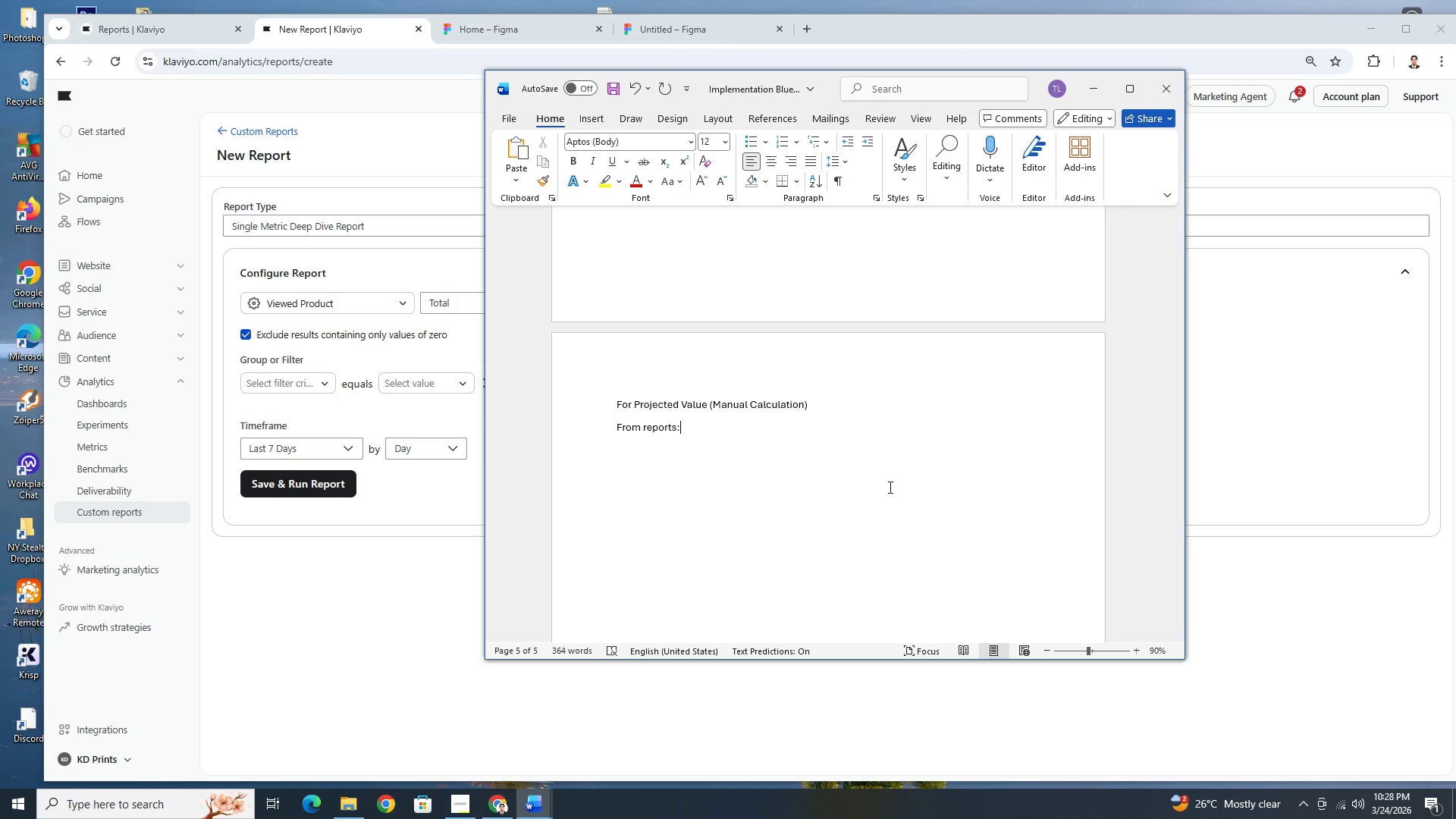 
key(Enter)
 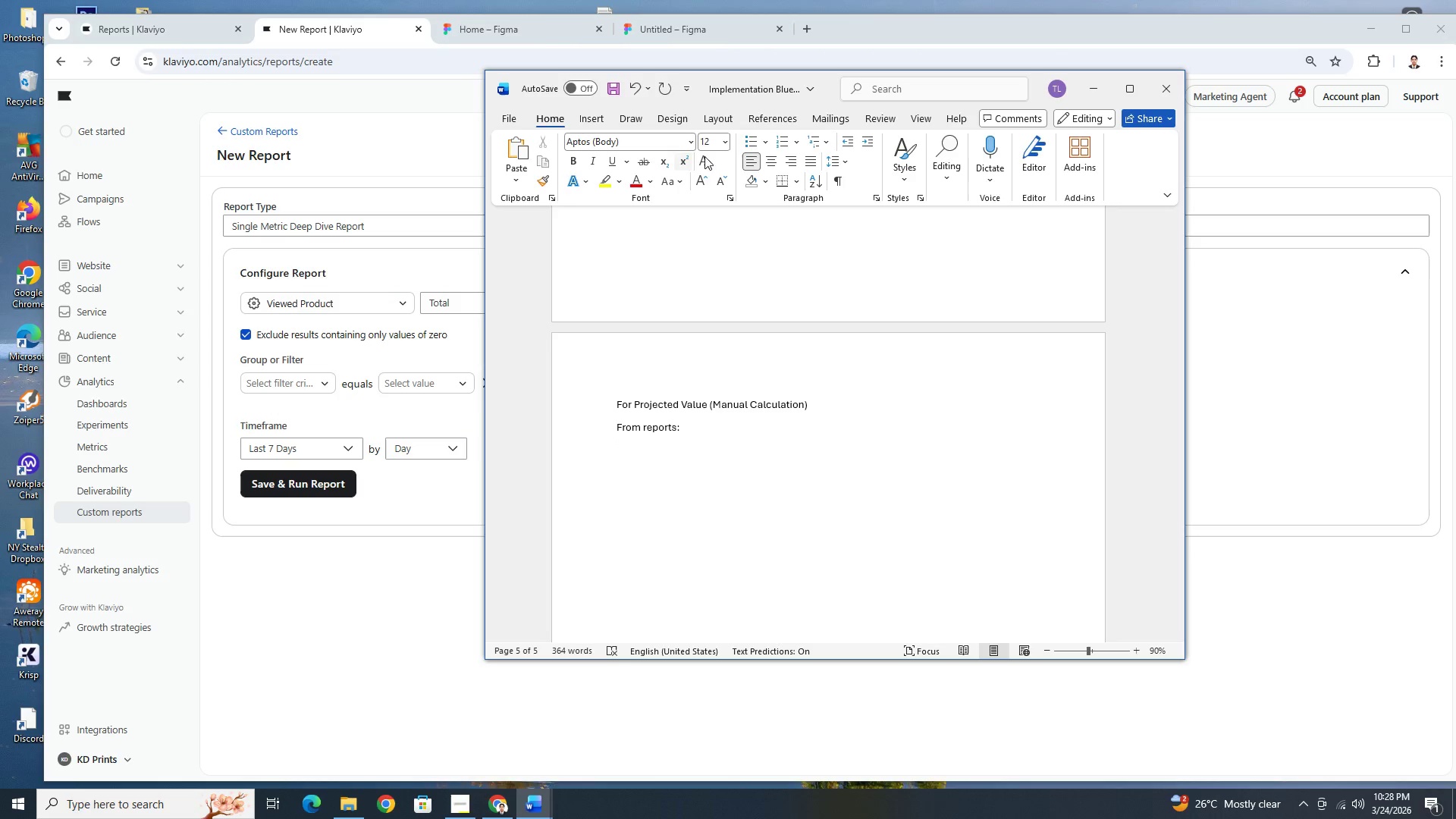 
left_click([752, 139])
 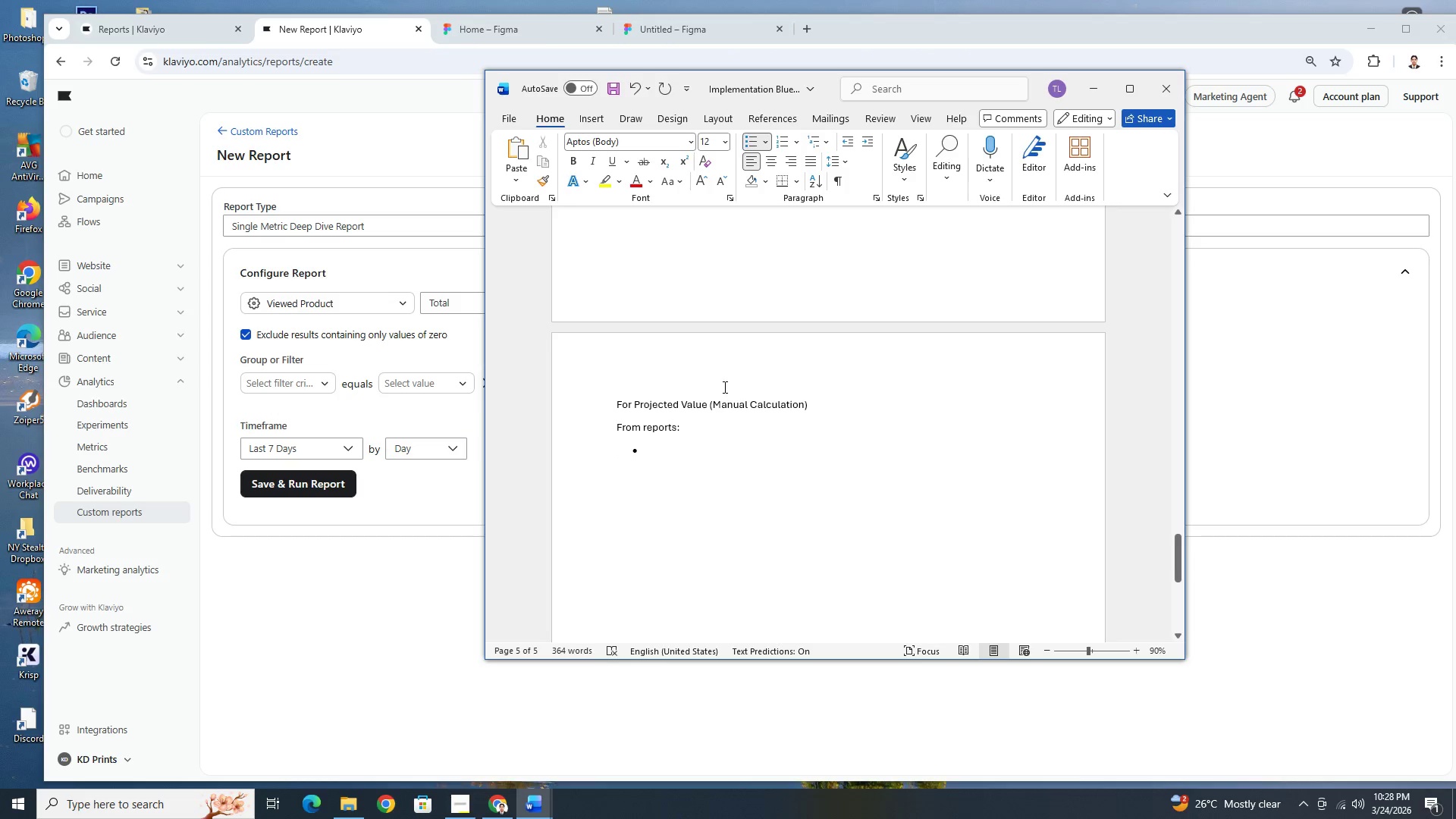 
type(Booking Click Users)
 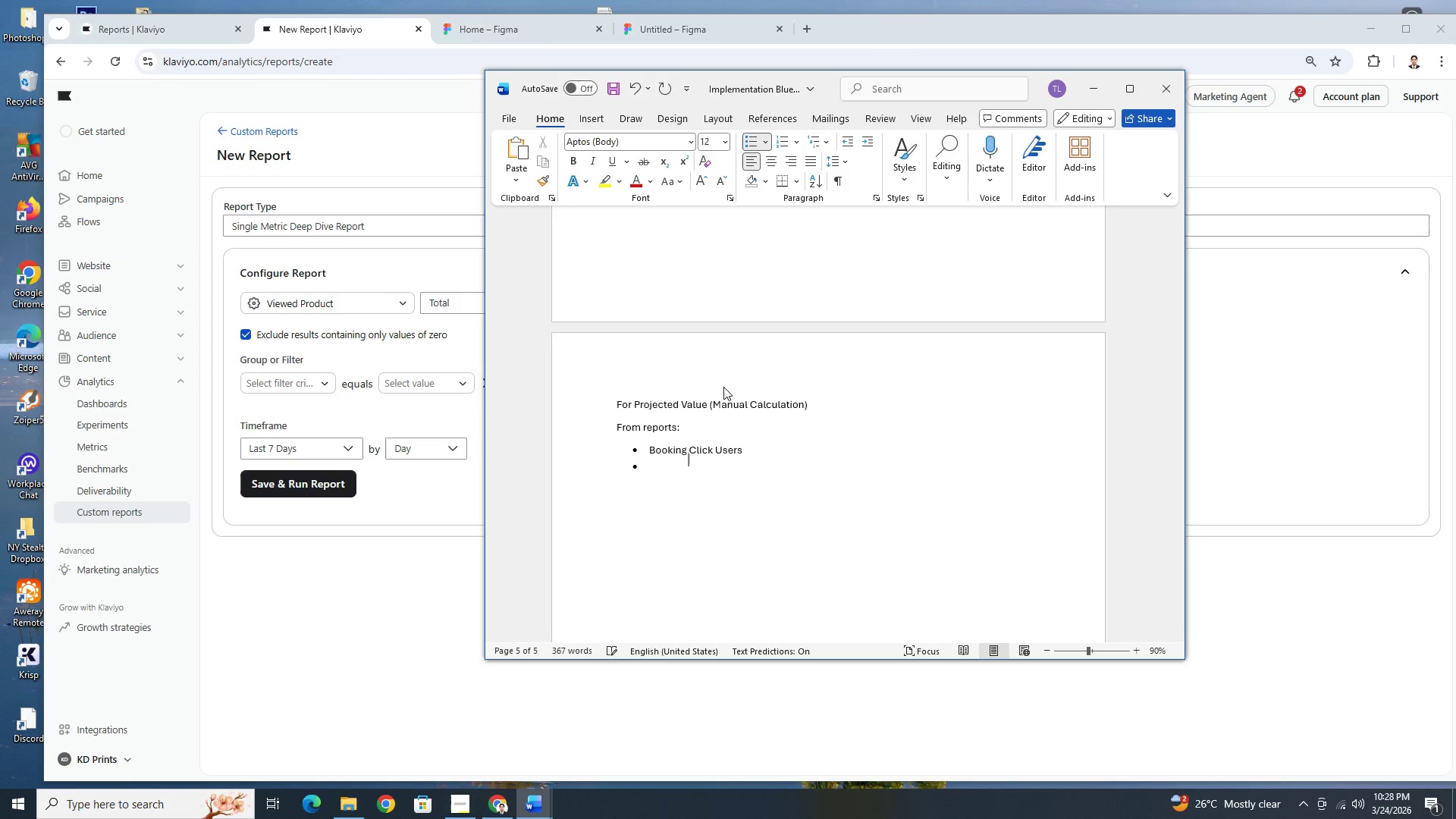 
key(Enter)
 